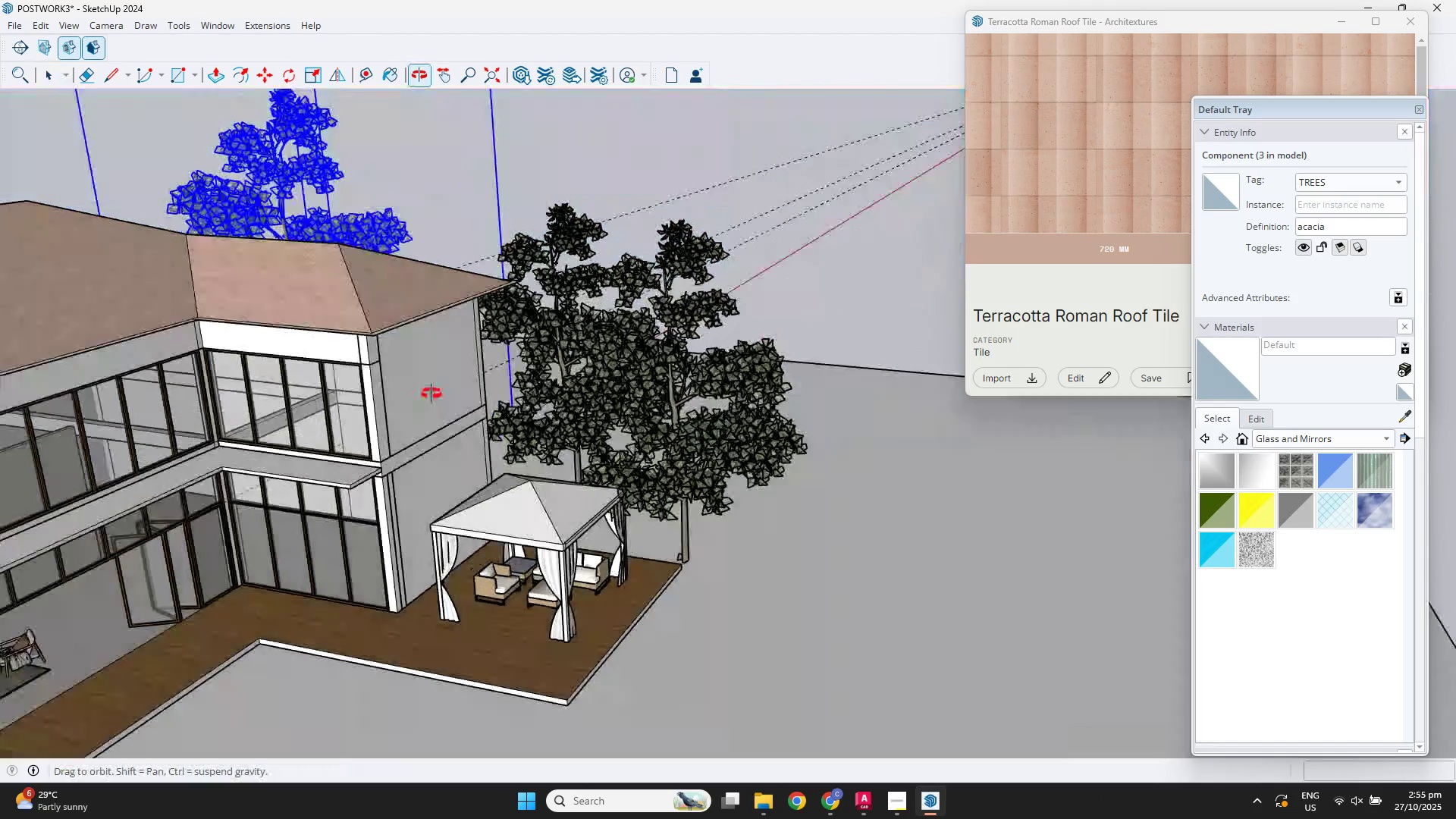 
key(Space)
 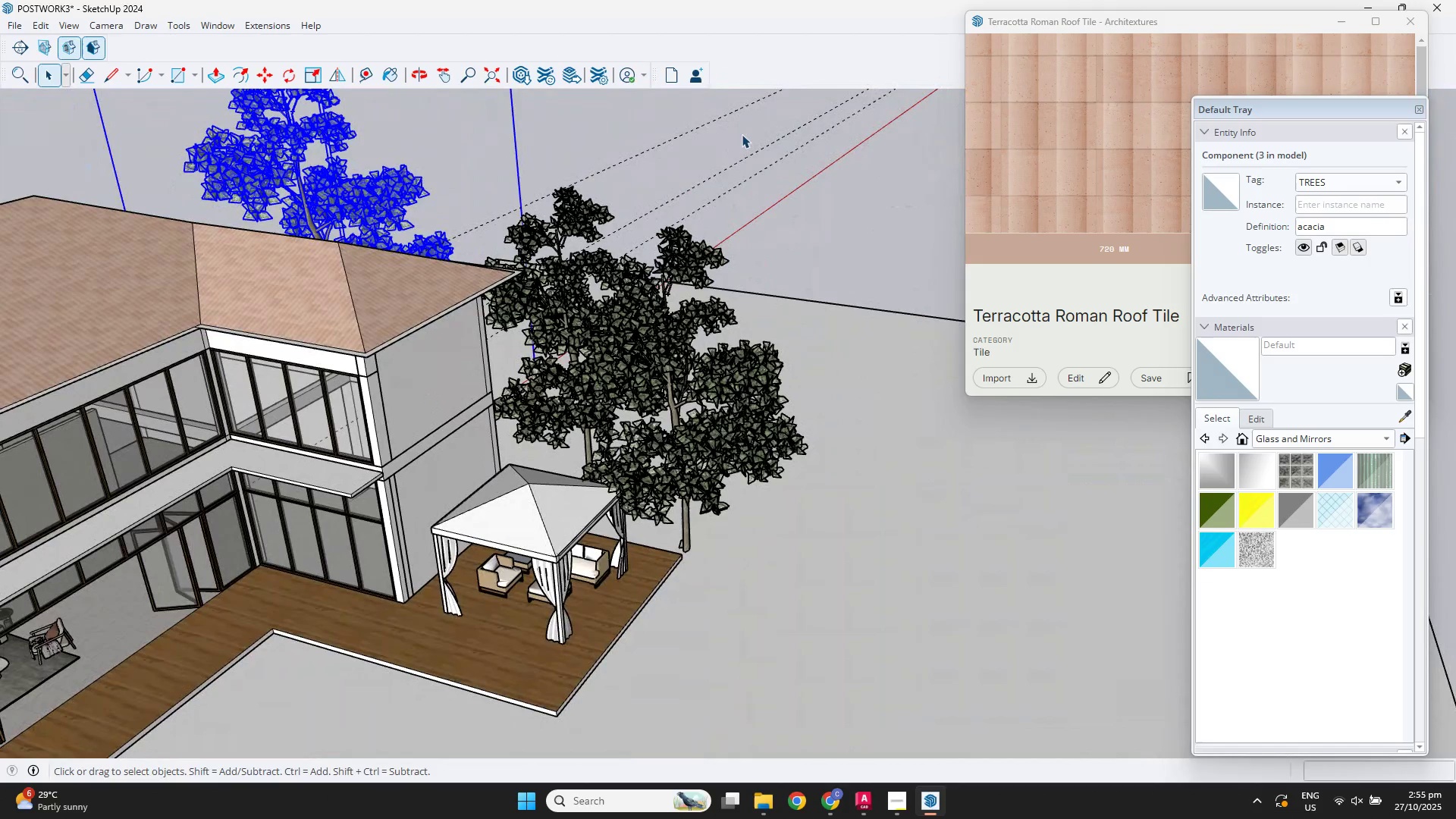 
left_click([742, 134])
 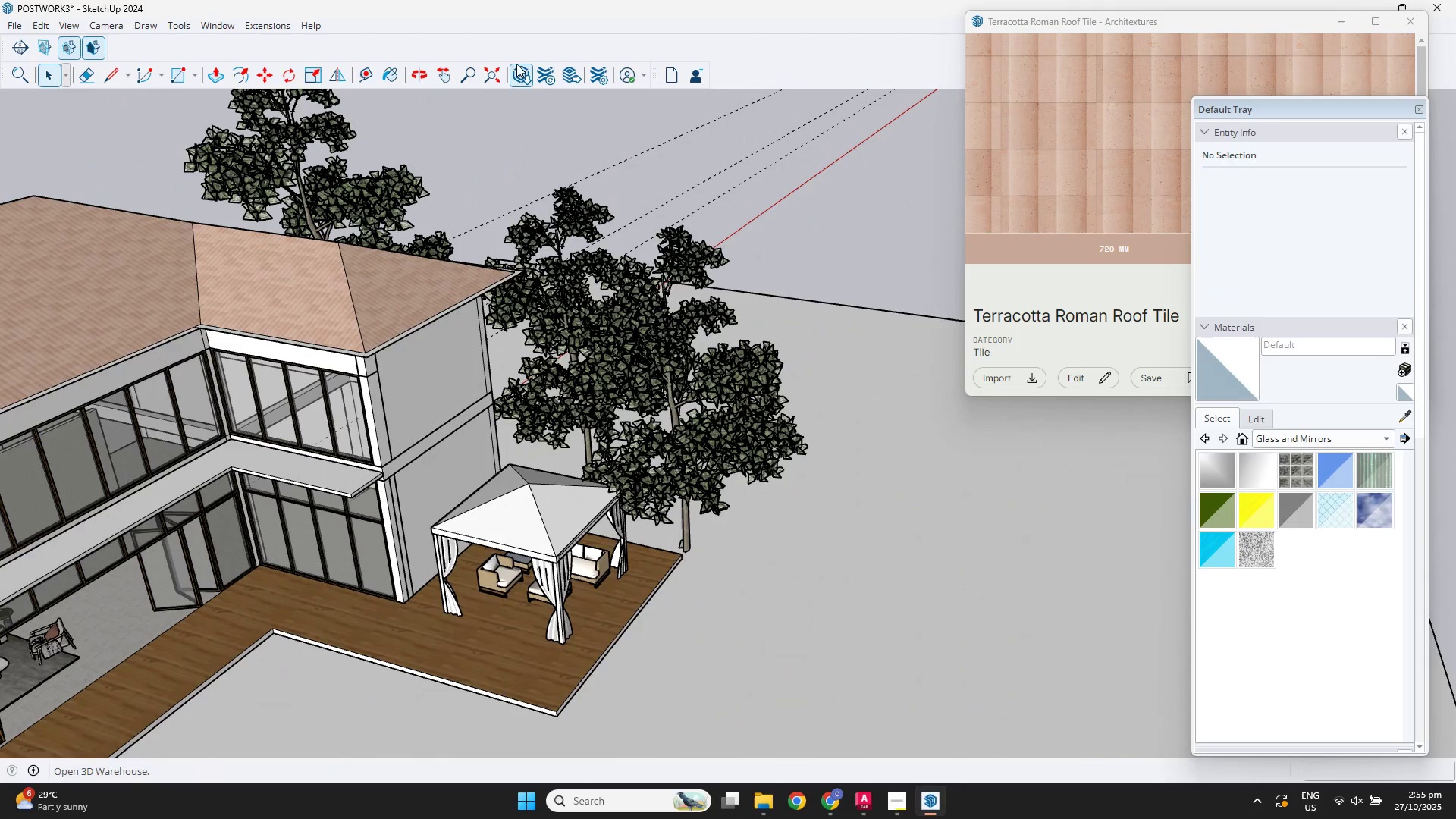 
left_click([525, 73])
 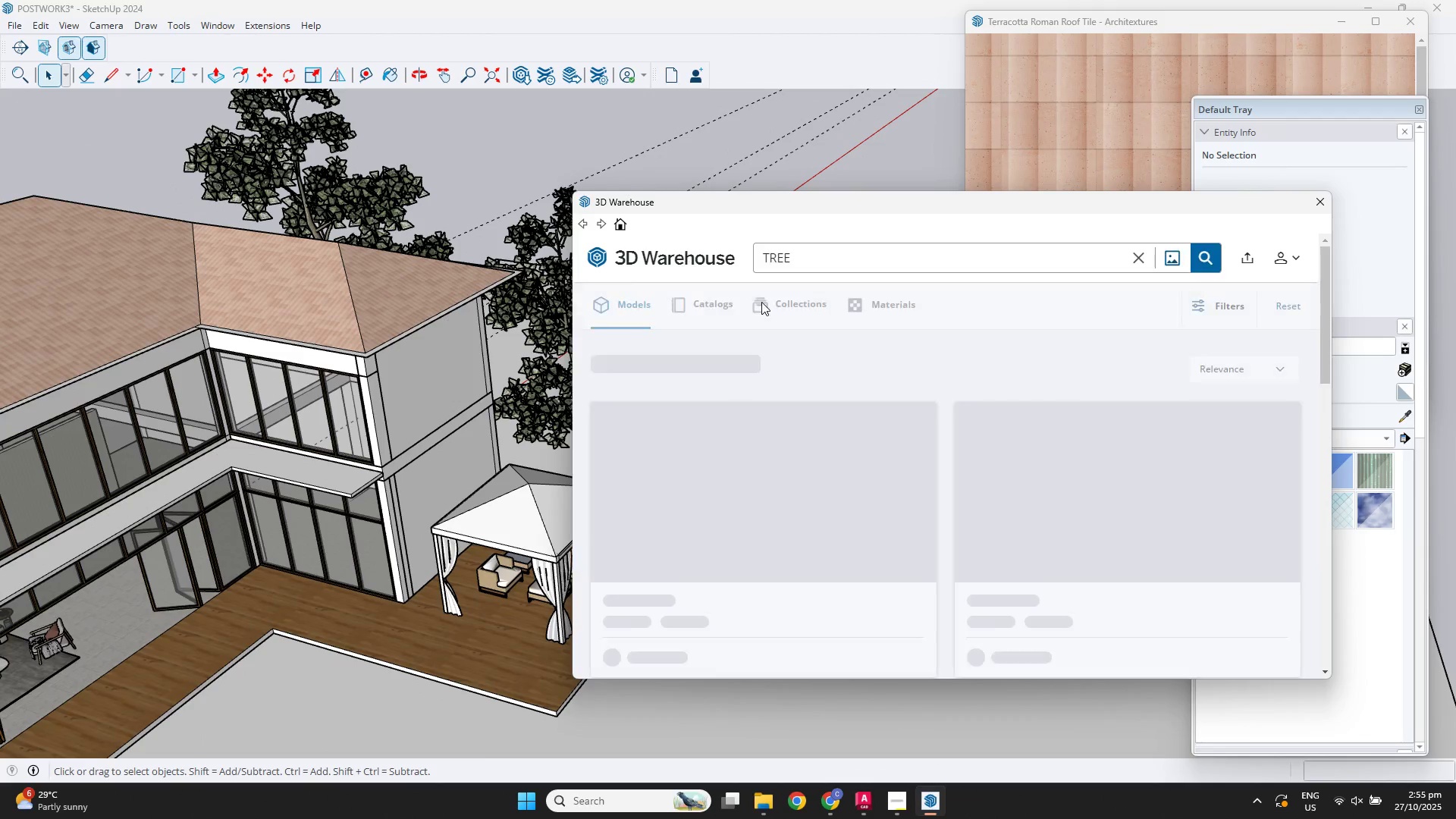 
left_click([837, 260])
 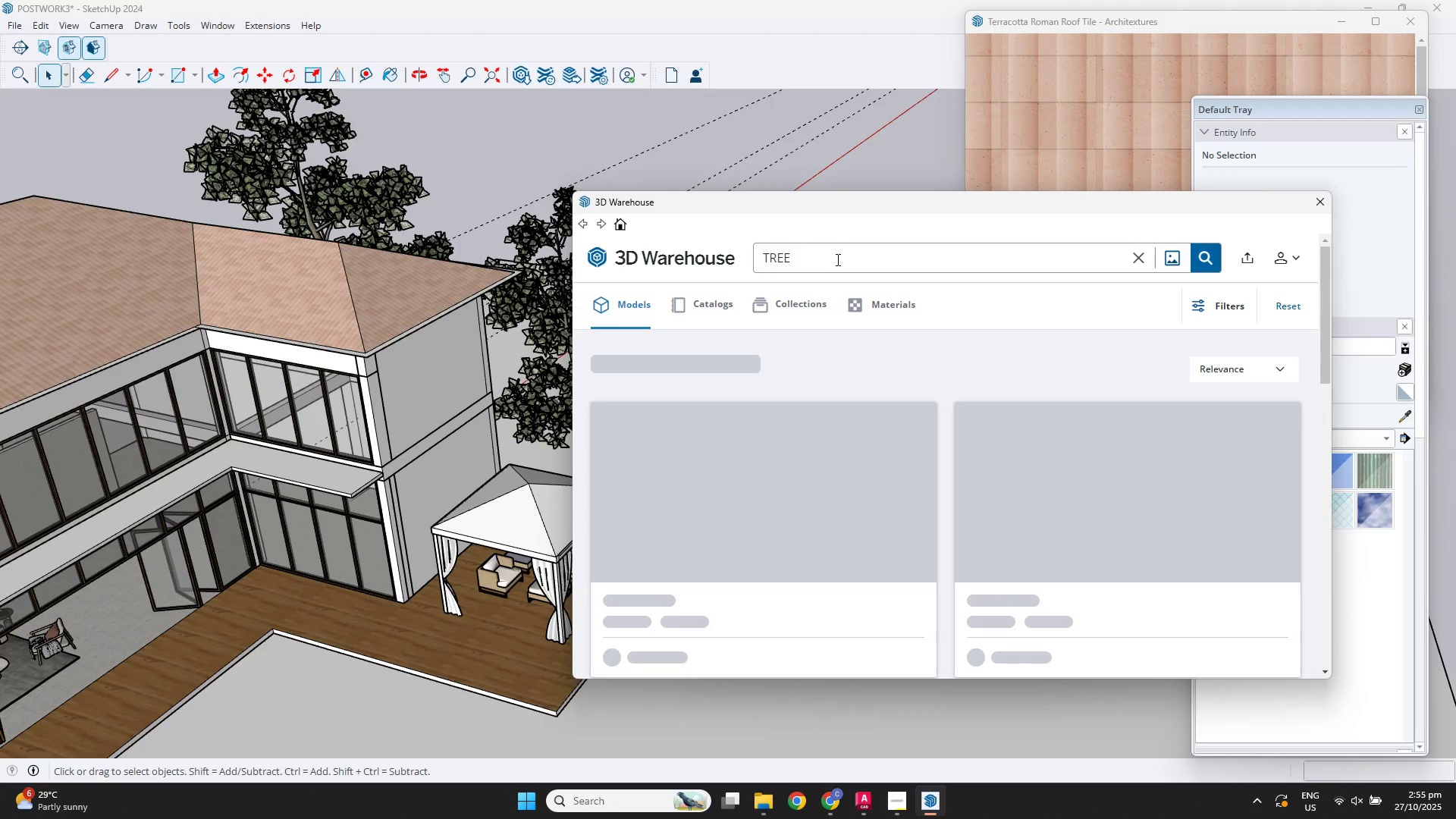 
left_click_drag(start_coordinate=[835, 259], to_coordinate=[659, 249])
 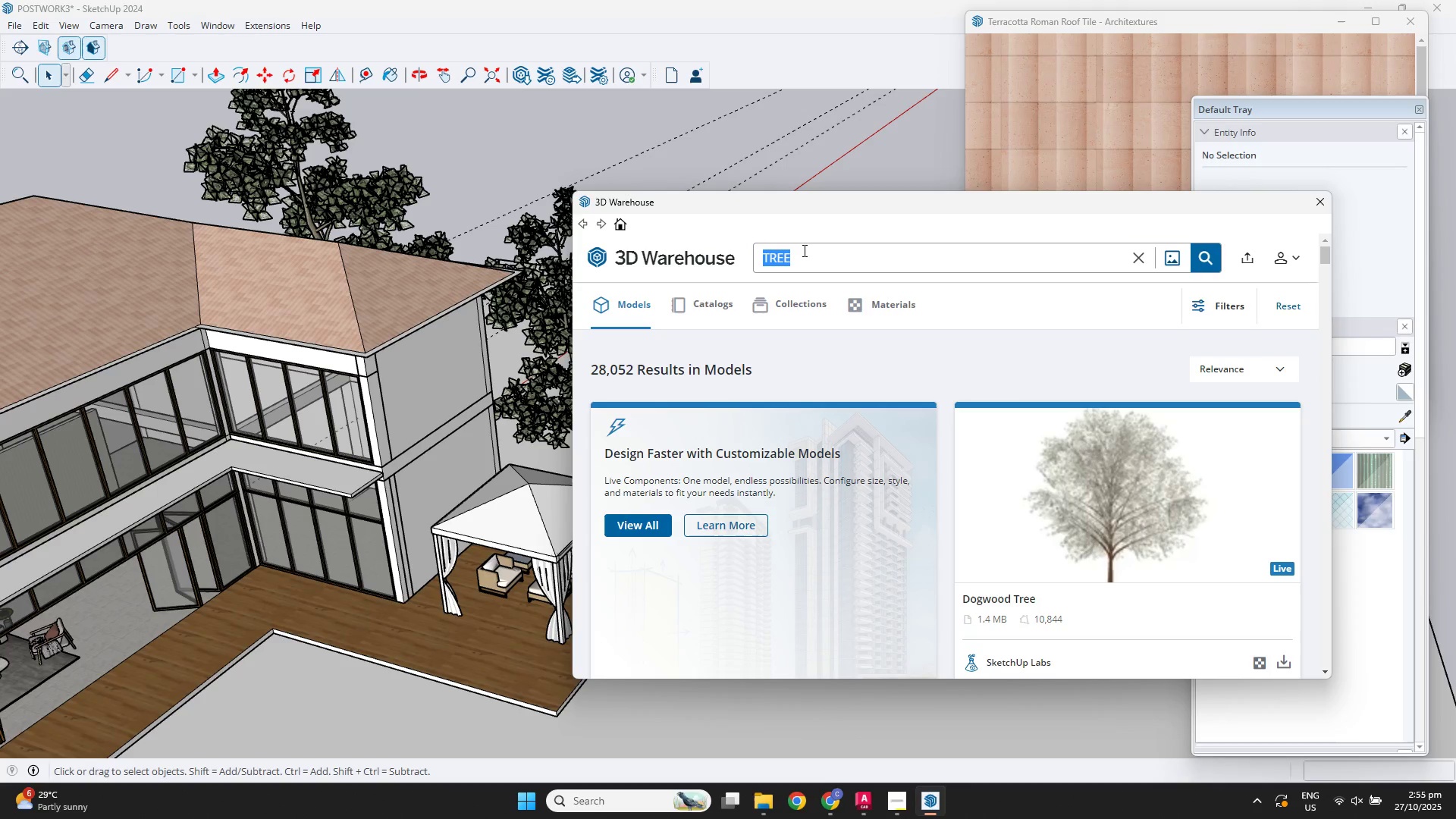 
type(labd)
key(Backspace)
key(Backspace)
type(ndscaping)
 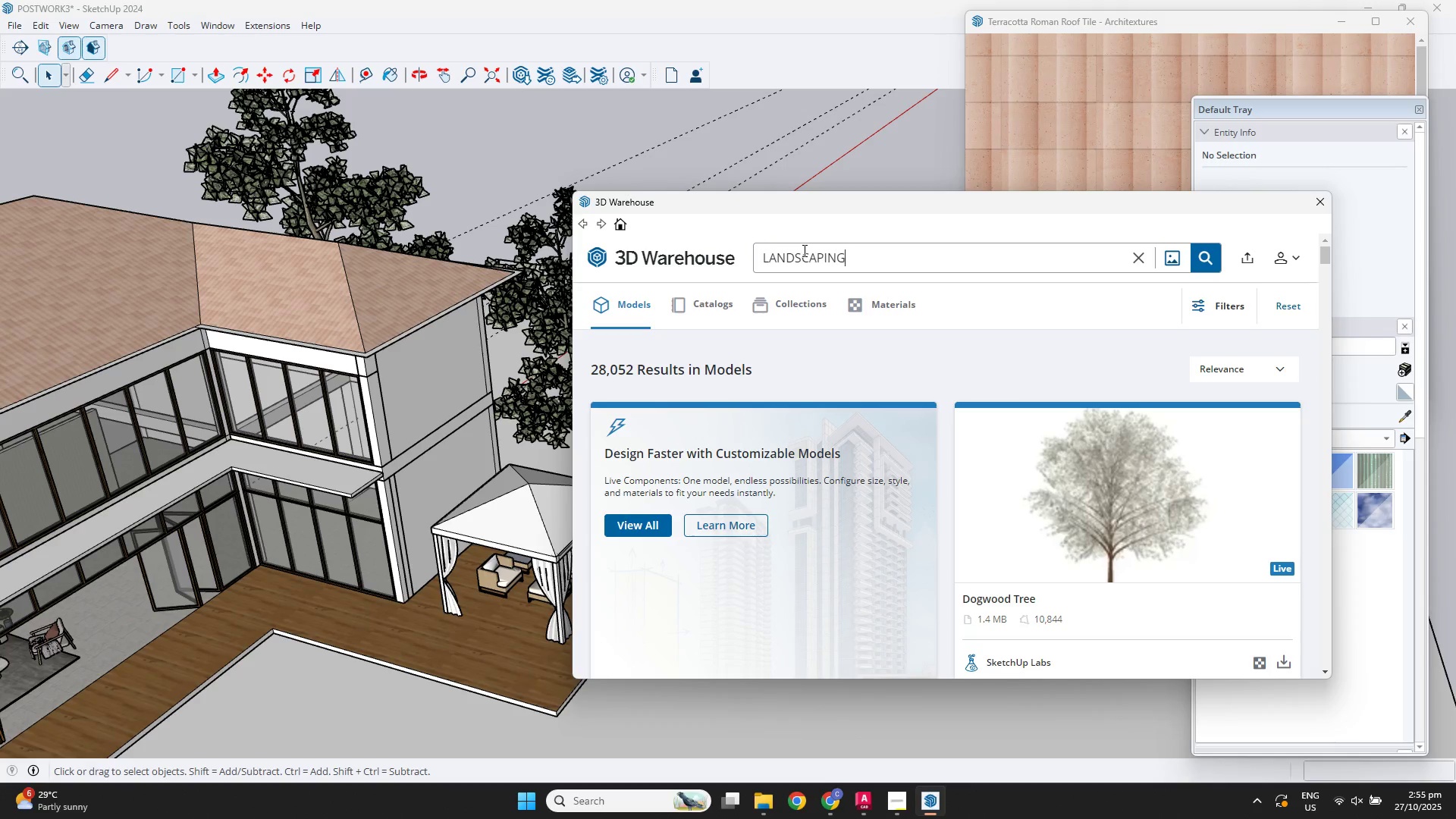 
key(Enter)
 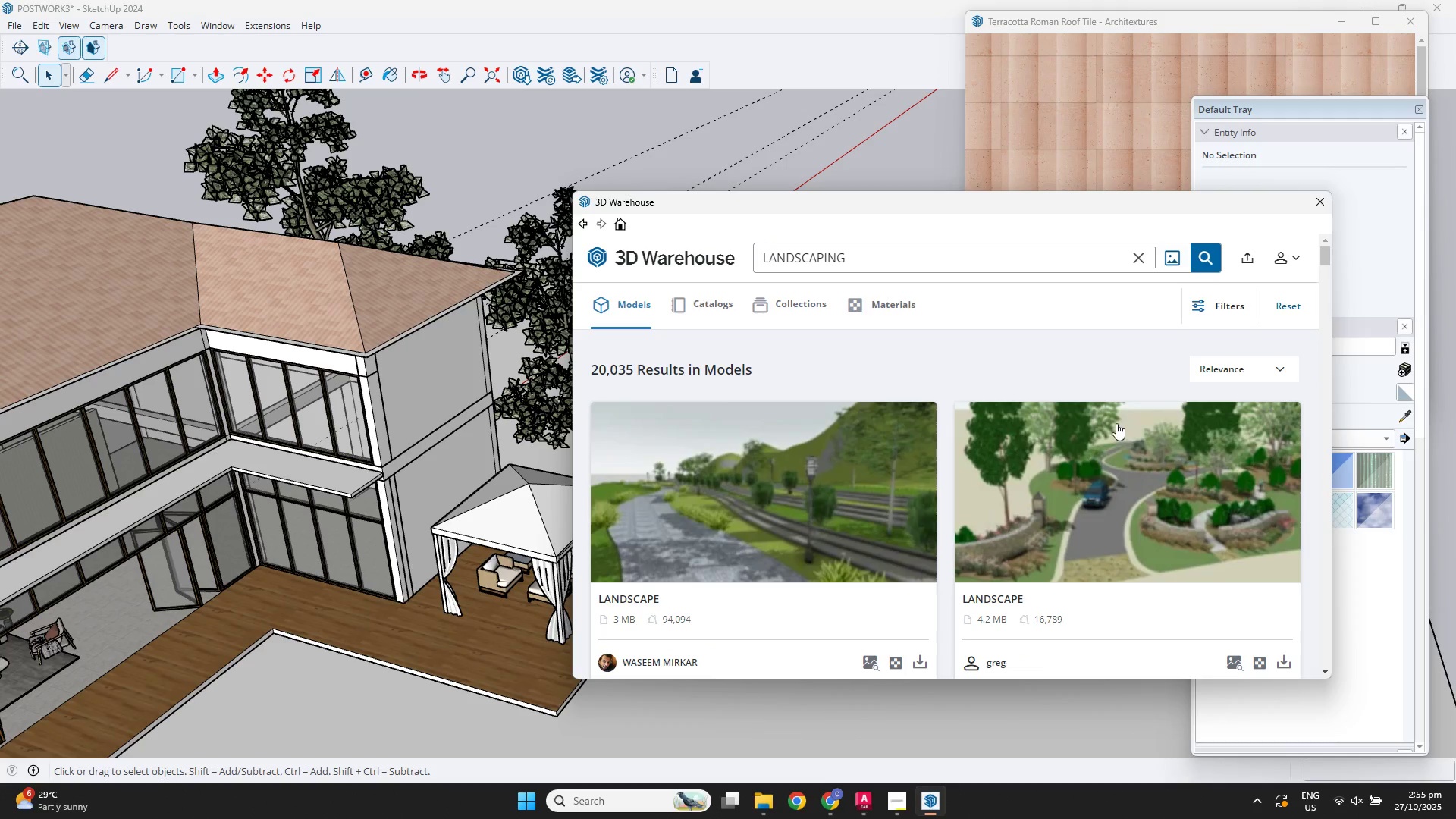 
wait(5.12)
 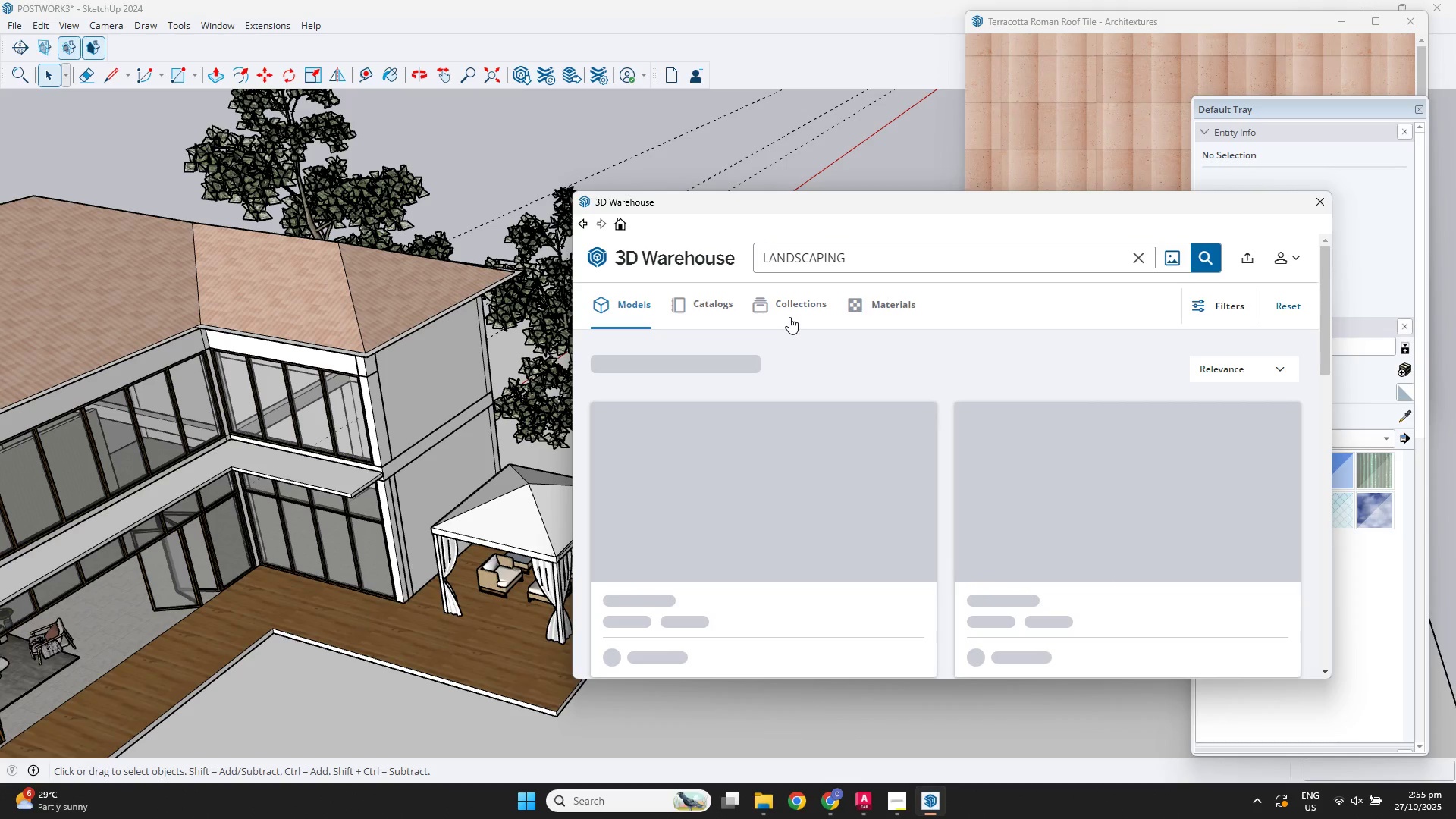 
scroll: coordinate [1118, 478], scroll_direction: down, amount: 18.0
 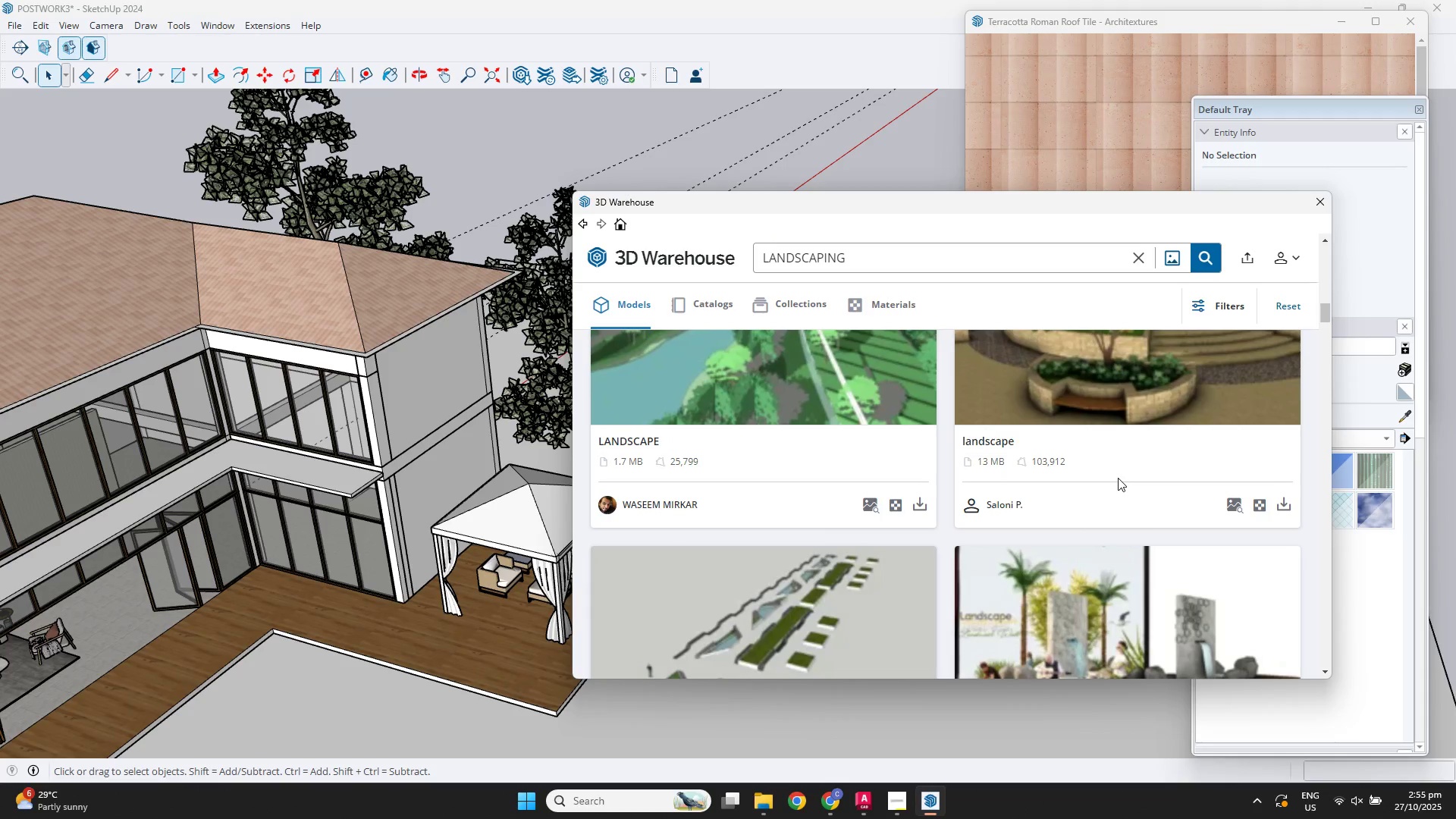 
scroll: coordinate [1118, 478], scroll_direction: up, amount: 1.0
 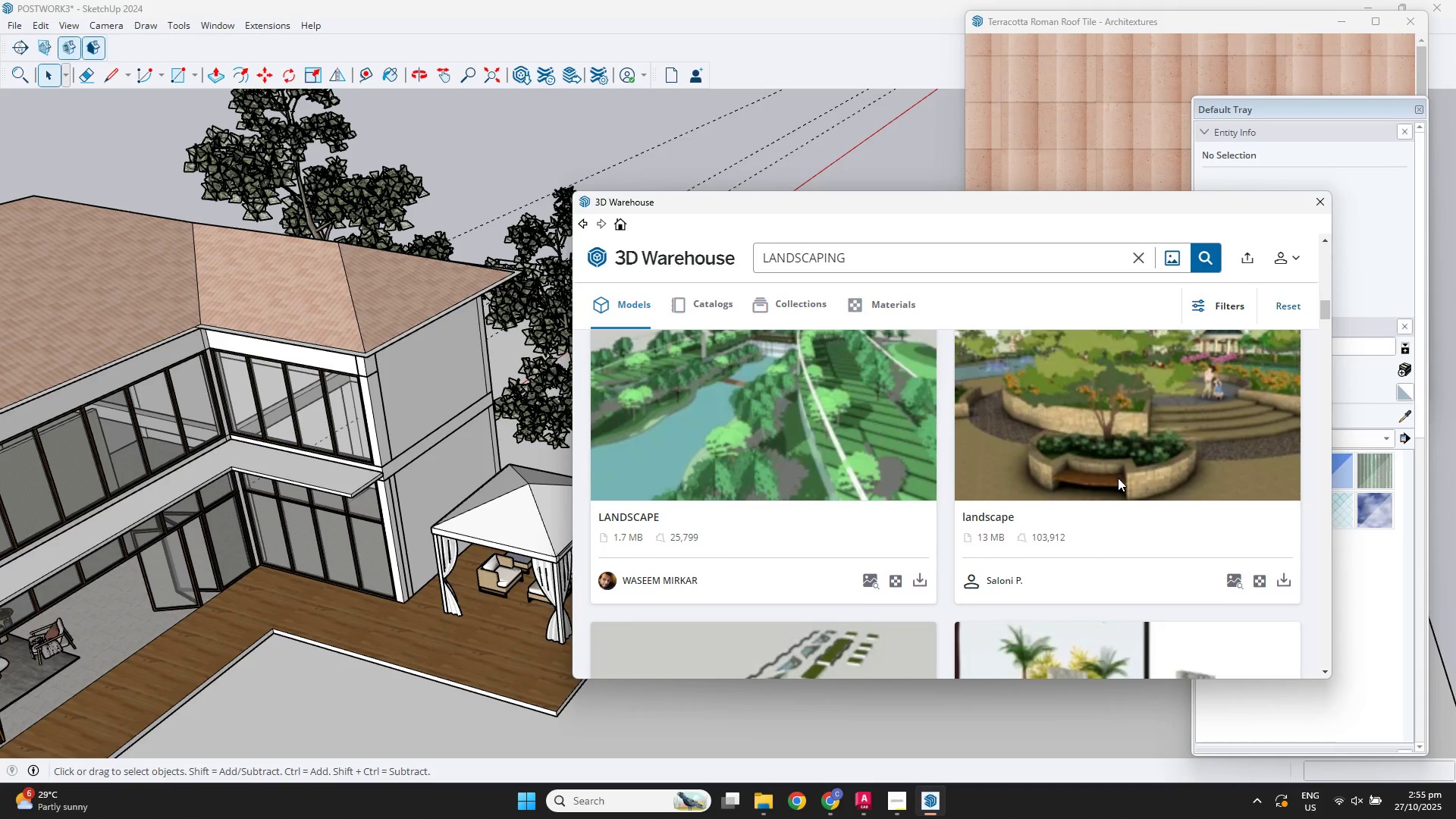 
scroll: coordinate [1139, 469], scroll_direction: down, amount: 9.0
 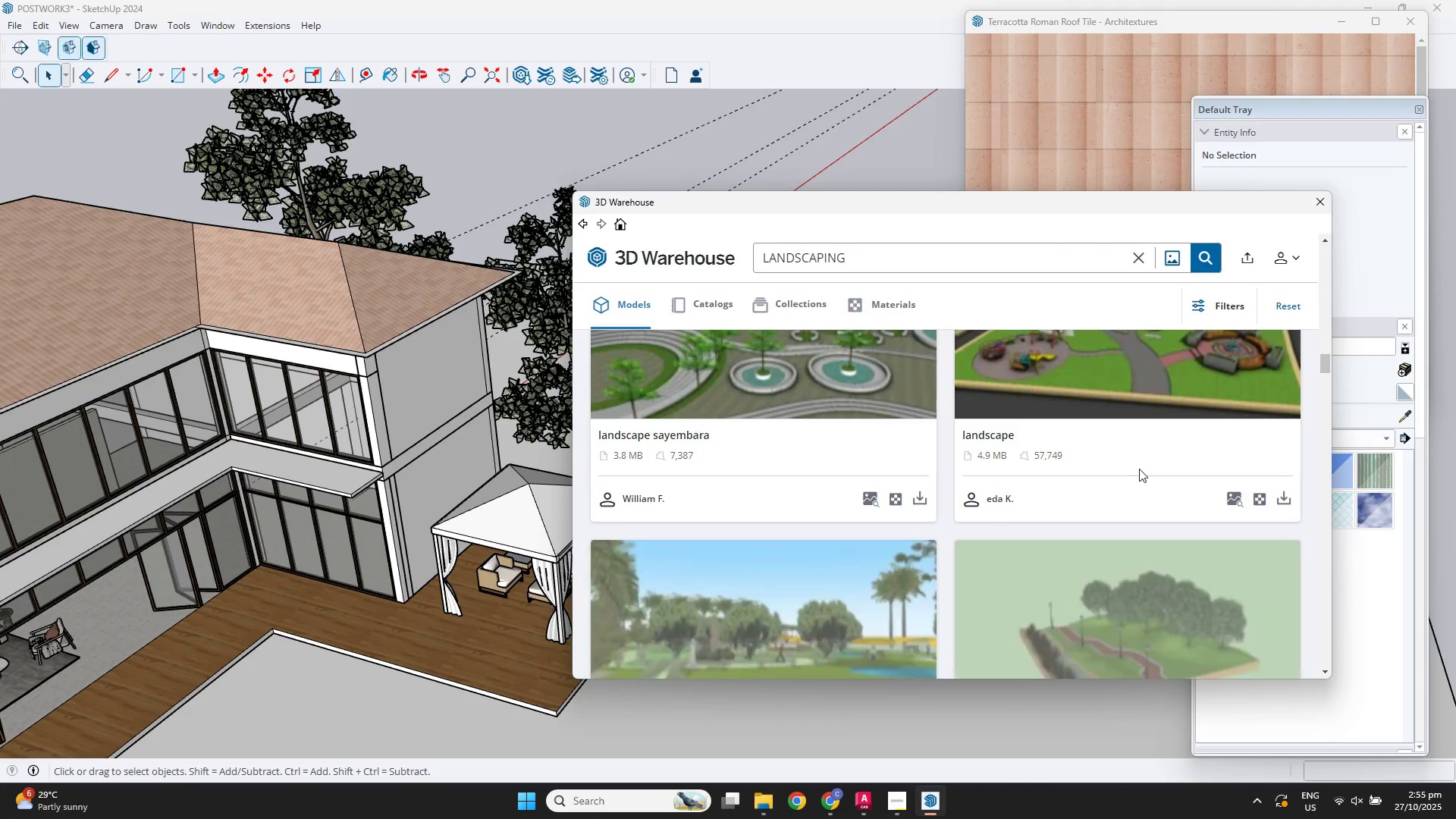 
scroll: coordinate [1139, 469], scroll_direction: up, amount: 2.0
 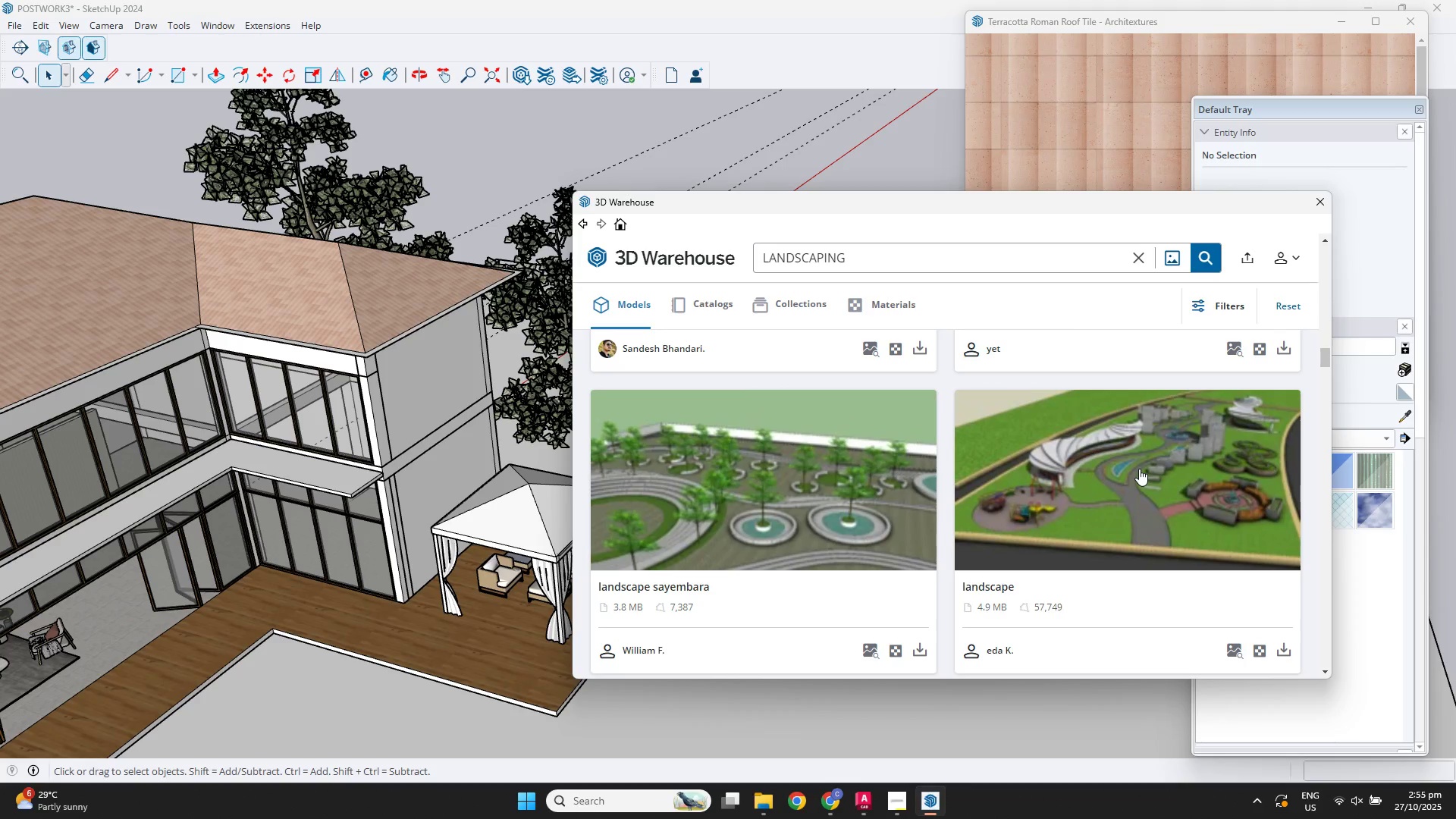 
scroll: coordinate [1113, 468], scroll_direction: down, amount: 5.0
 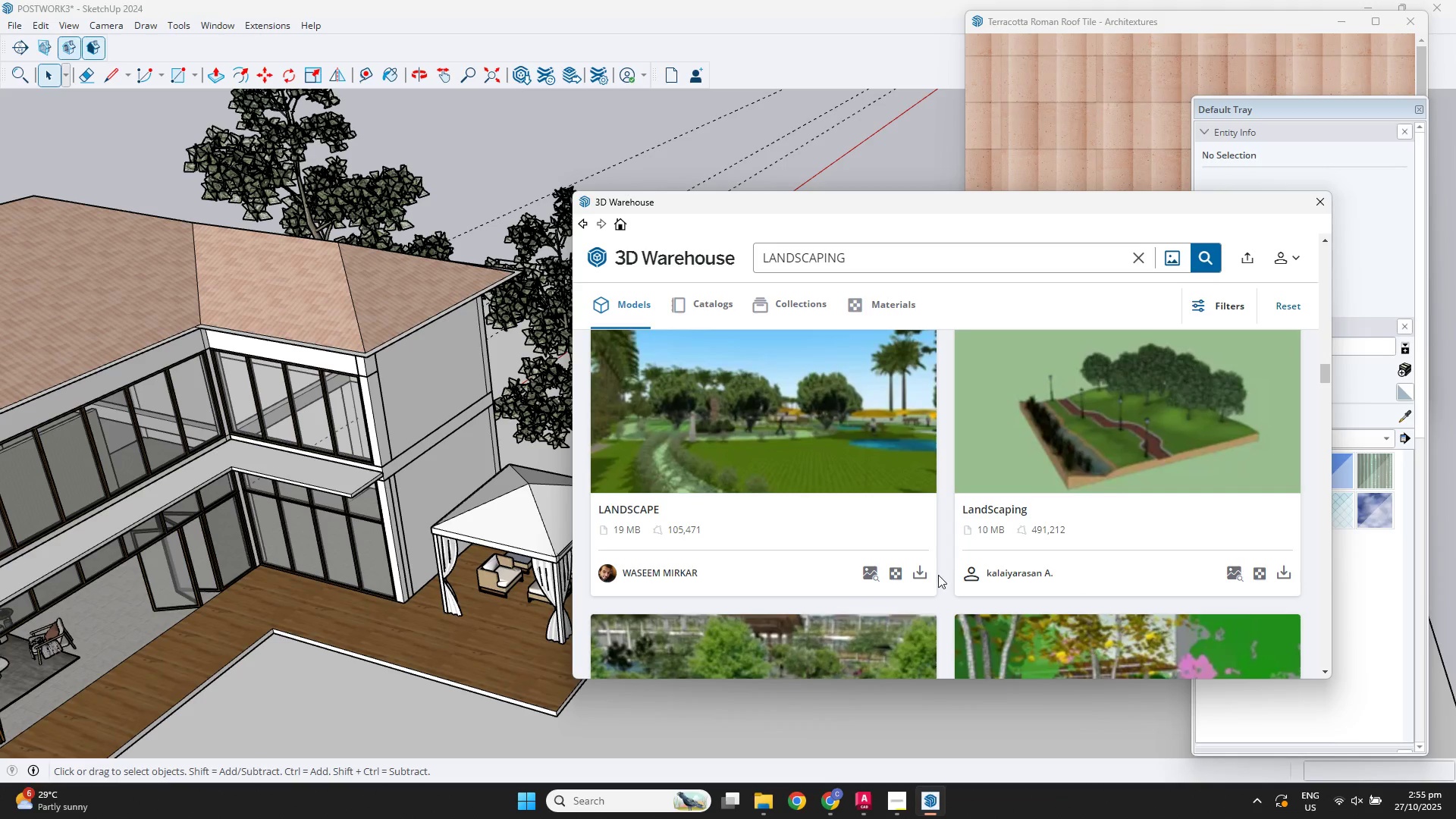 
left_click([934, 579])
 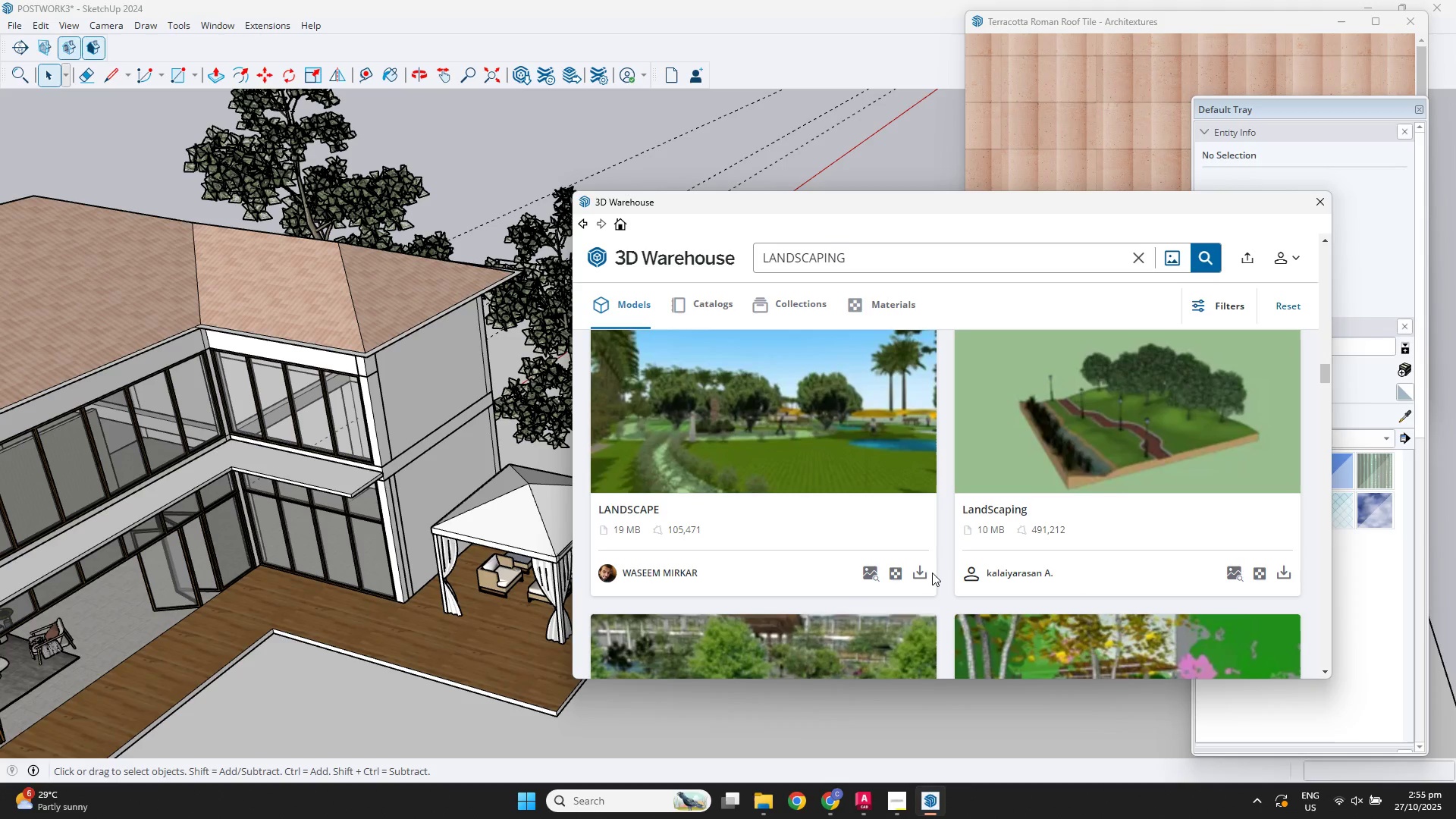 
double_click([930, 576])
 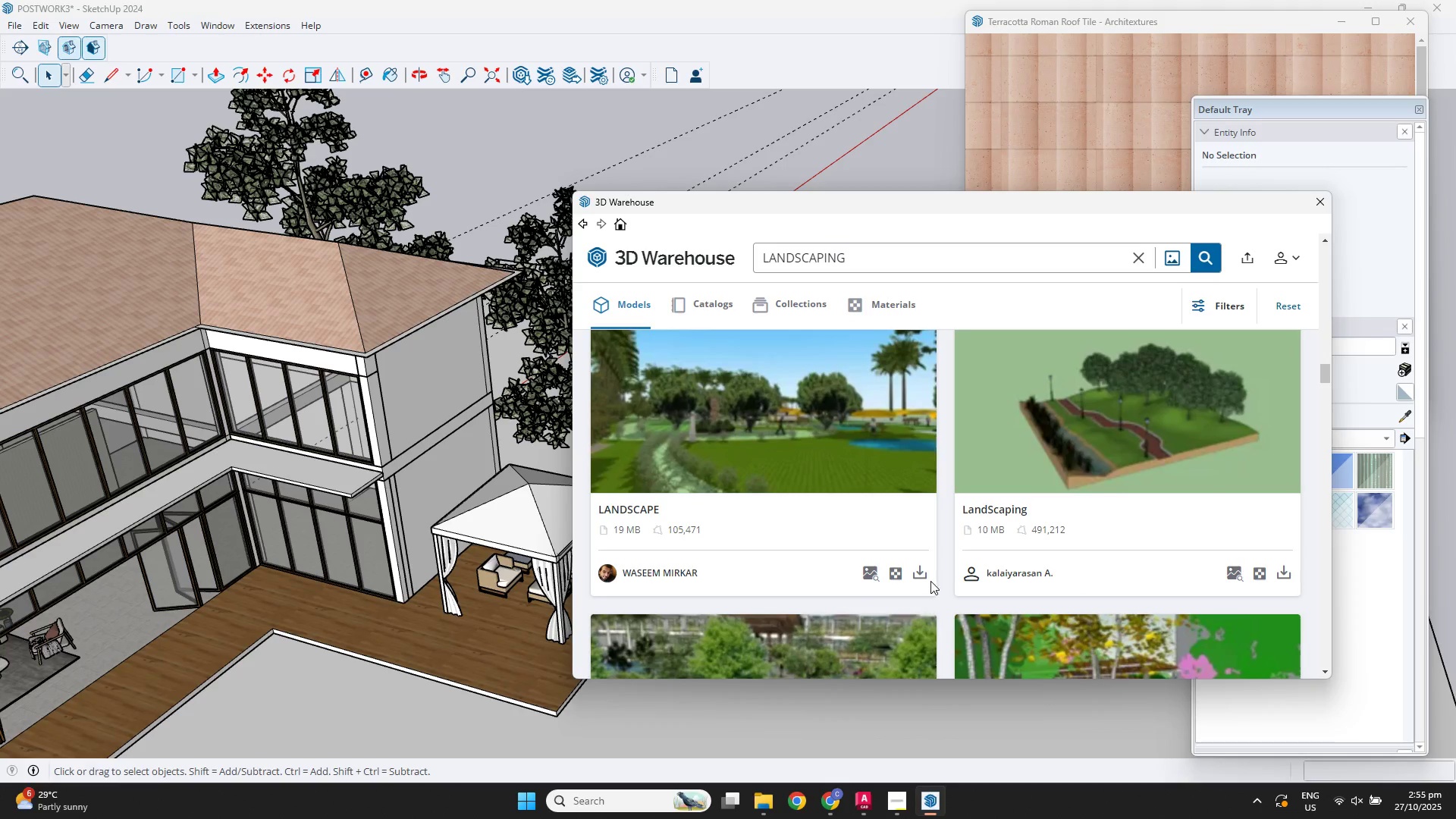 
double_click([924, 579])
 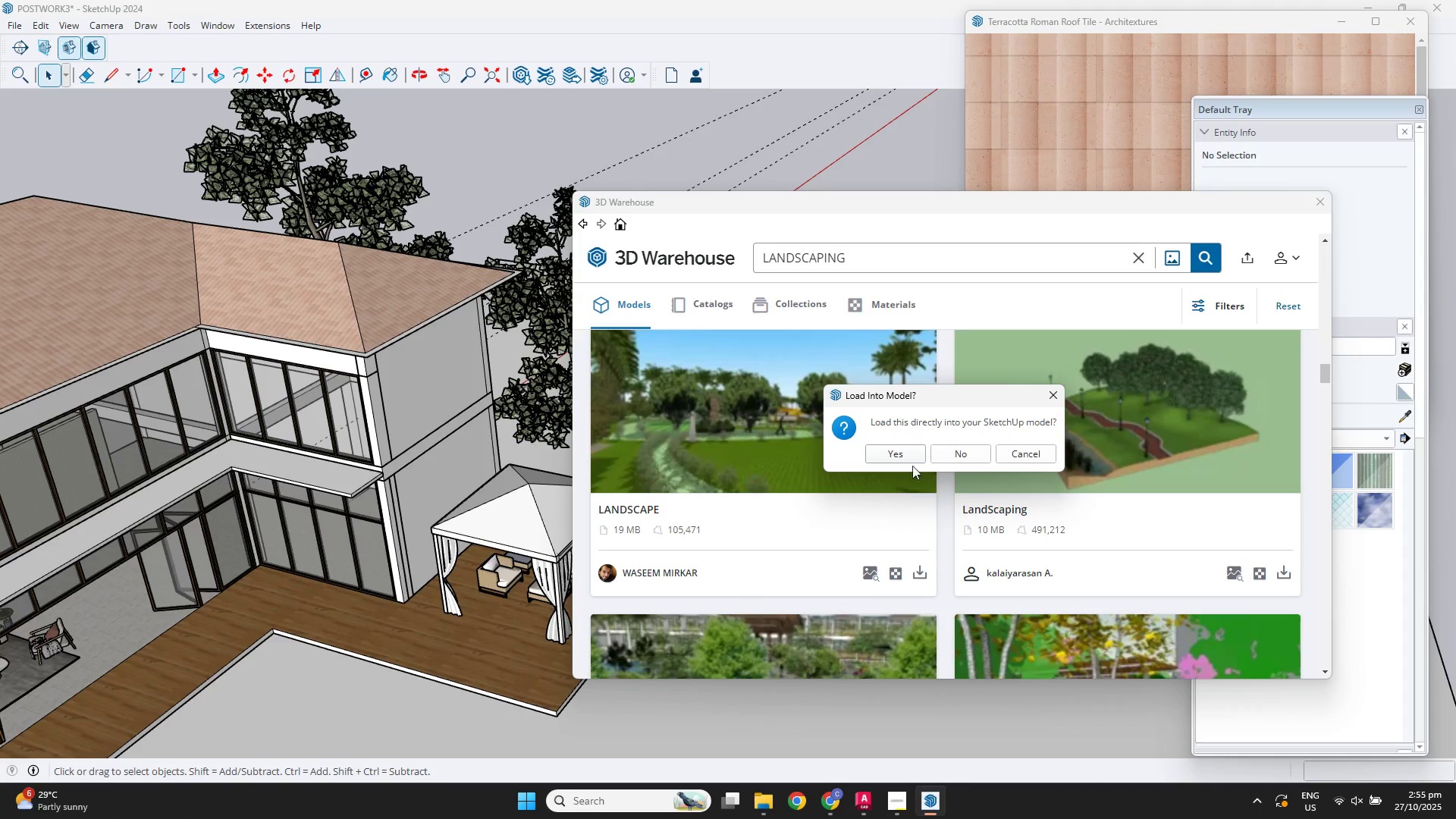 
left_click([915, 452])
 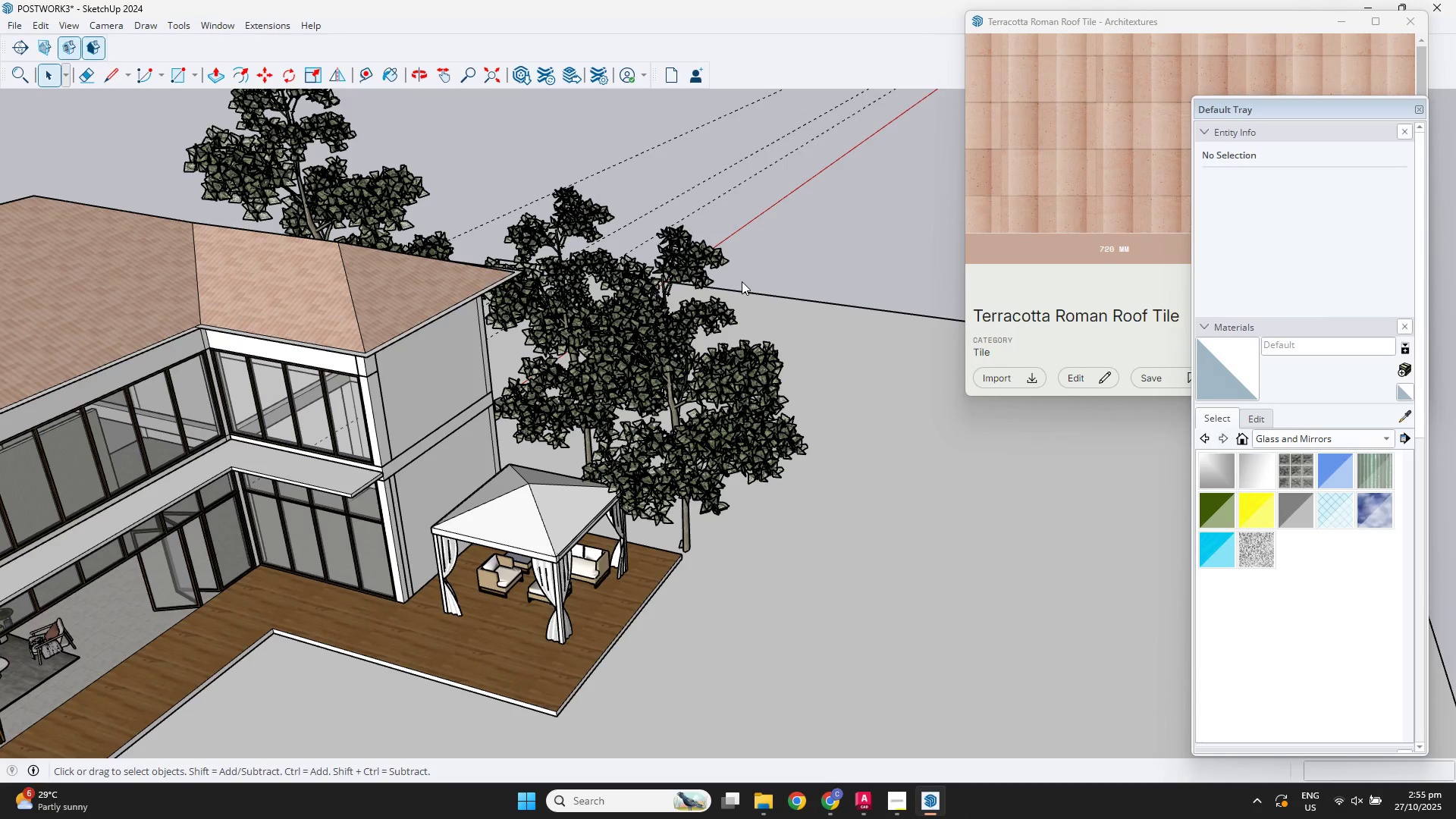 
wait(11.98)
 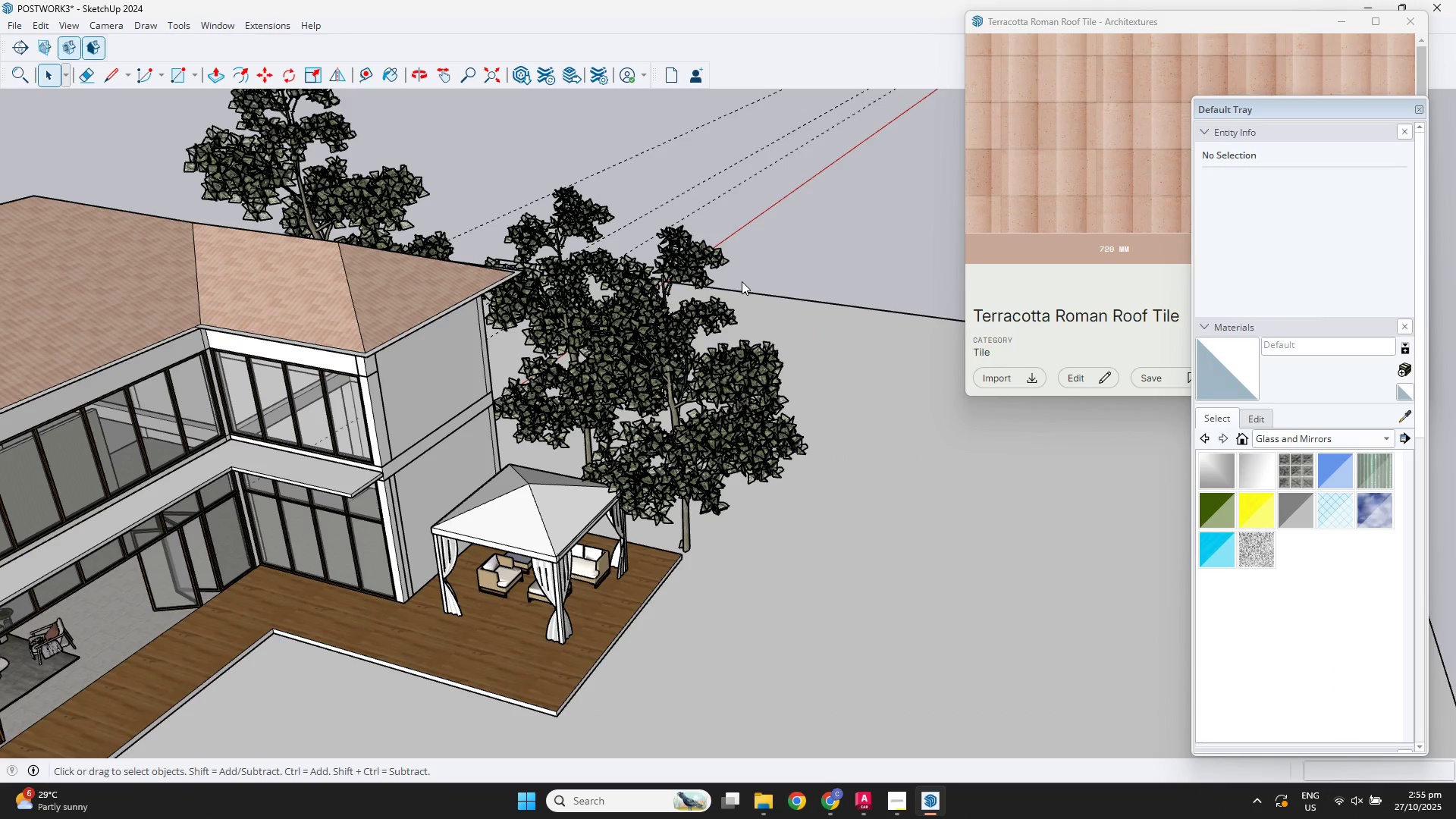 
scroll: coordinate [726, 419], scroll_direction: down, amount: 7.0
 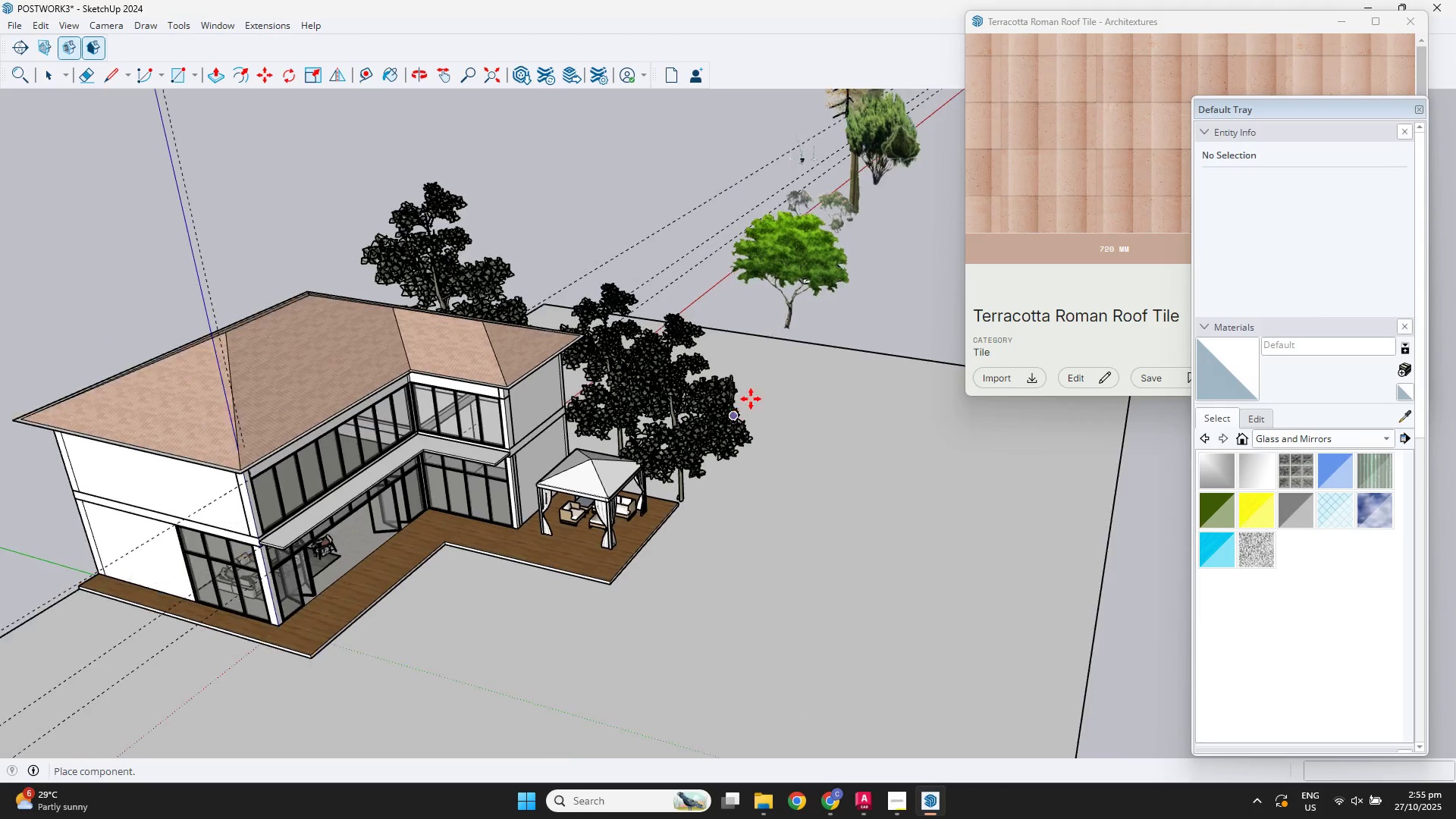 
hold_key(key=ShiftLeft, duration=0.55)
 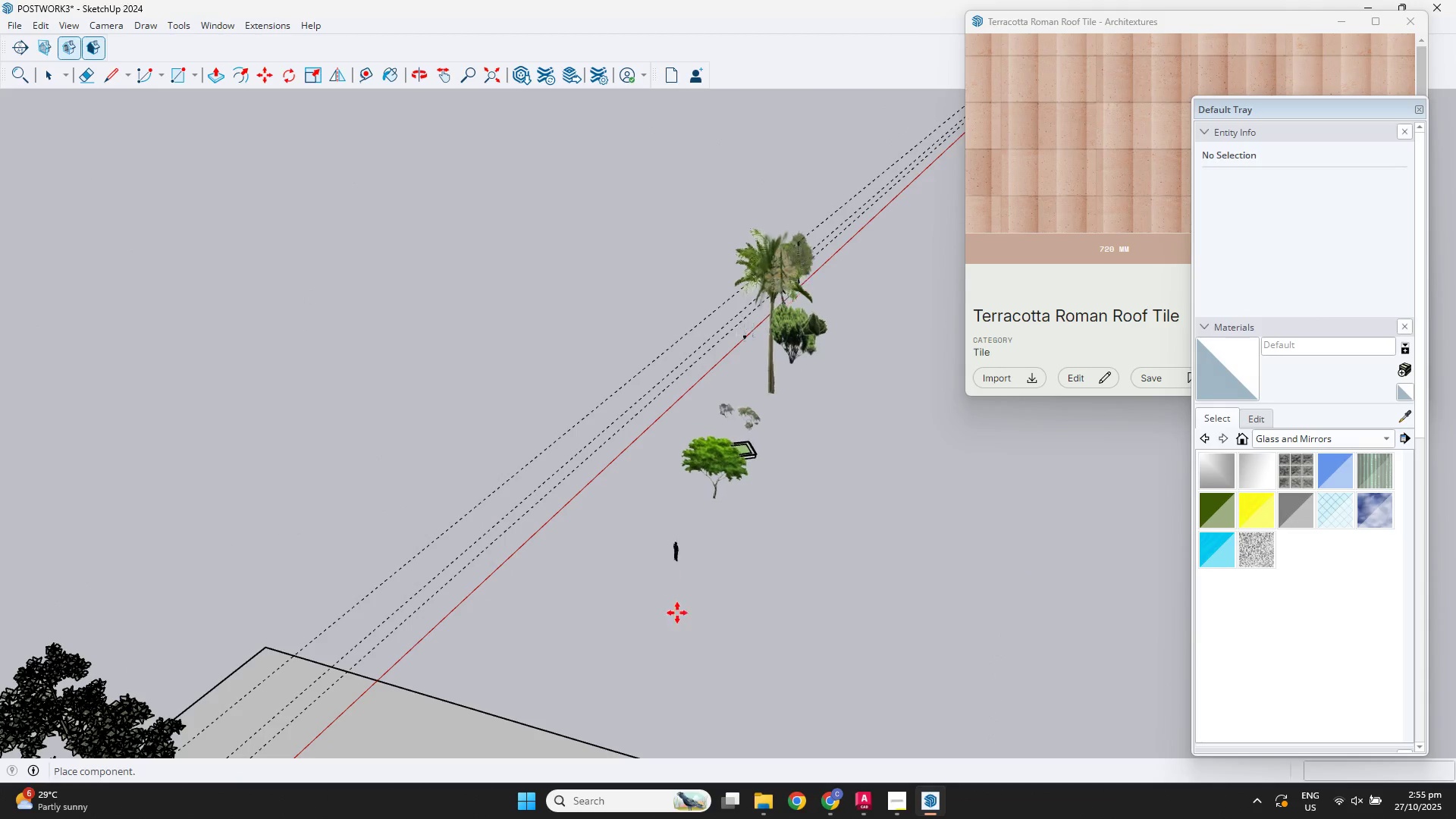 
left_click([681, 624])
 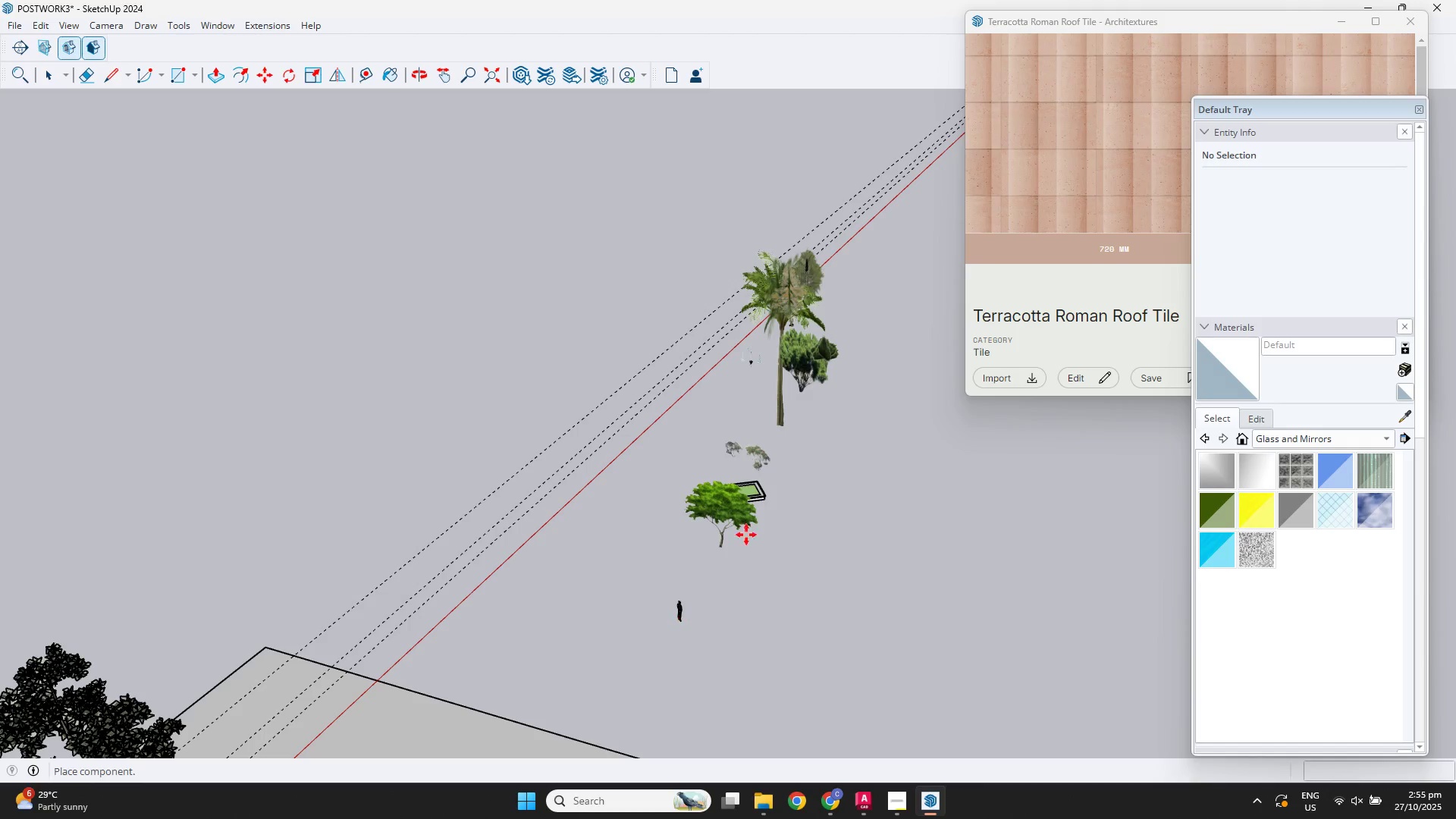 
scroll: coordinate [920, 560], scroll_direction: up, amount: 6.0
 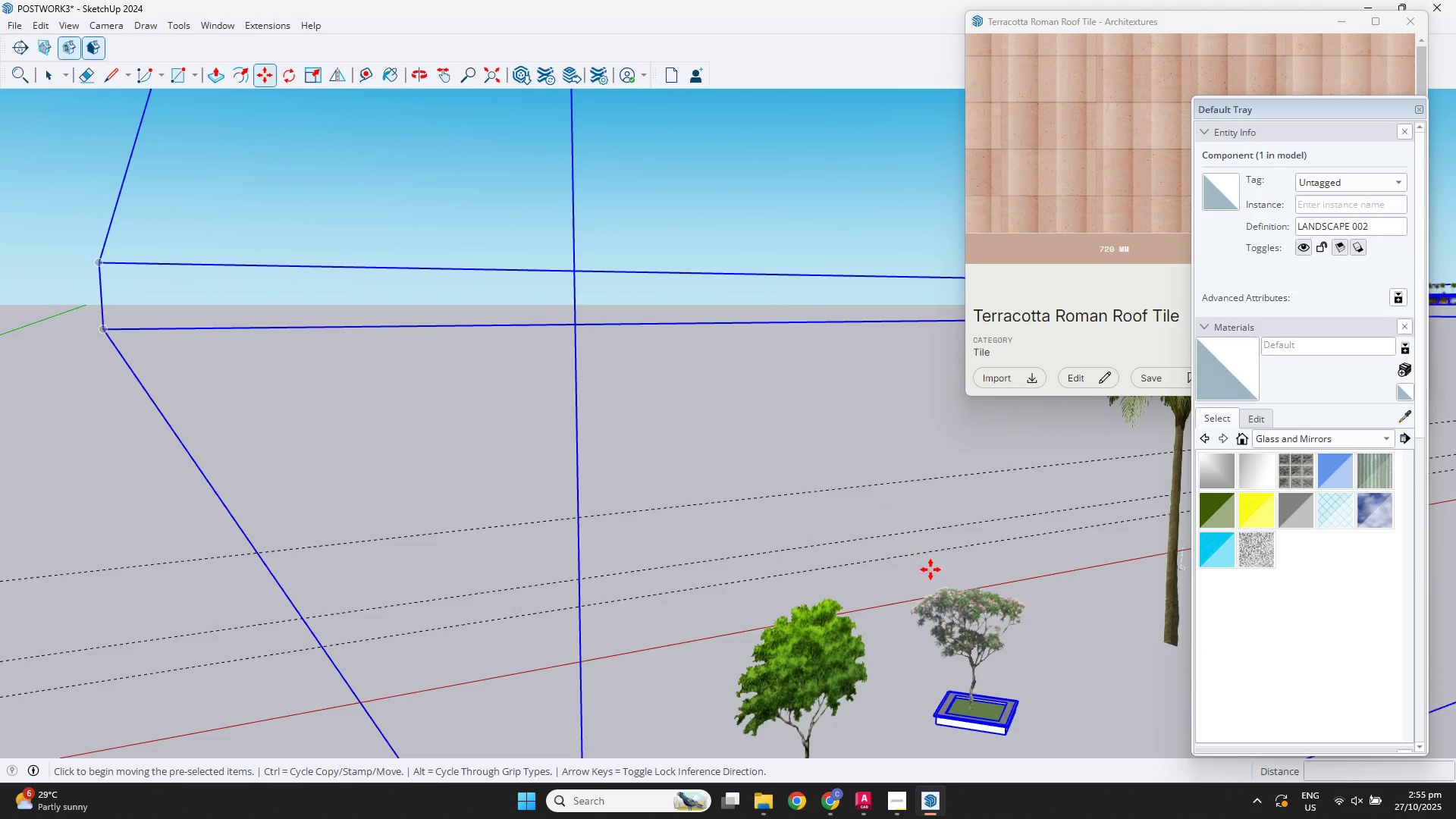 
hold_key(key=ShiftLeft, duration=0.69)
 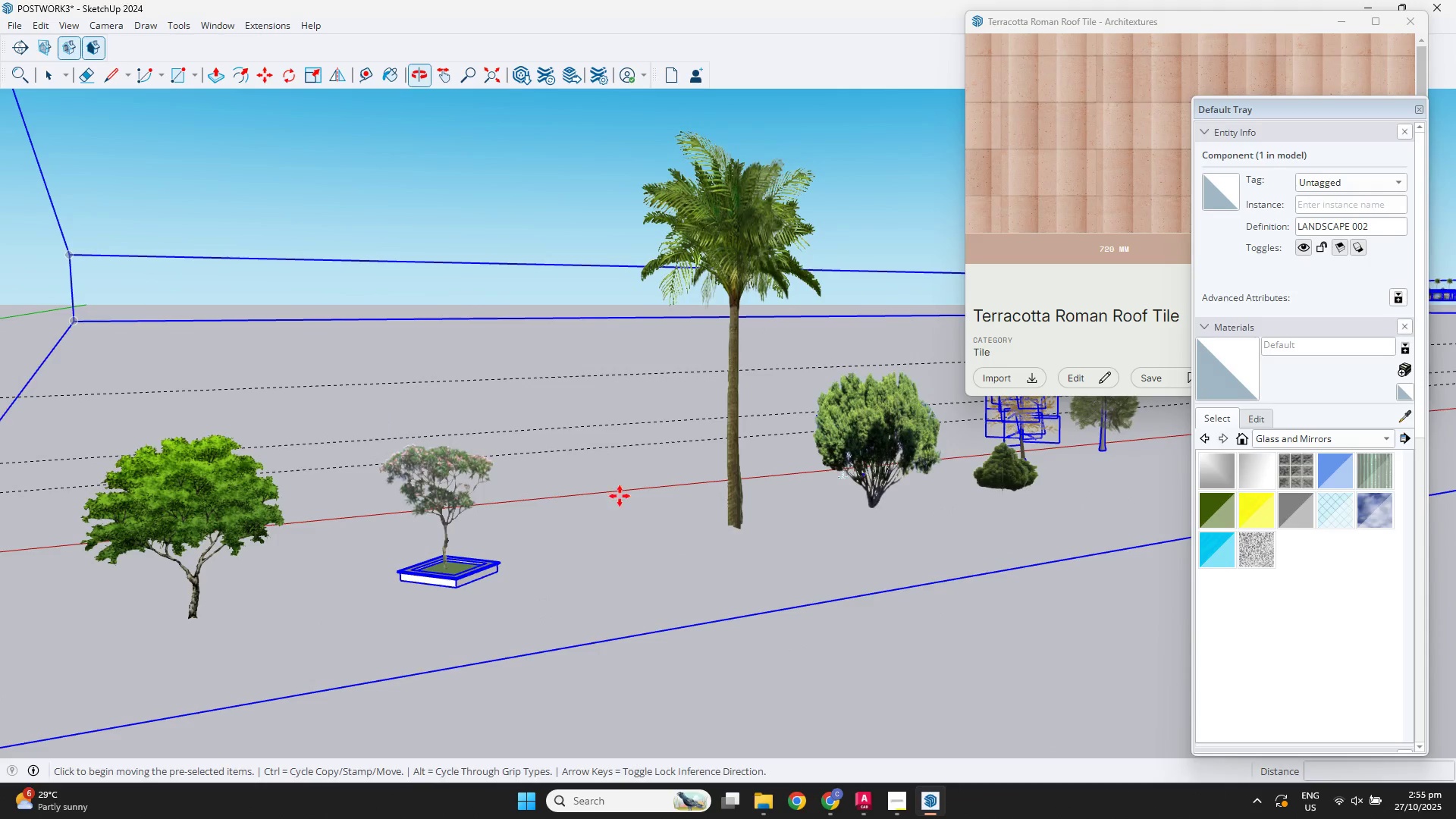 
key(Space)
 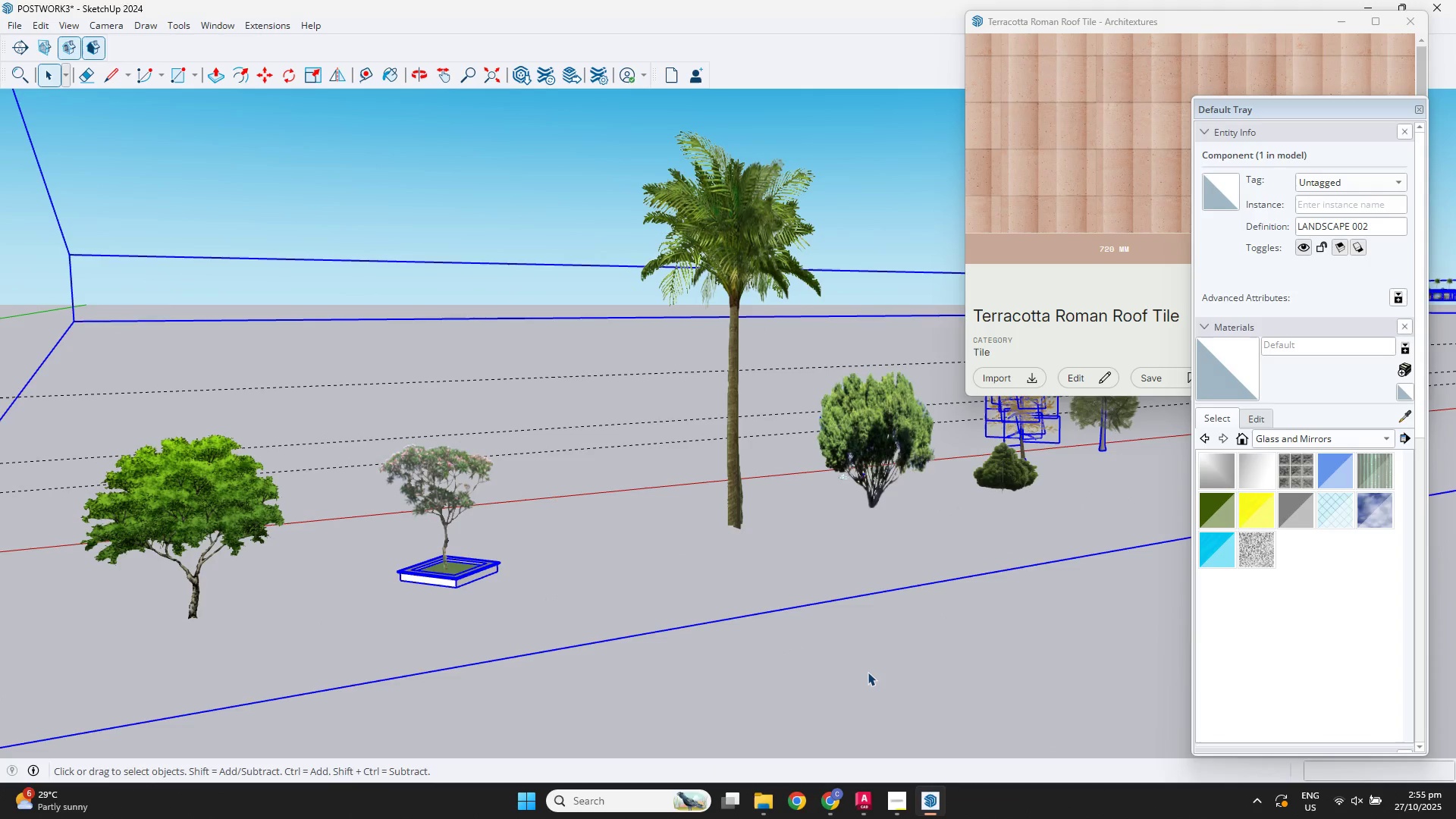 
left_click([868, 672])
 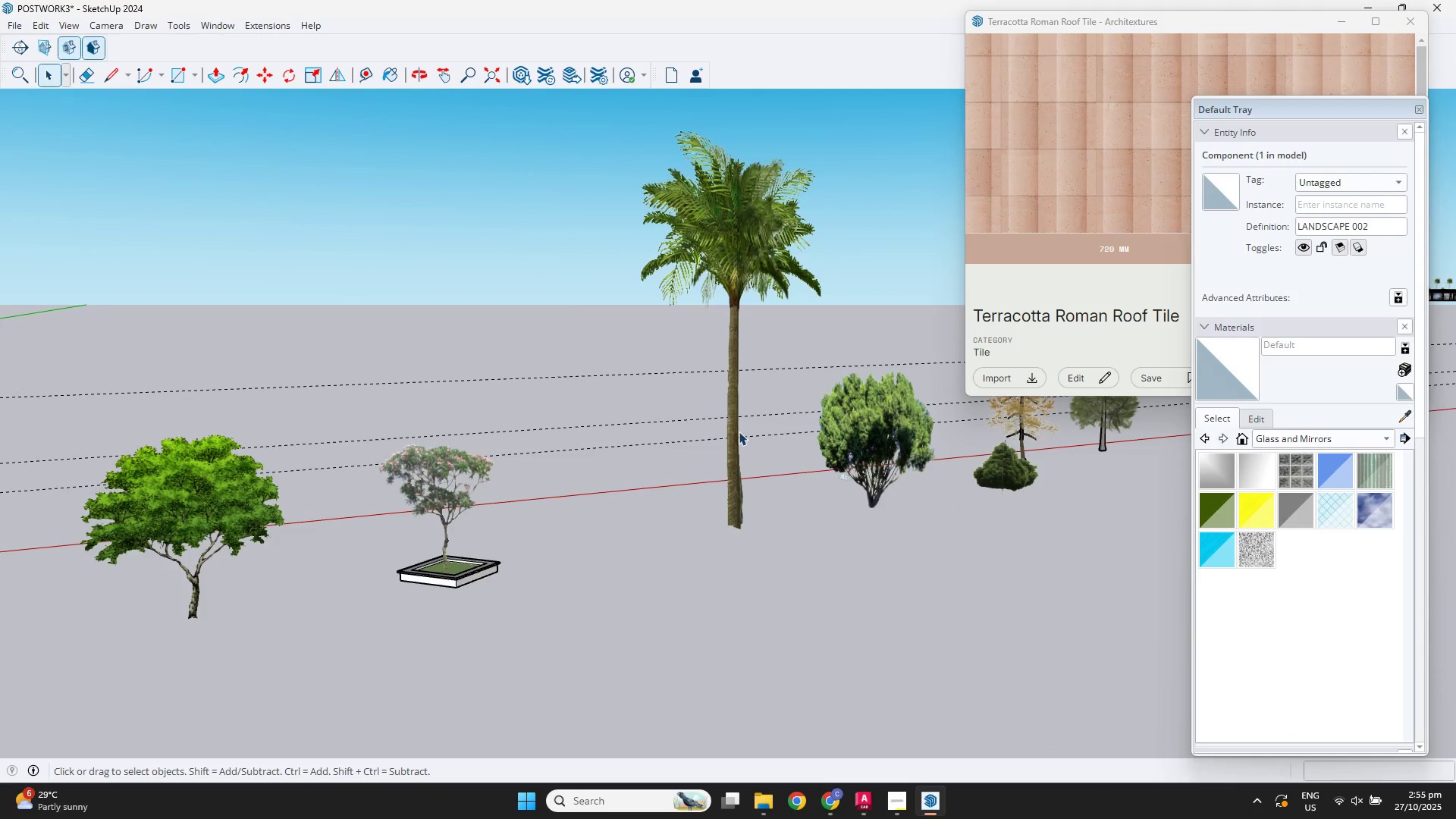 
left_click([736, 431])
 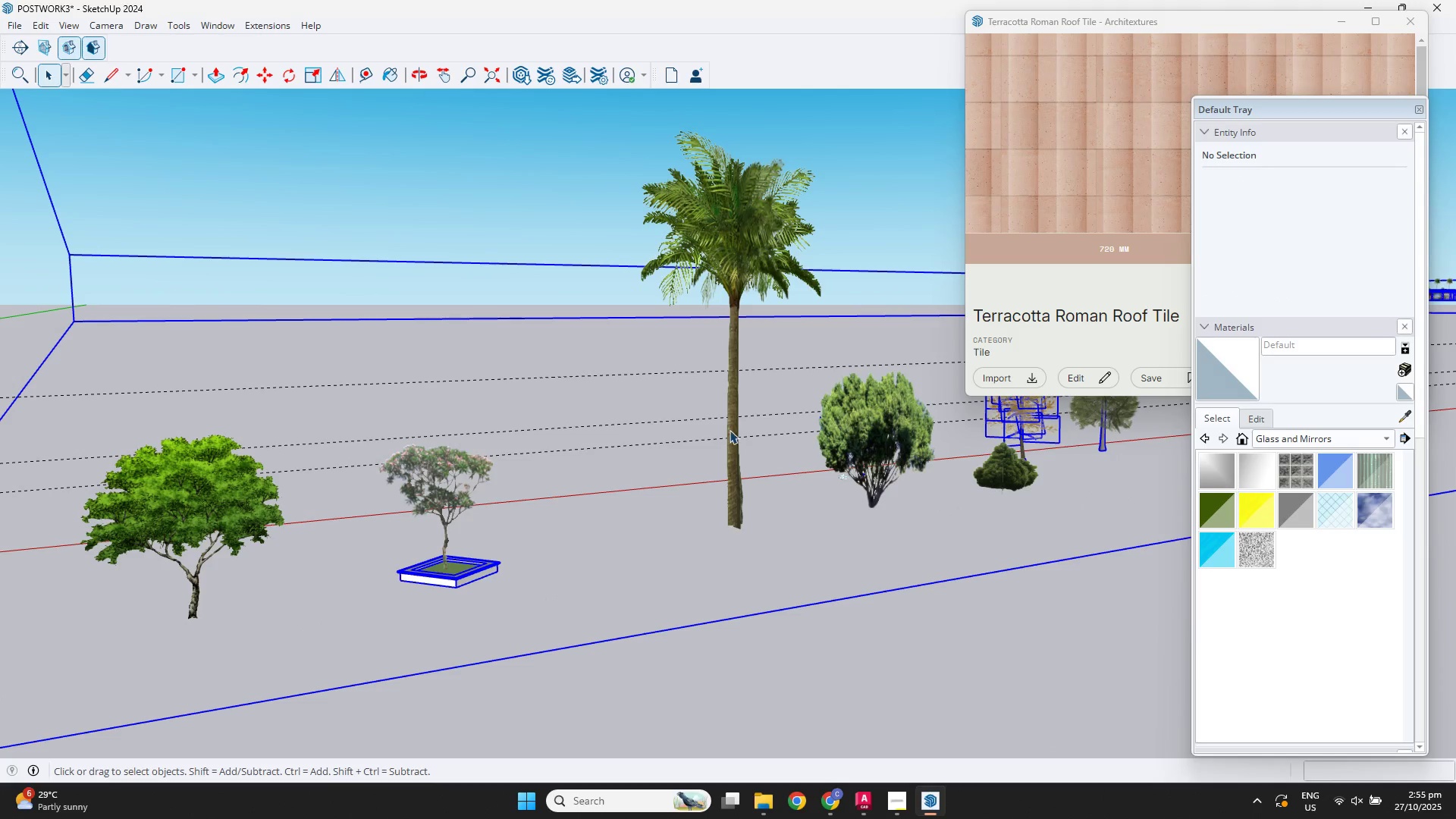 
scroll: coordinate [730, 430], scroll_direction: up, amount: 4.0
 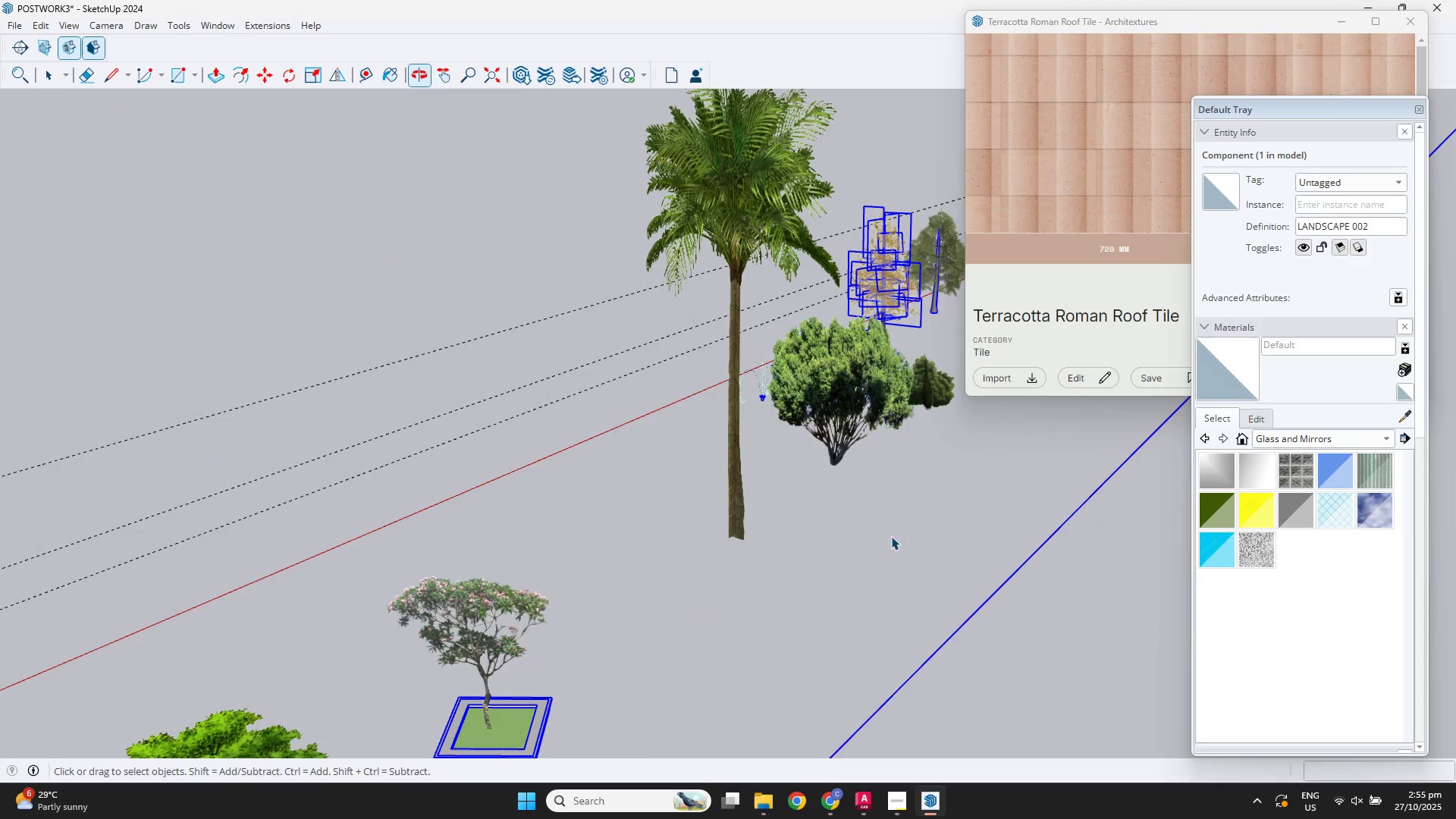 
key(Delete)
 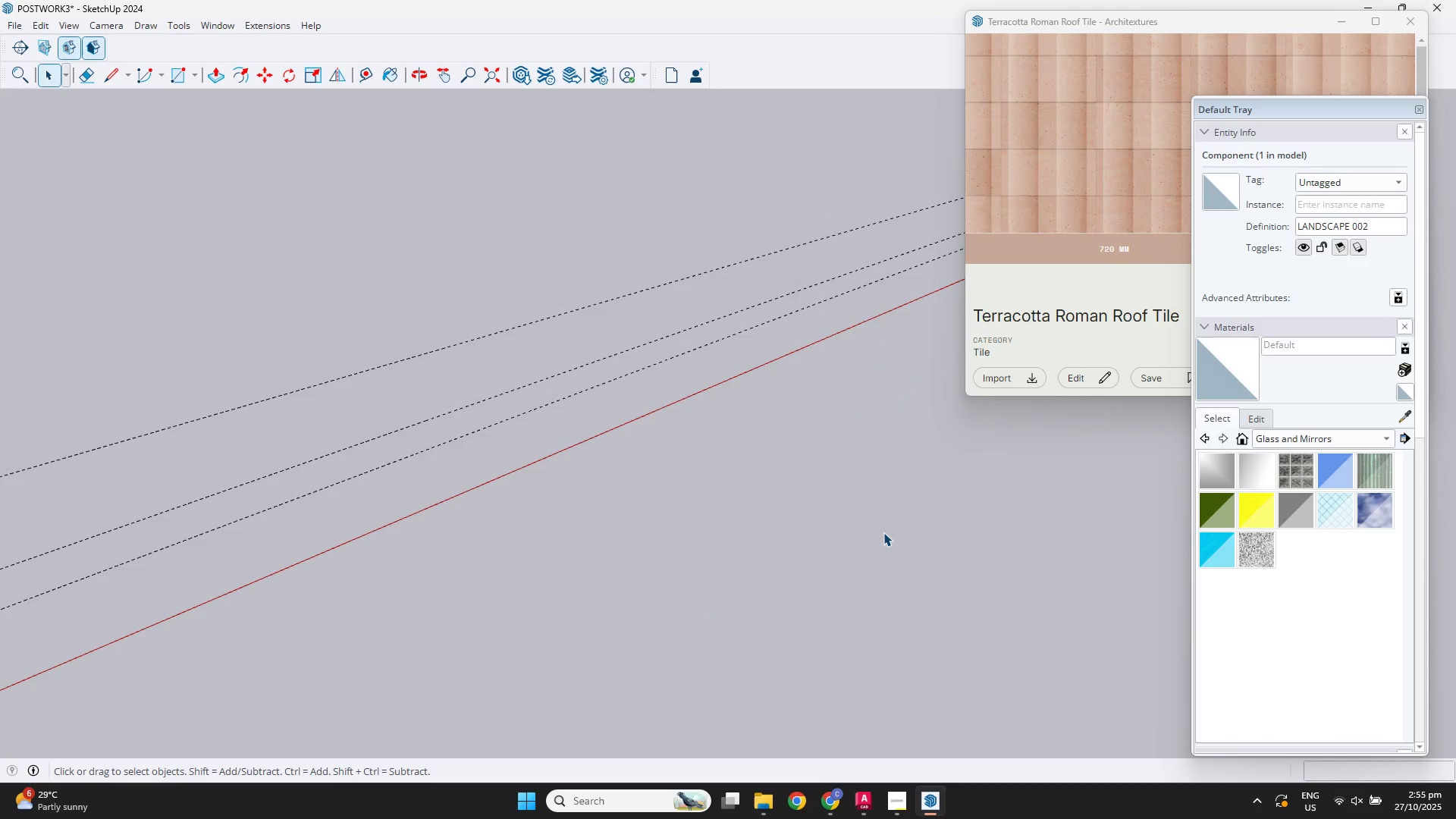 
key(Delete)
 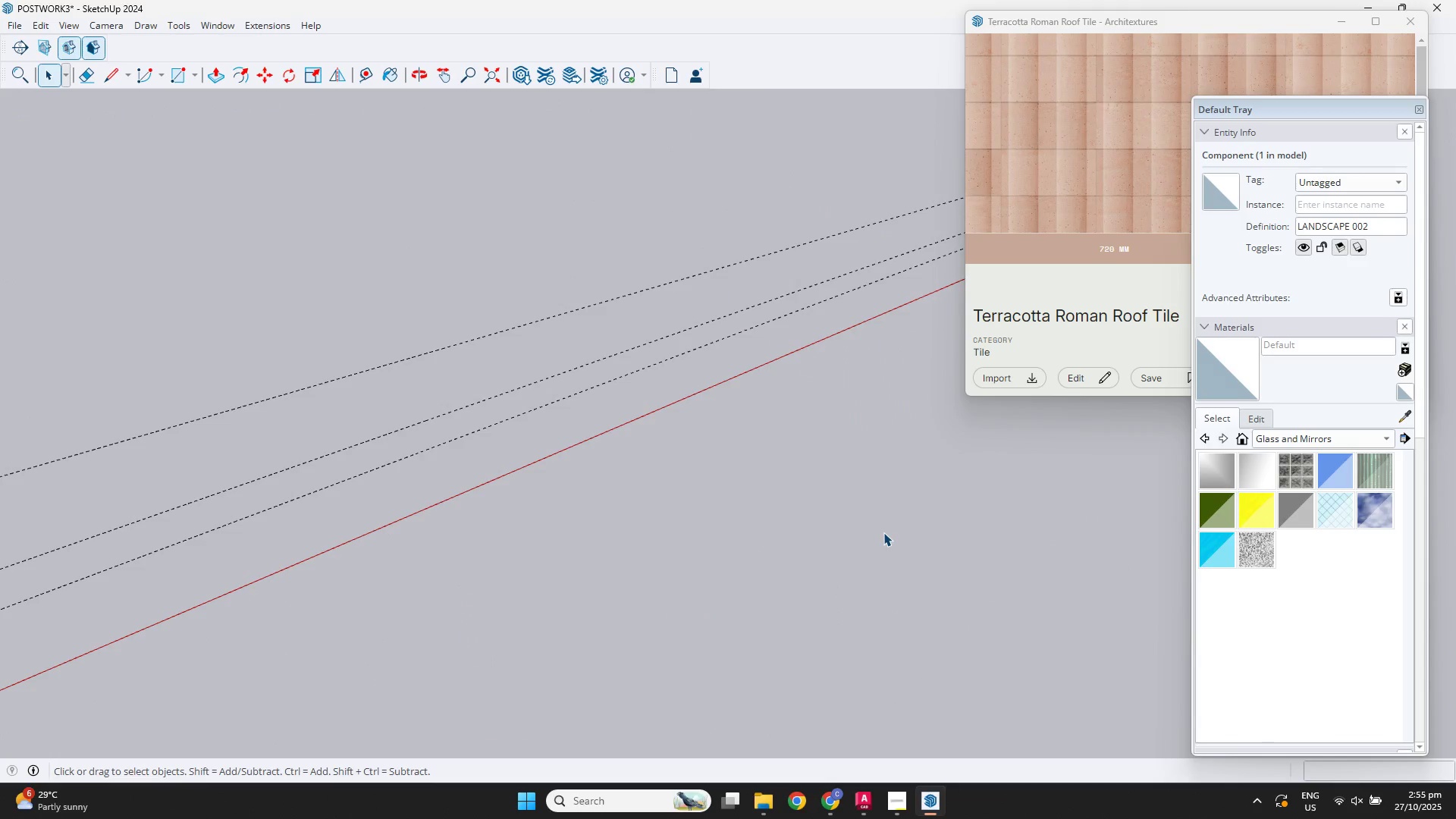 
scroll: coordinate [334, 578], scroll_direction: down, amount: 36.0
 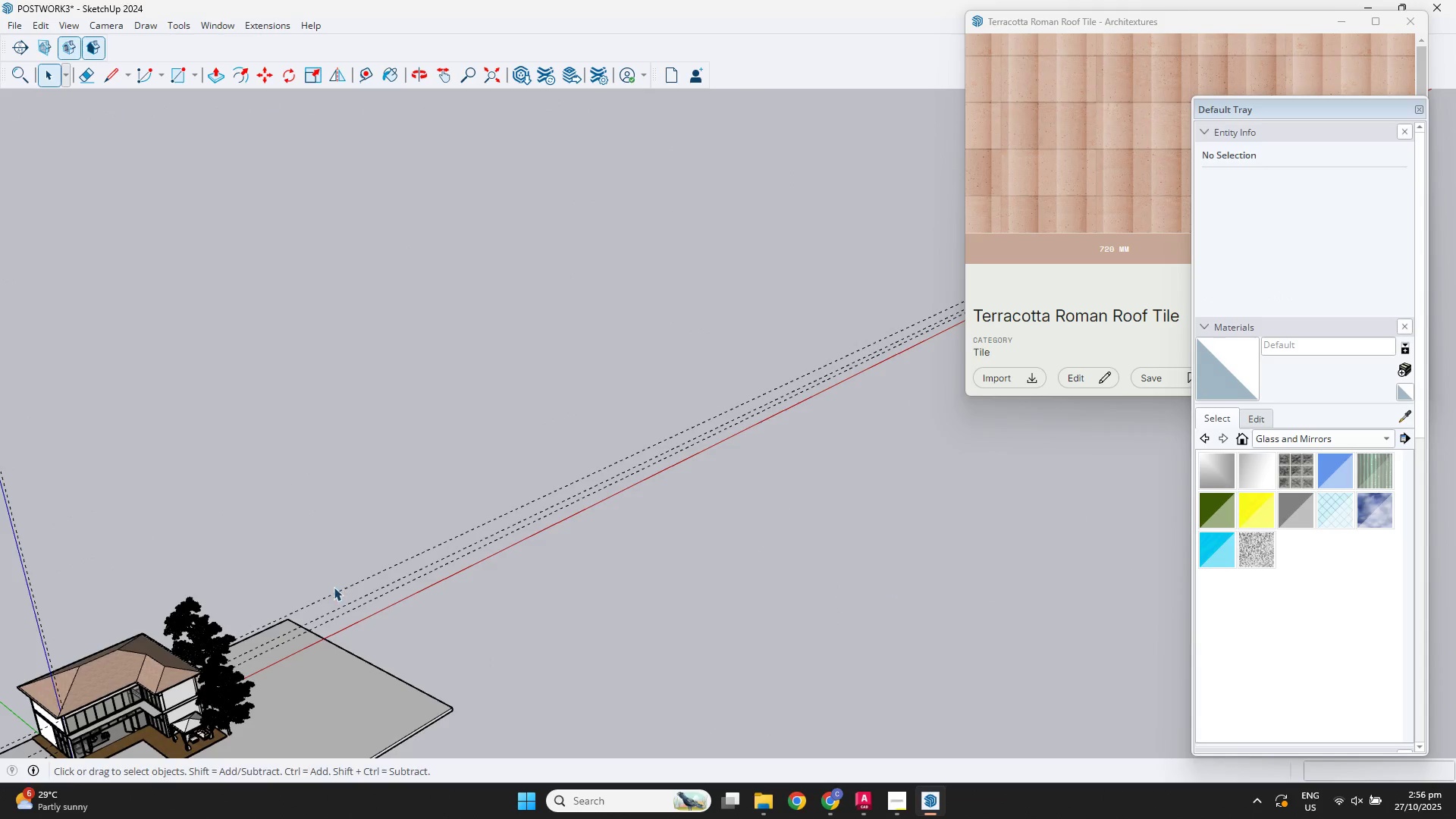 
key(Shift+ShiftLeft)
 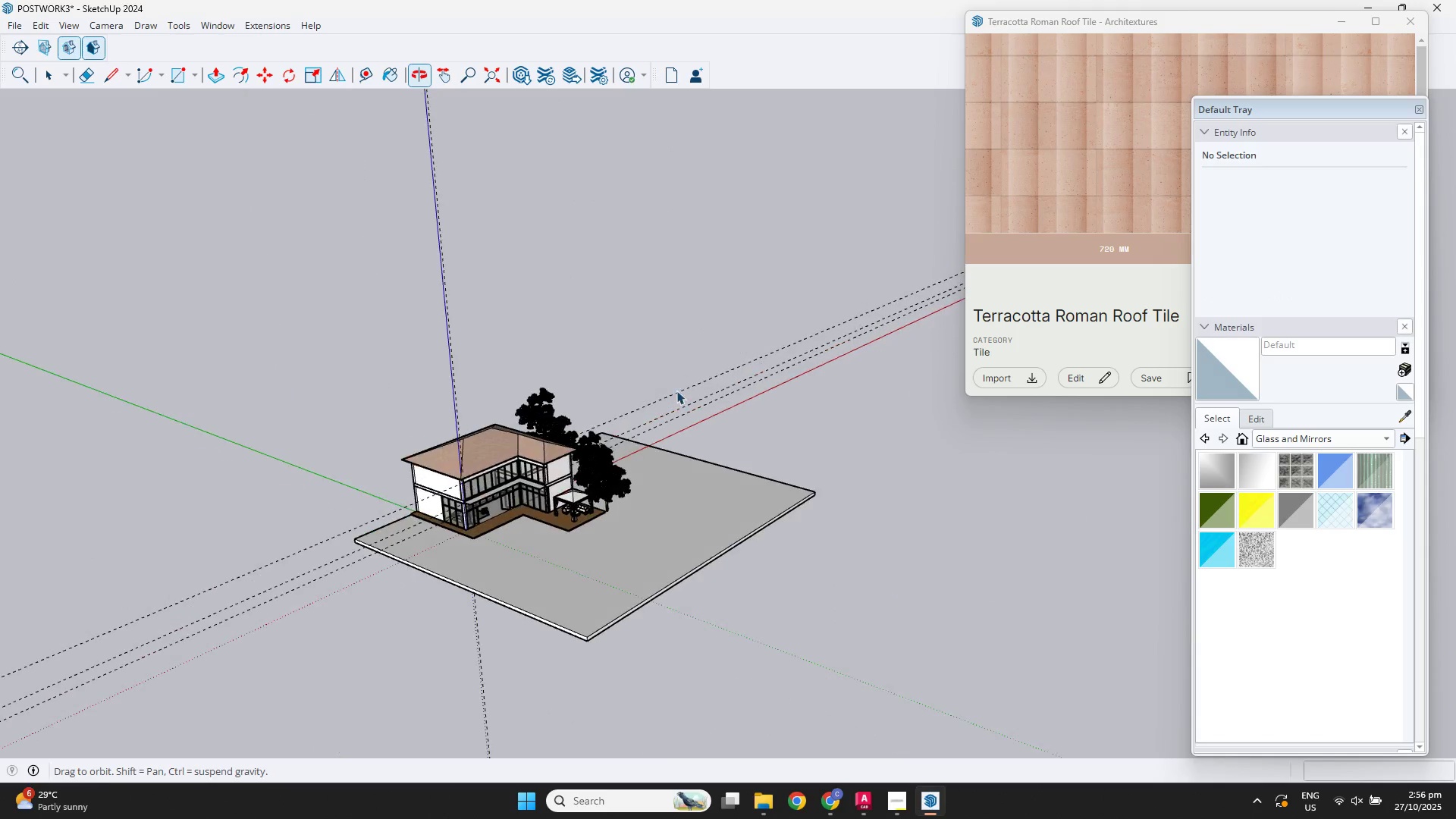 
scroll: coordinate [504, 474], scroll_direction: up, amount: 20.0
 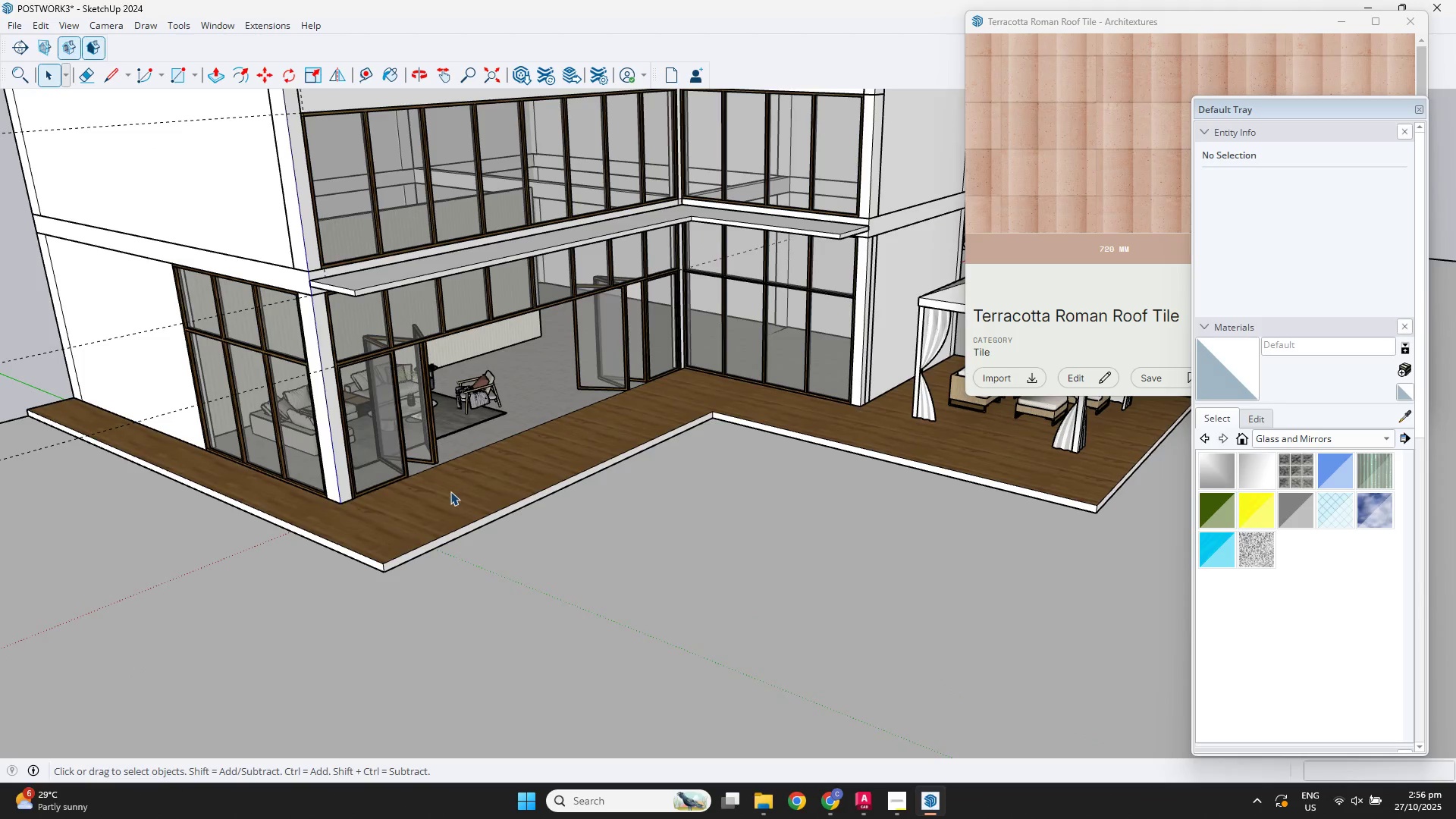 
left_click([450, 491])
 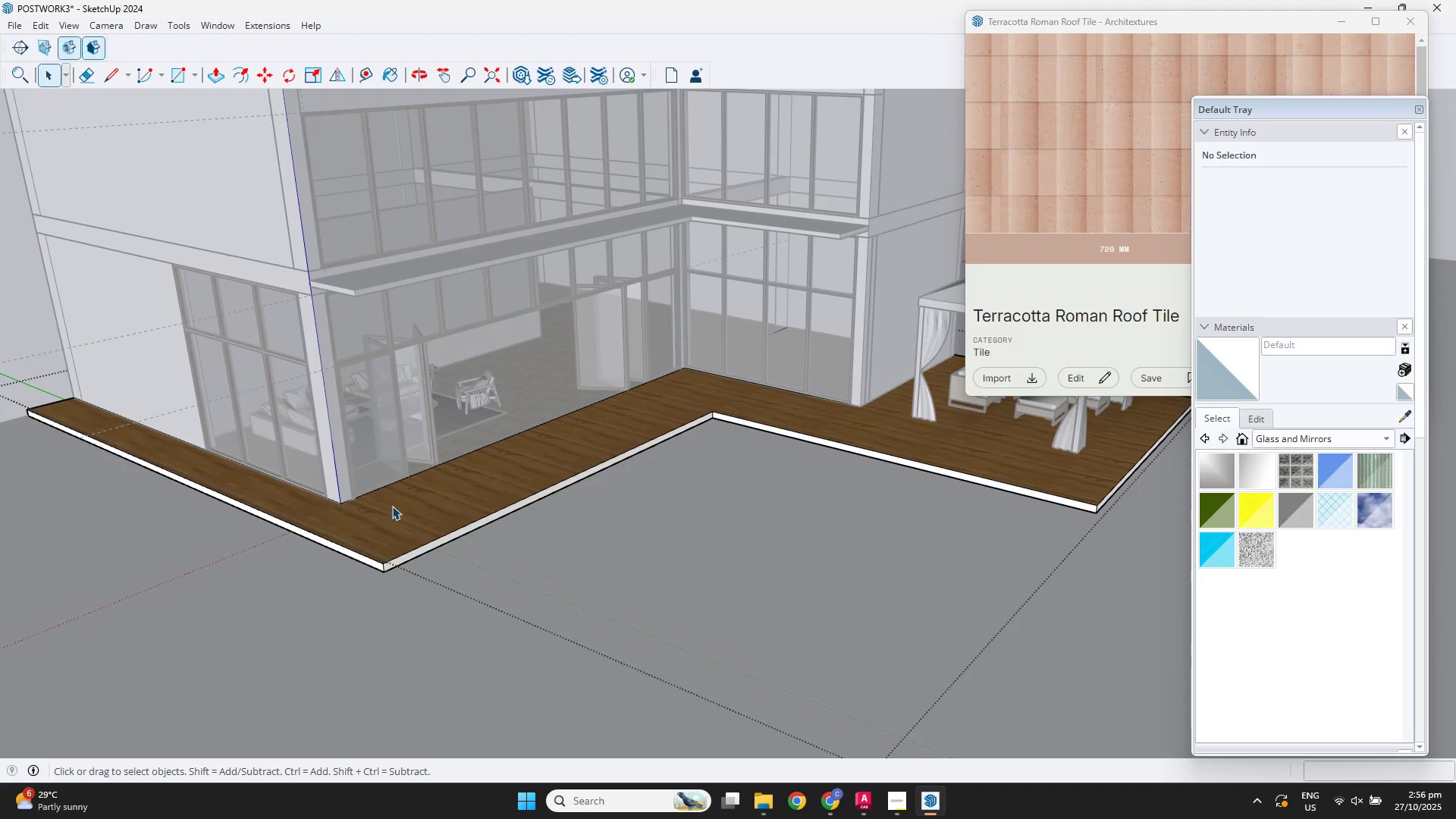 
triple_click([392, 506])
 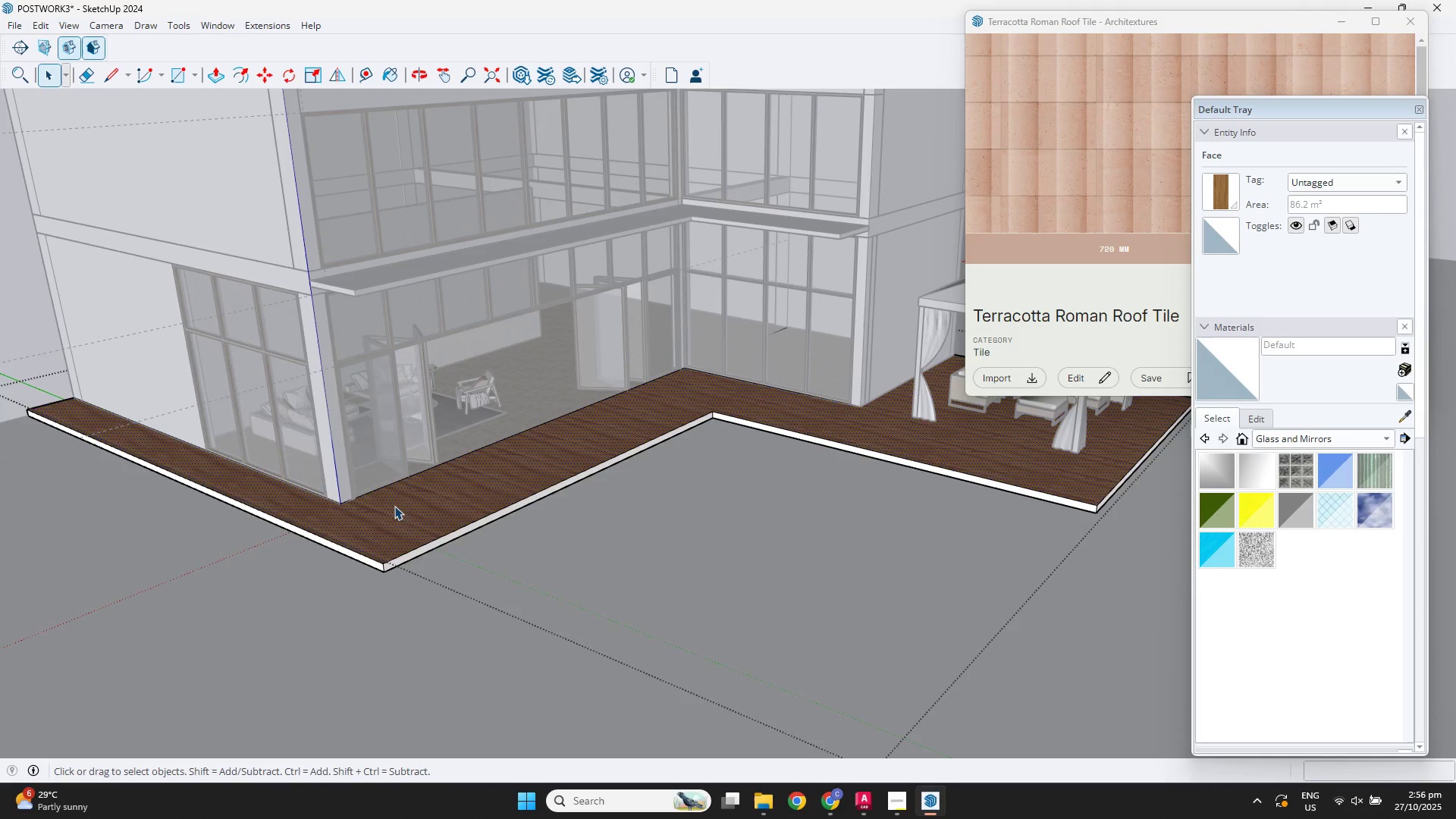 
left_click([400, 506])
 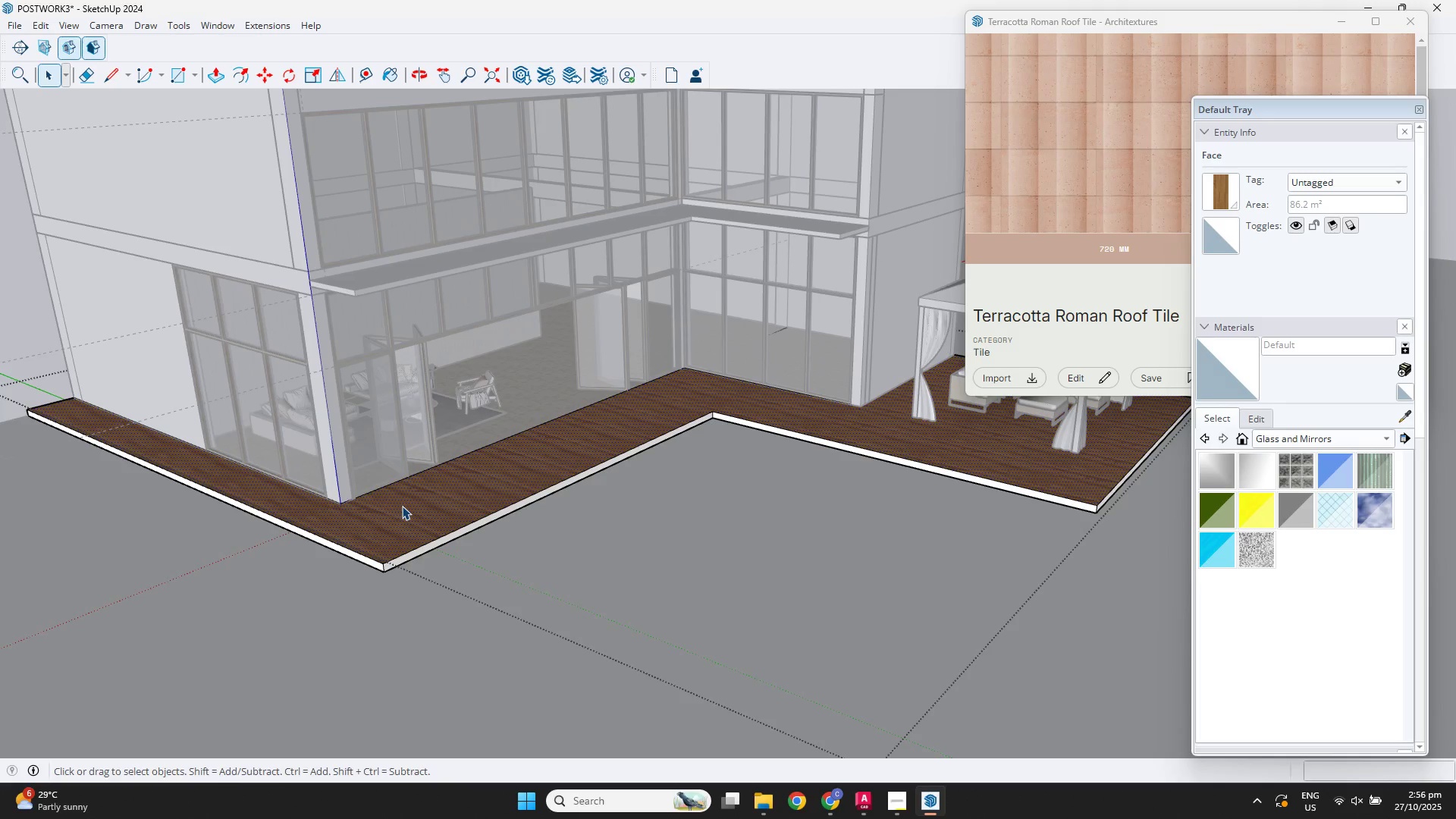 
key(P)
 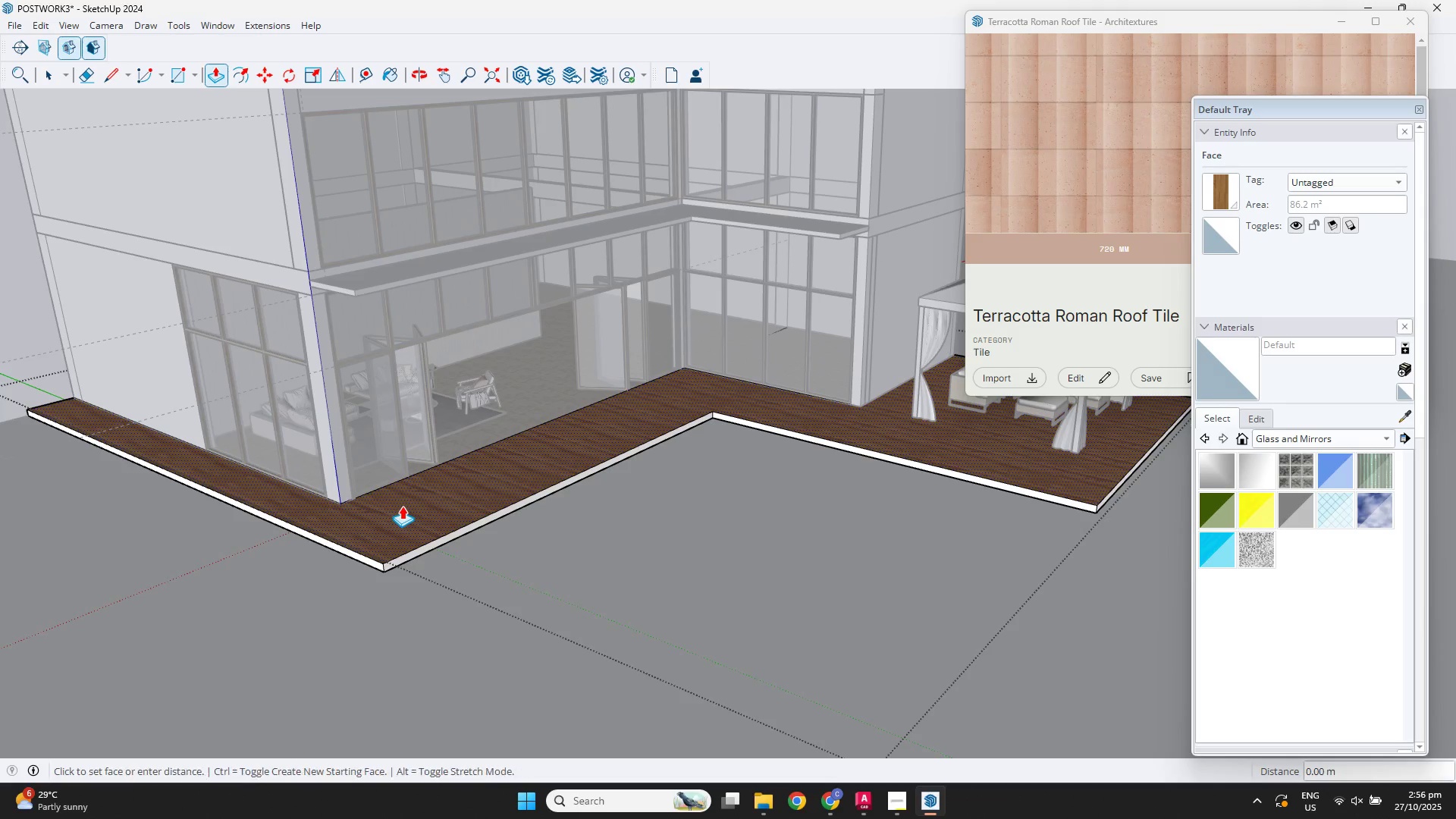 
left_click([402, 506])
 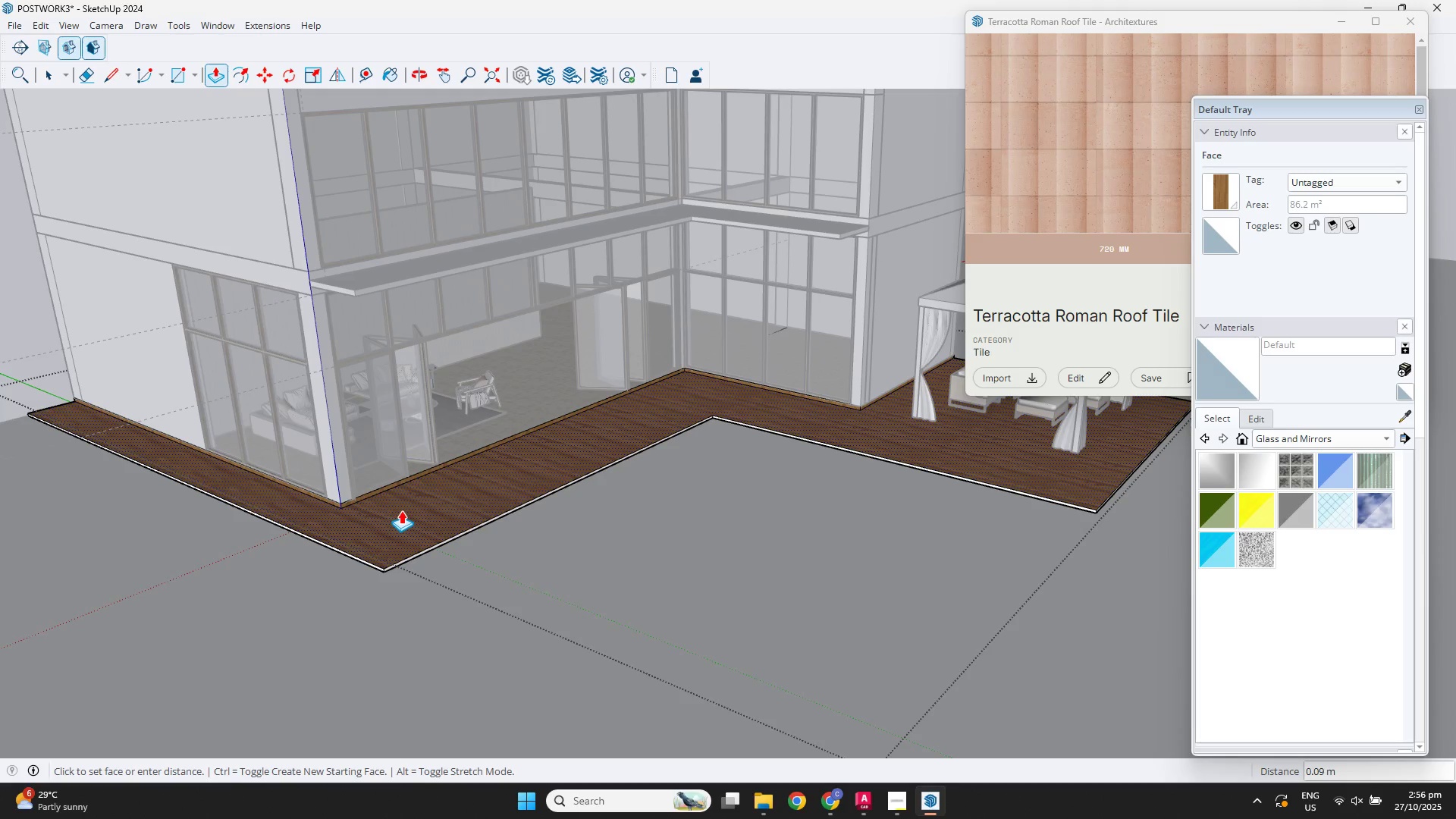 
key(NumpadDecimal)
 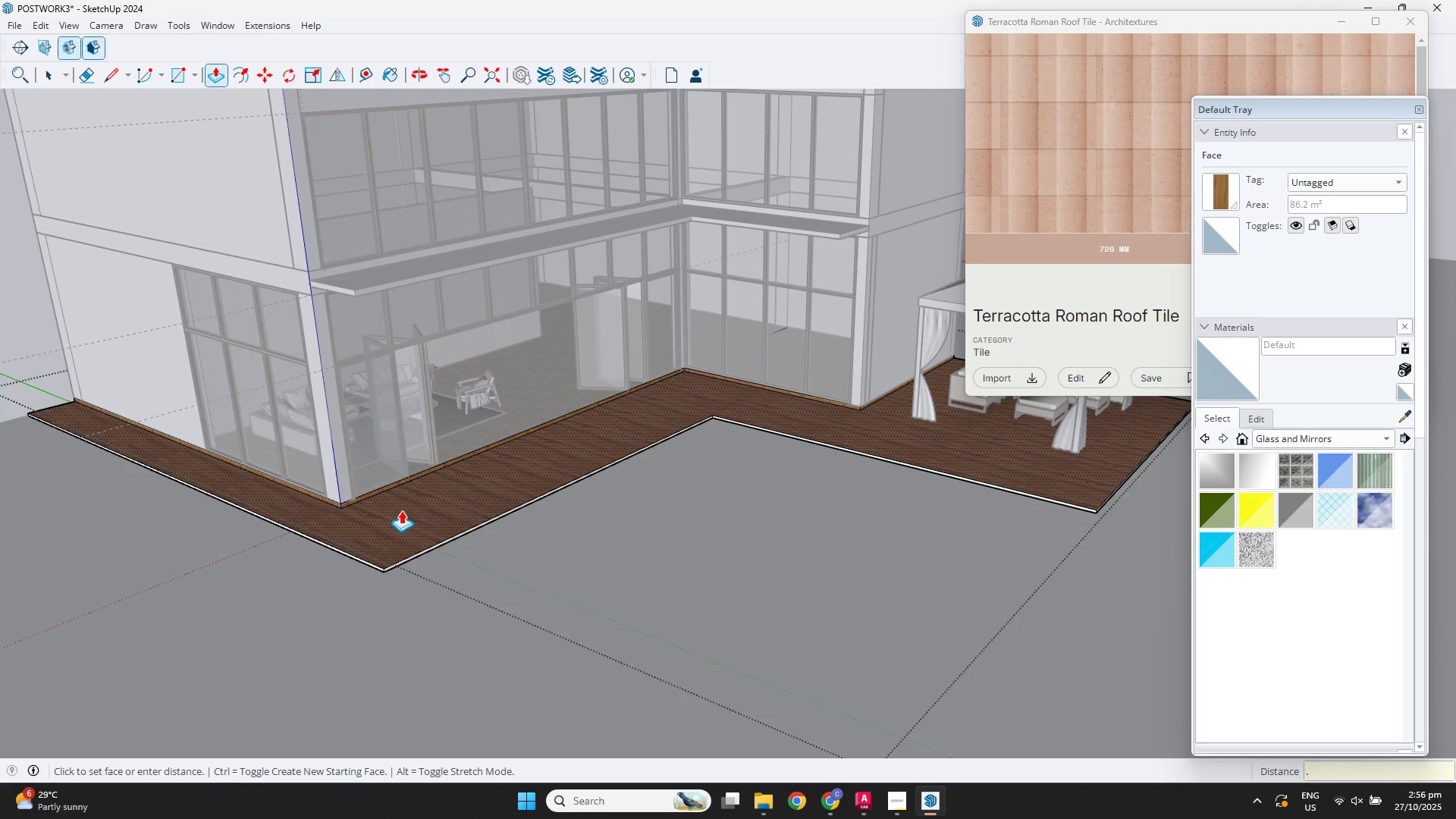 
key(Numpad0)
 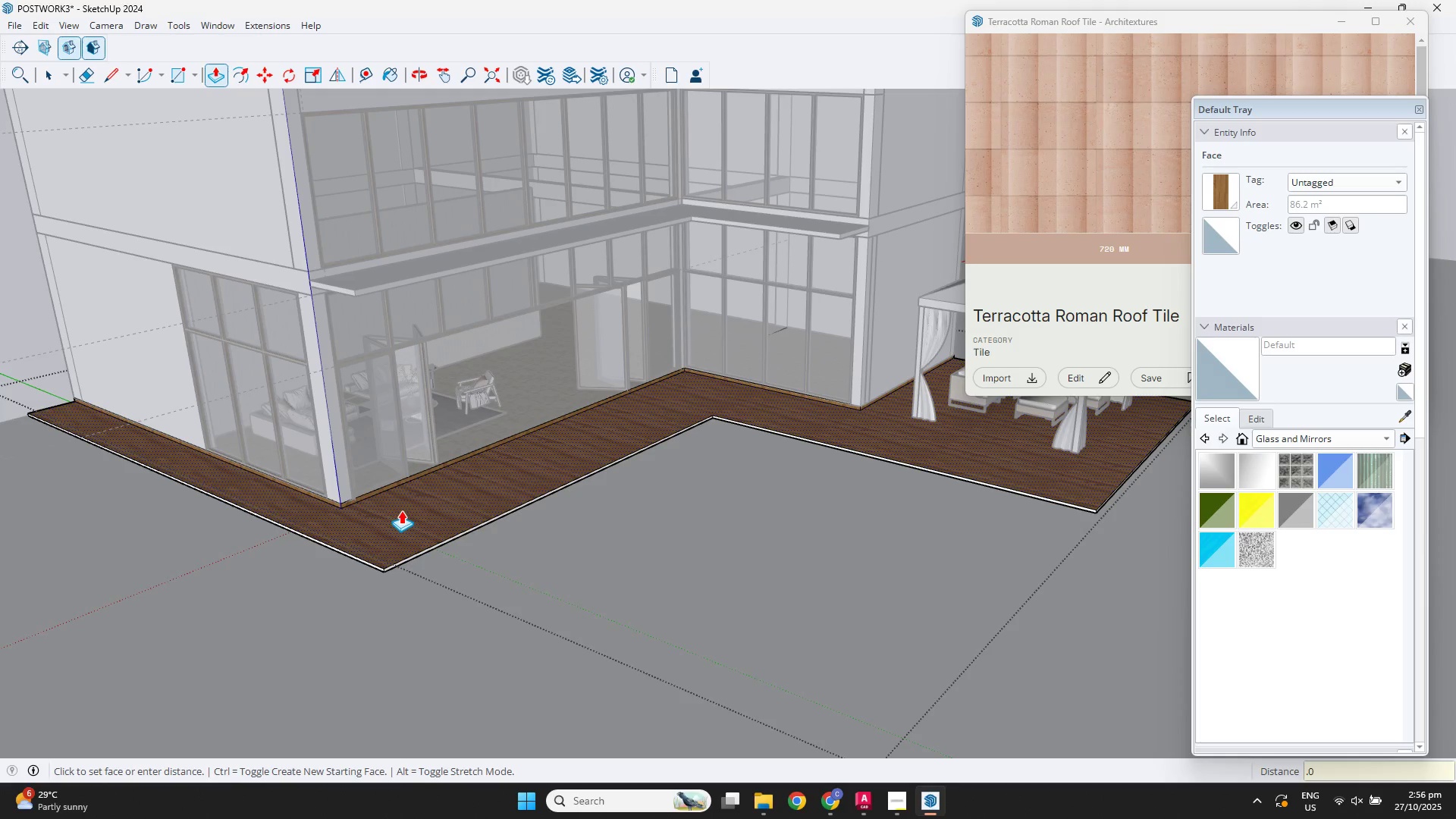 
key(Numpad5)
 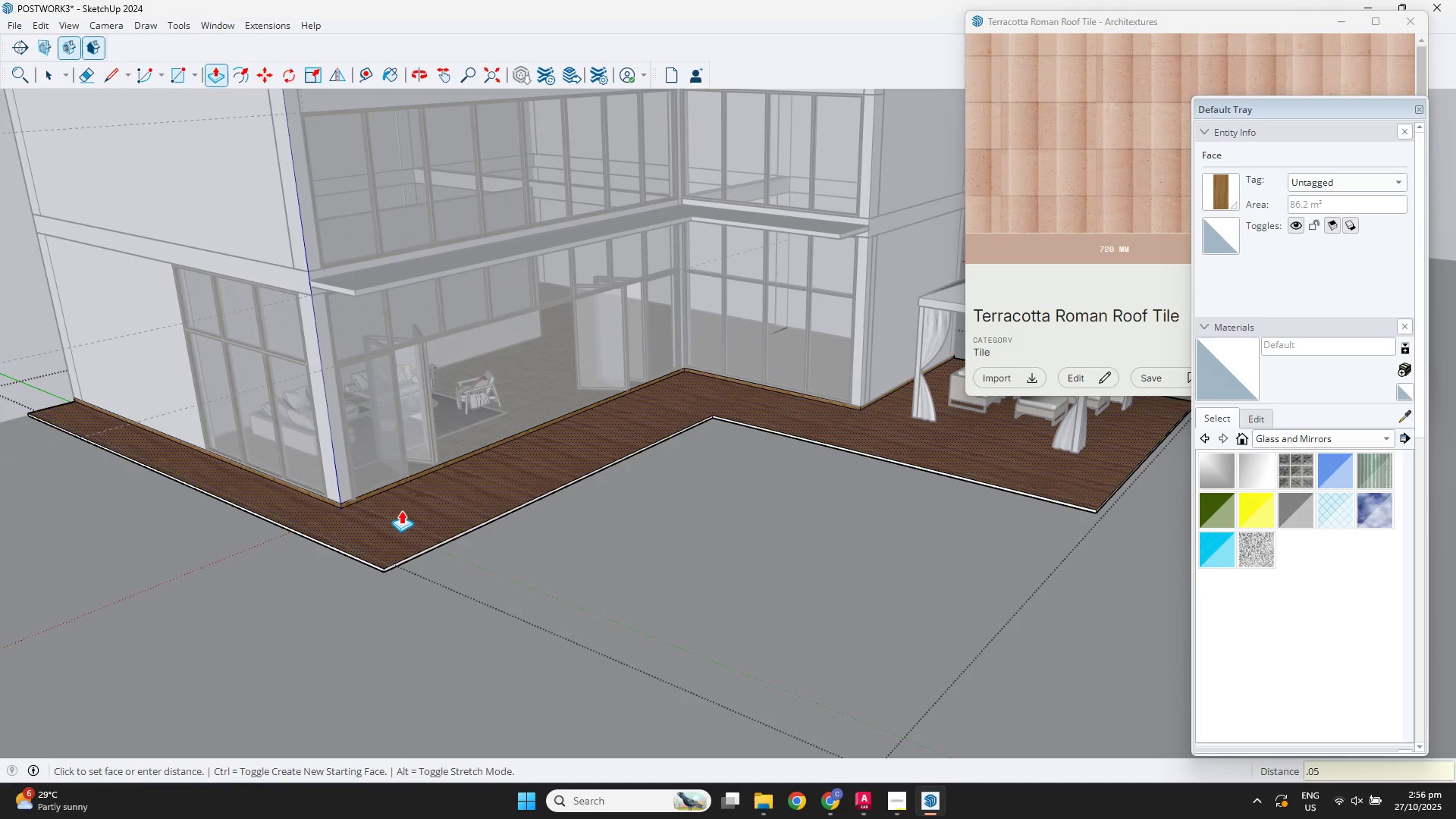 
key(NumpadEnter)
 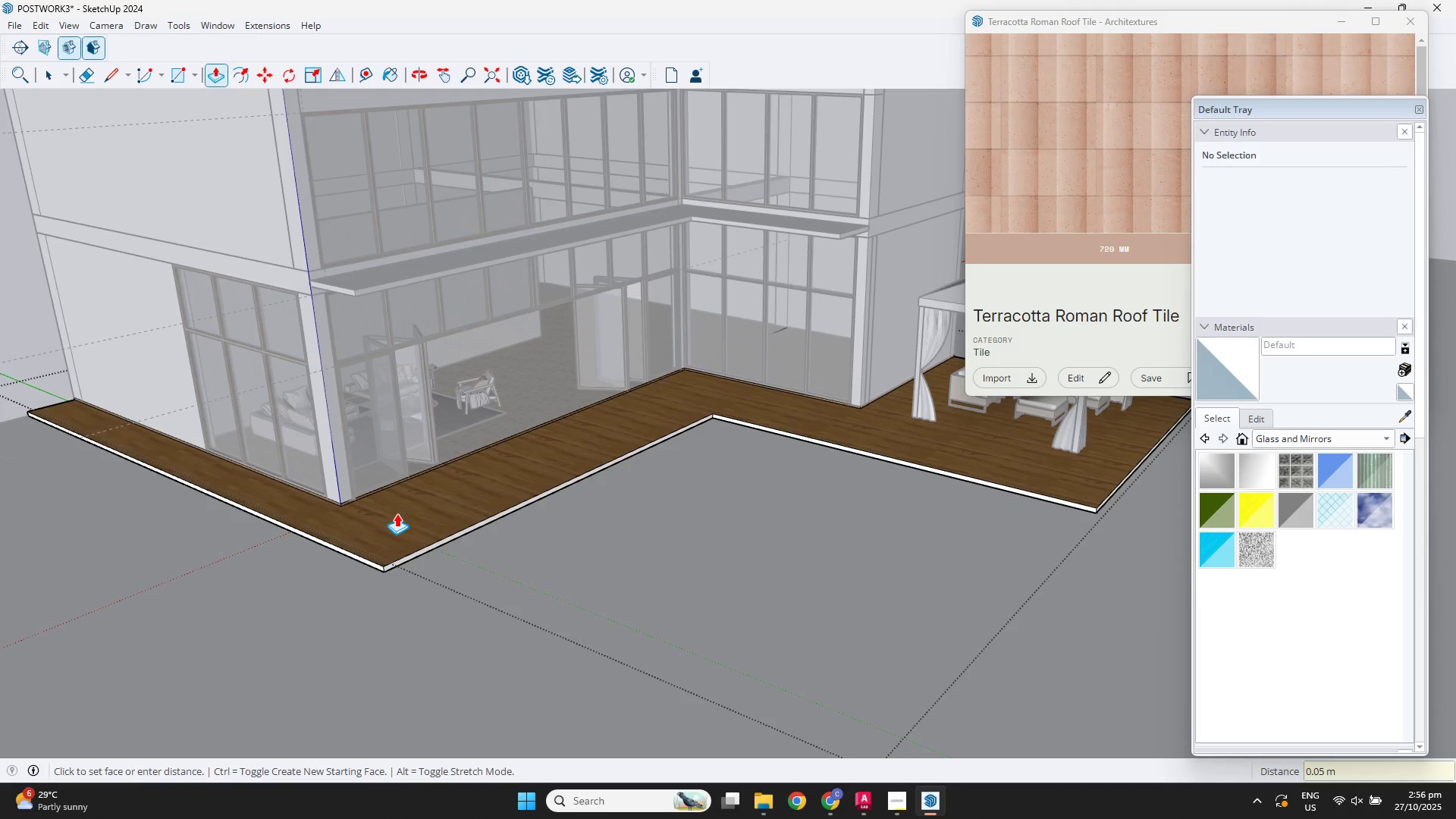 
scroll: coordinate [441, 549], scroll_direction: up, amount: 9.0
 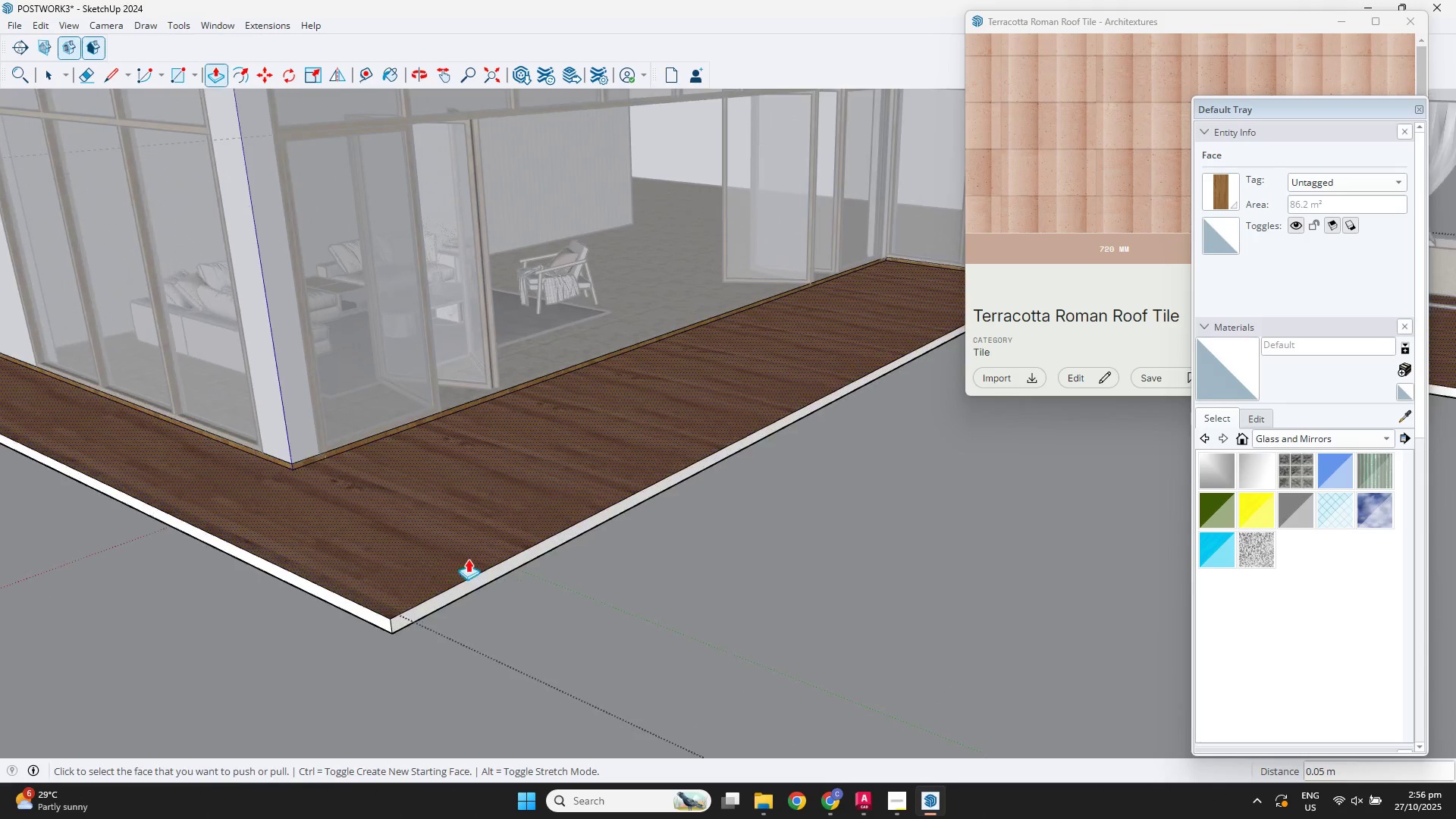 
key(Space)
 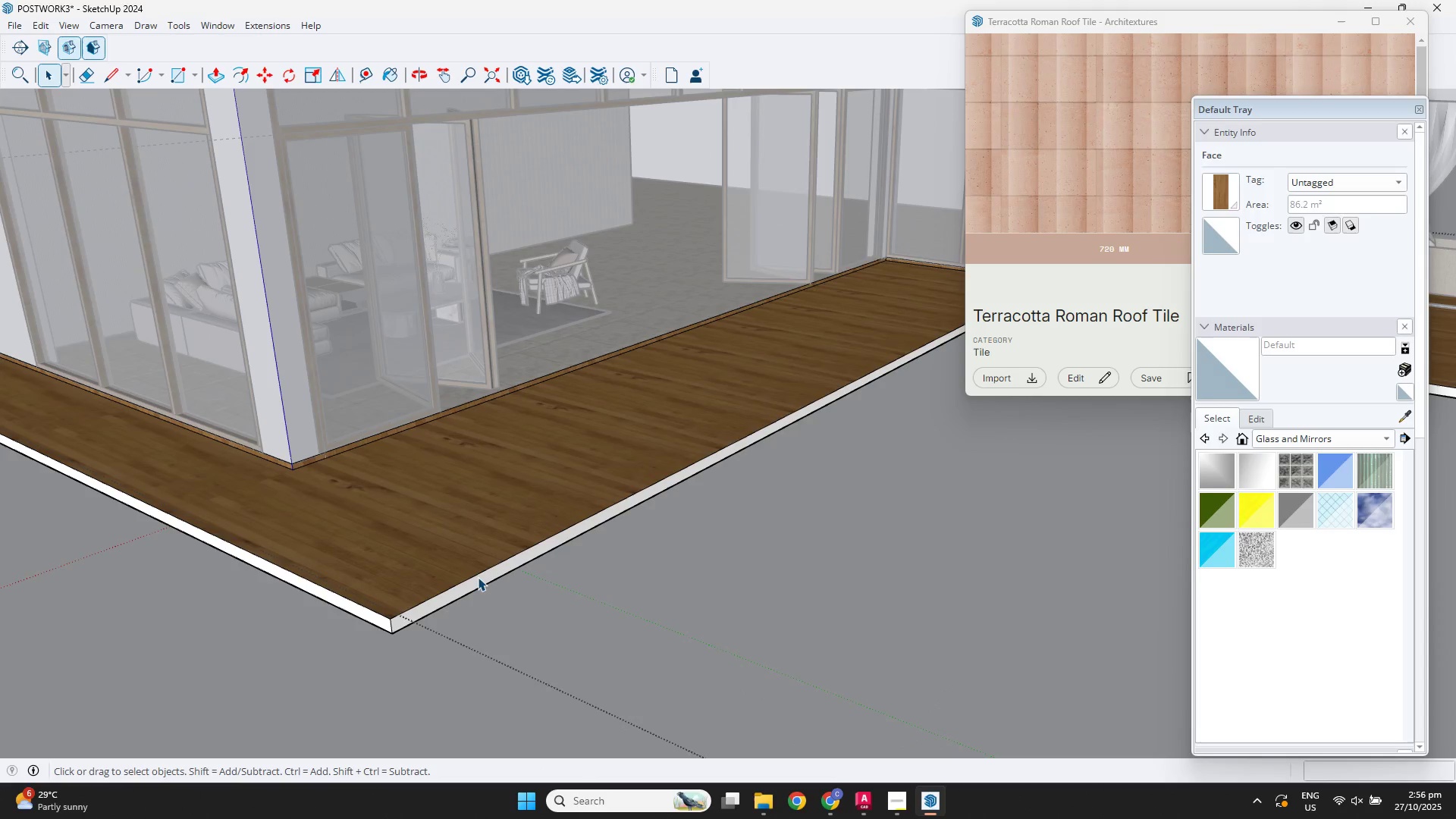 
left_click([478, 577])
 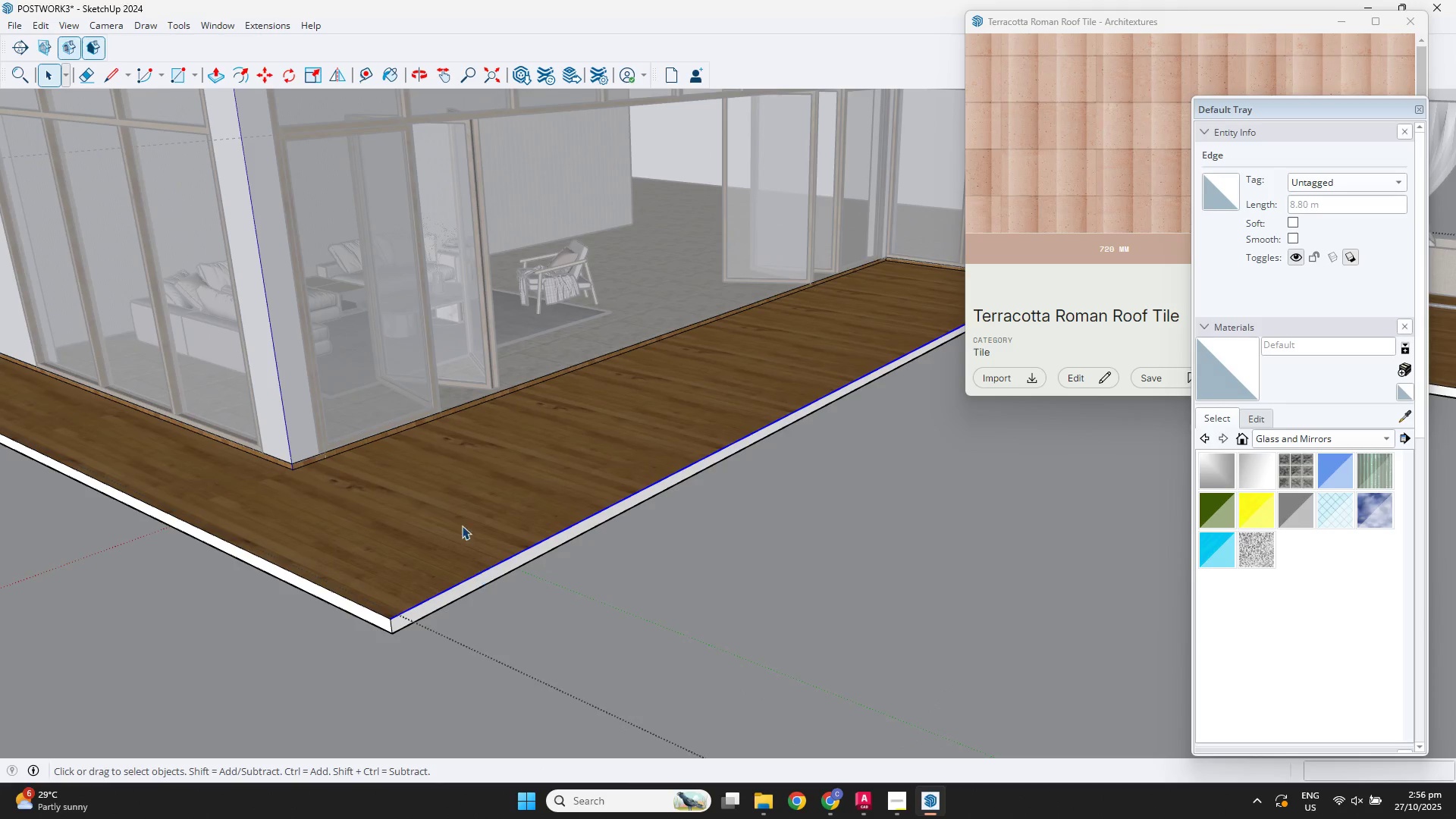 
scroll: coordinate [344, 458], scroll_direction: up, amount: 10.0
 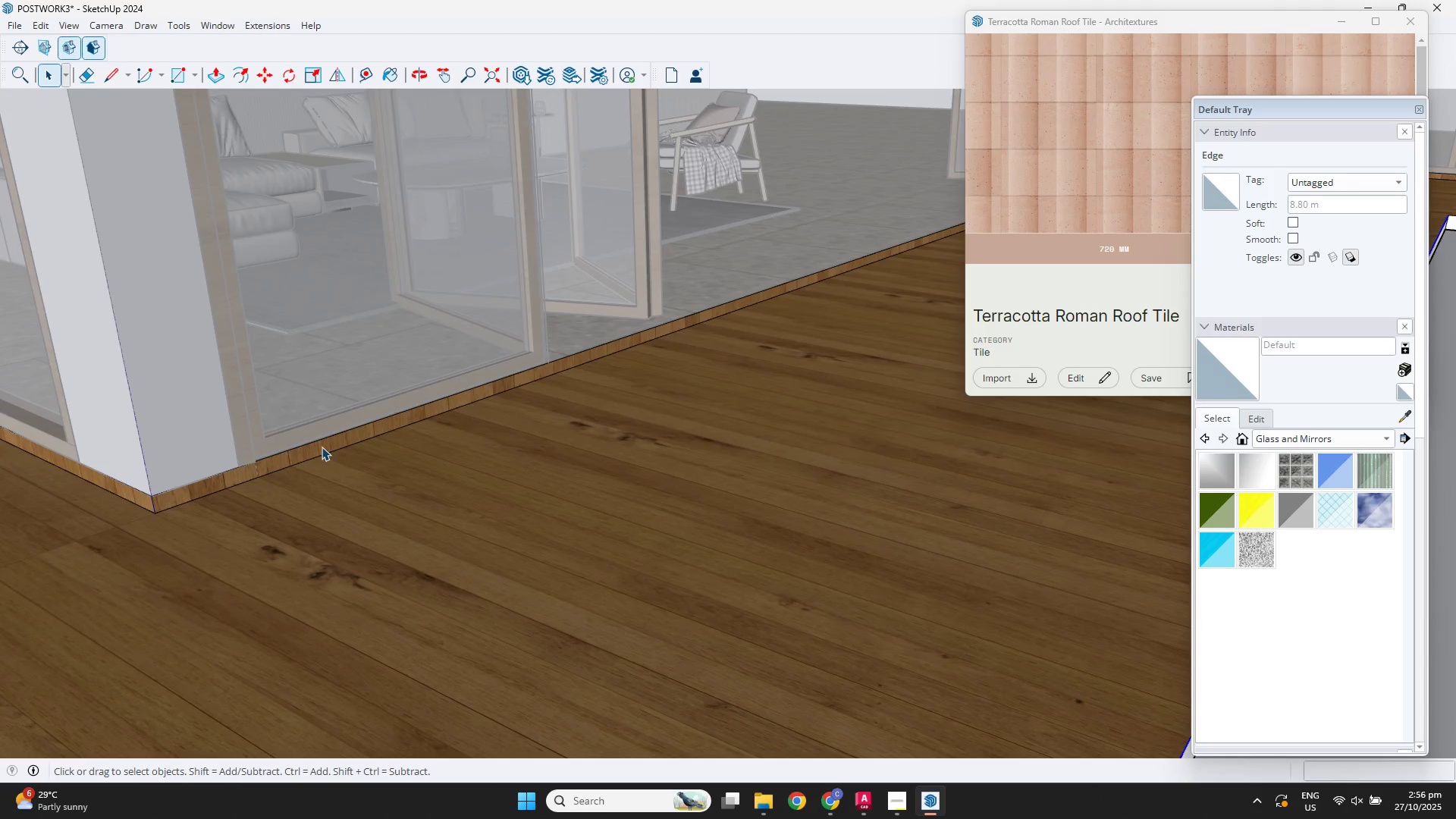 
left_click([322, 447])
 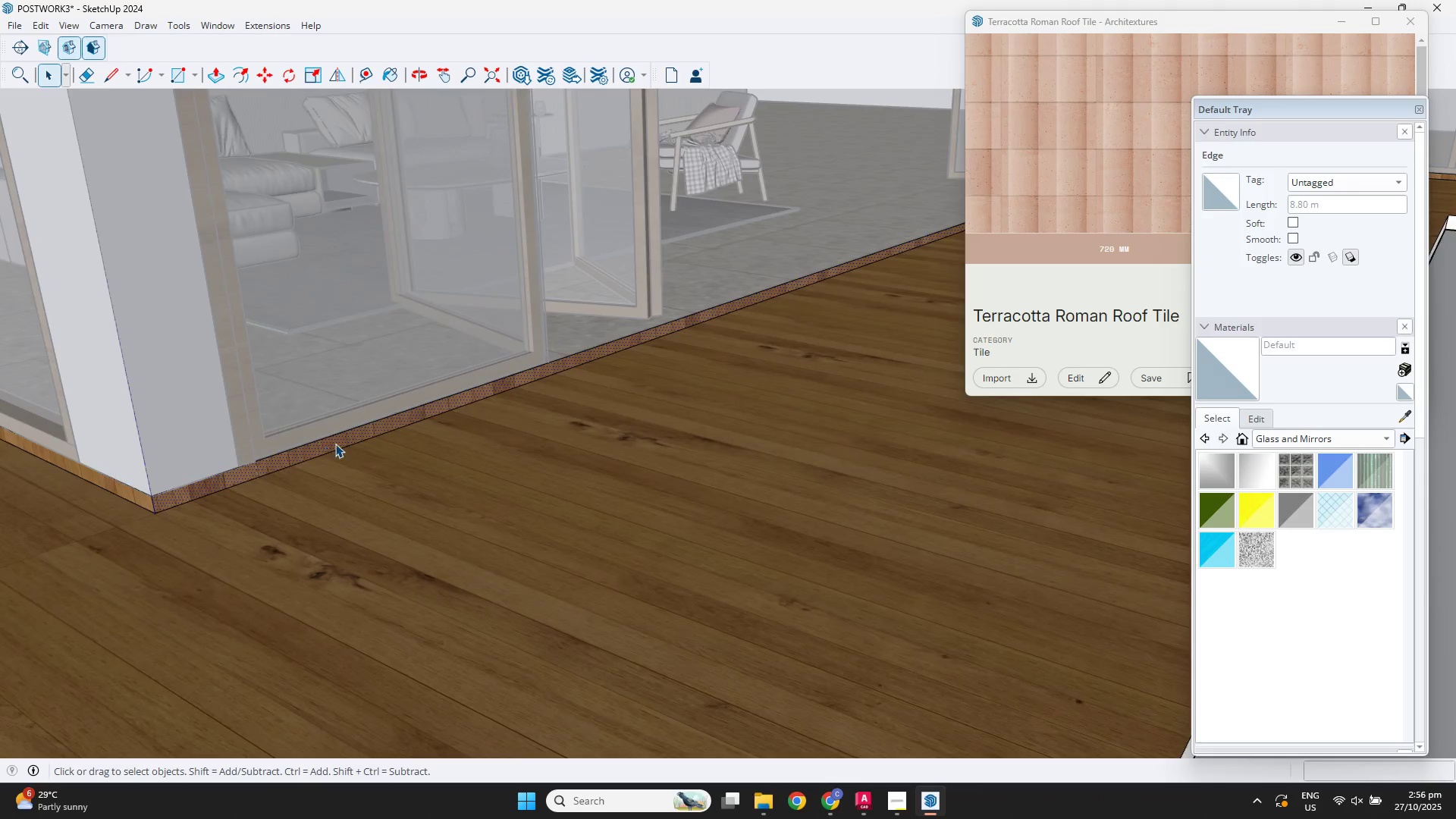 
scroll: coordinate [370, 442], scroll_direction: down, amount: 3.0
 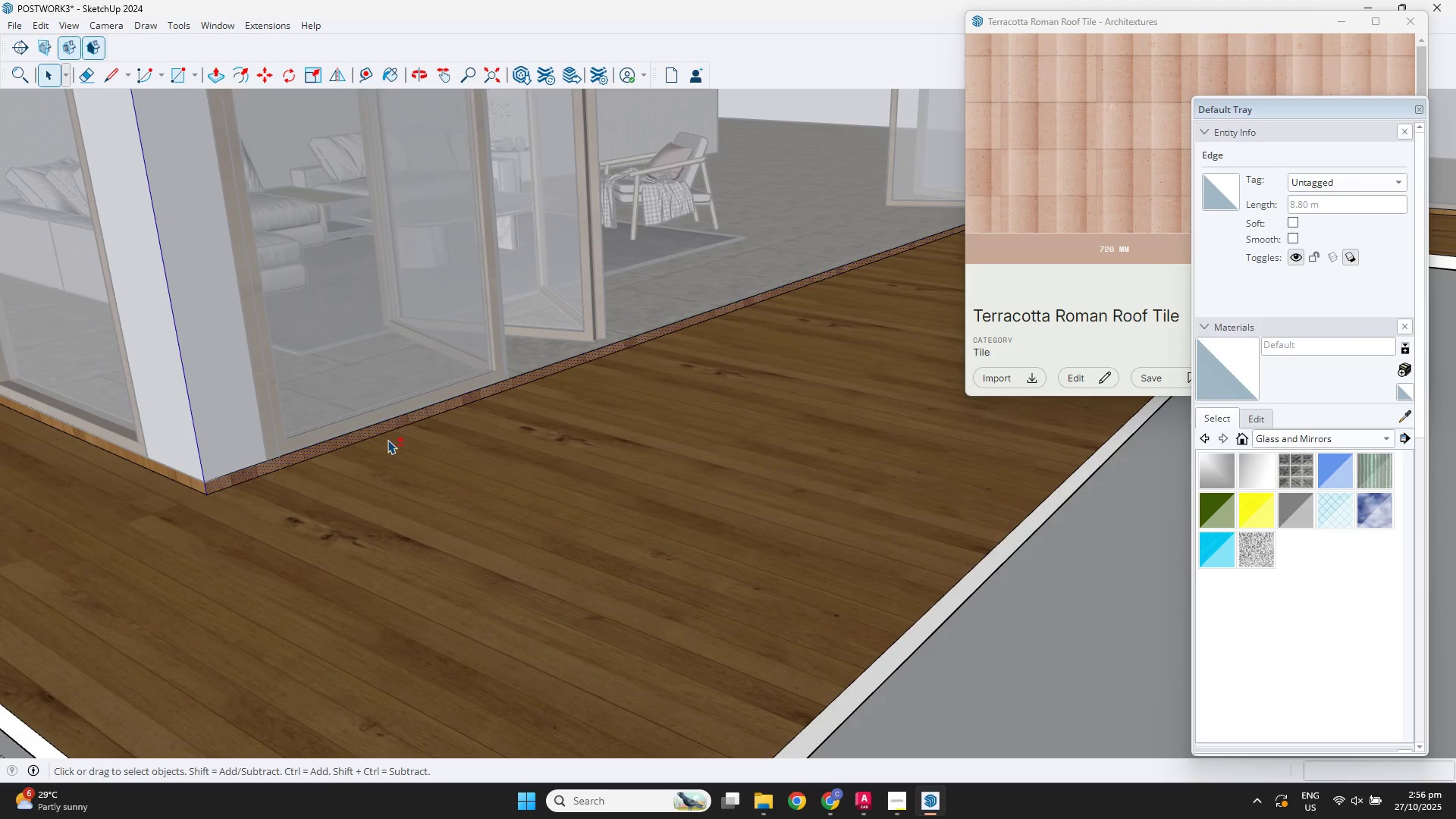 
hold_key(key=ShiftLeft, duration=0.51)
 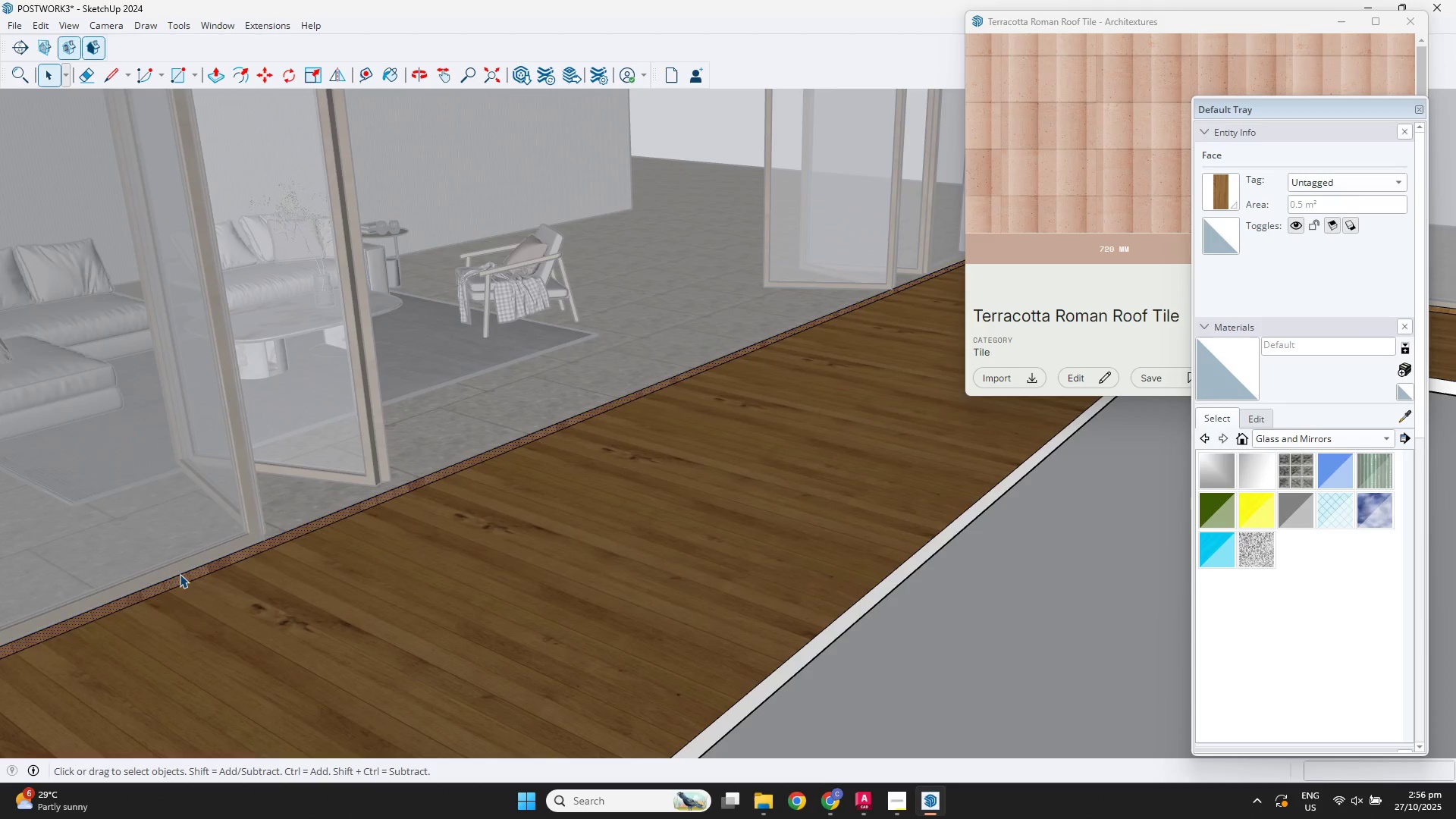 
key(B)
 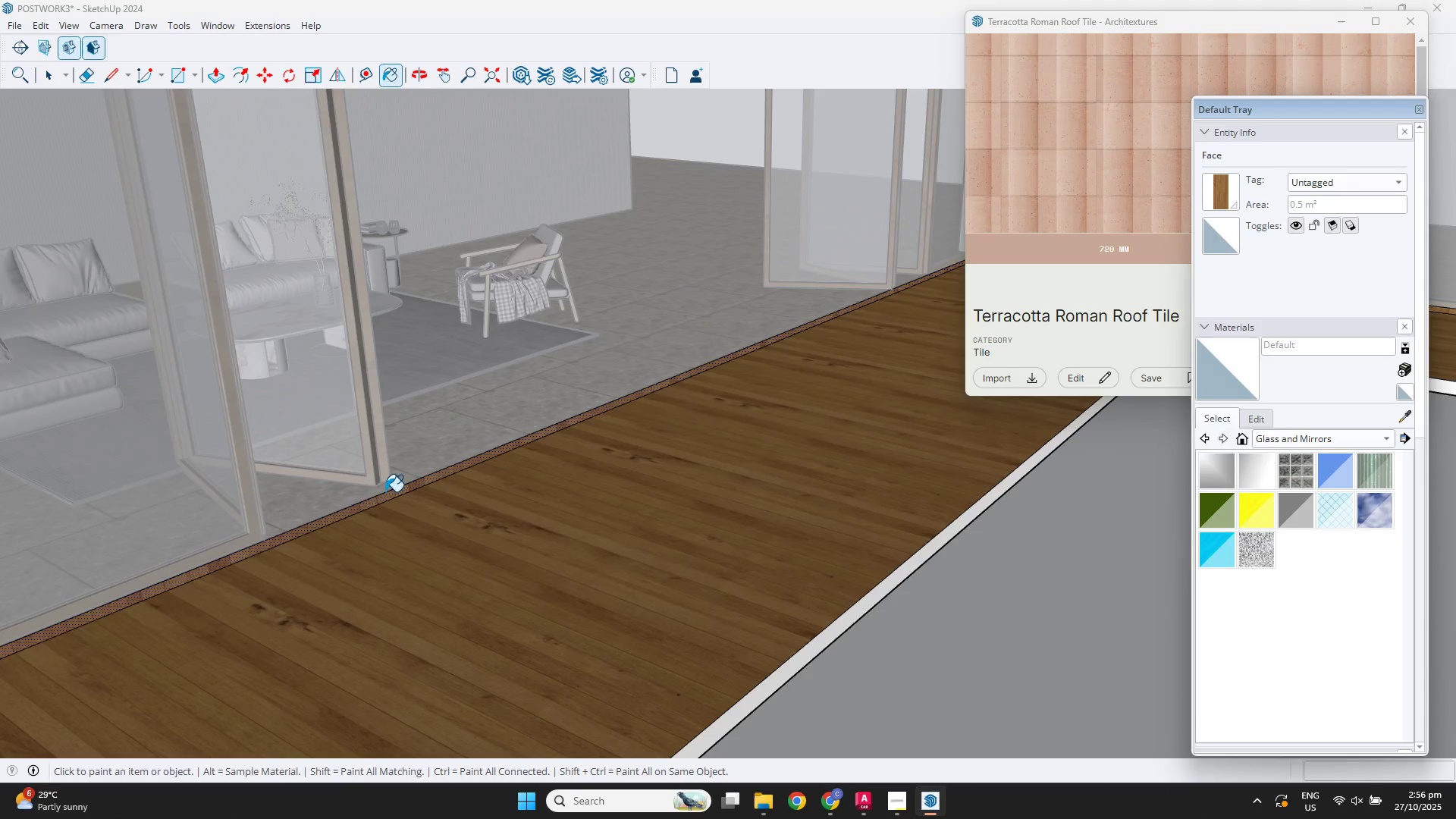 
key(Alt+AltLeft)
 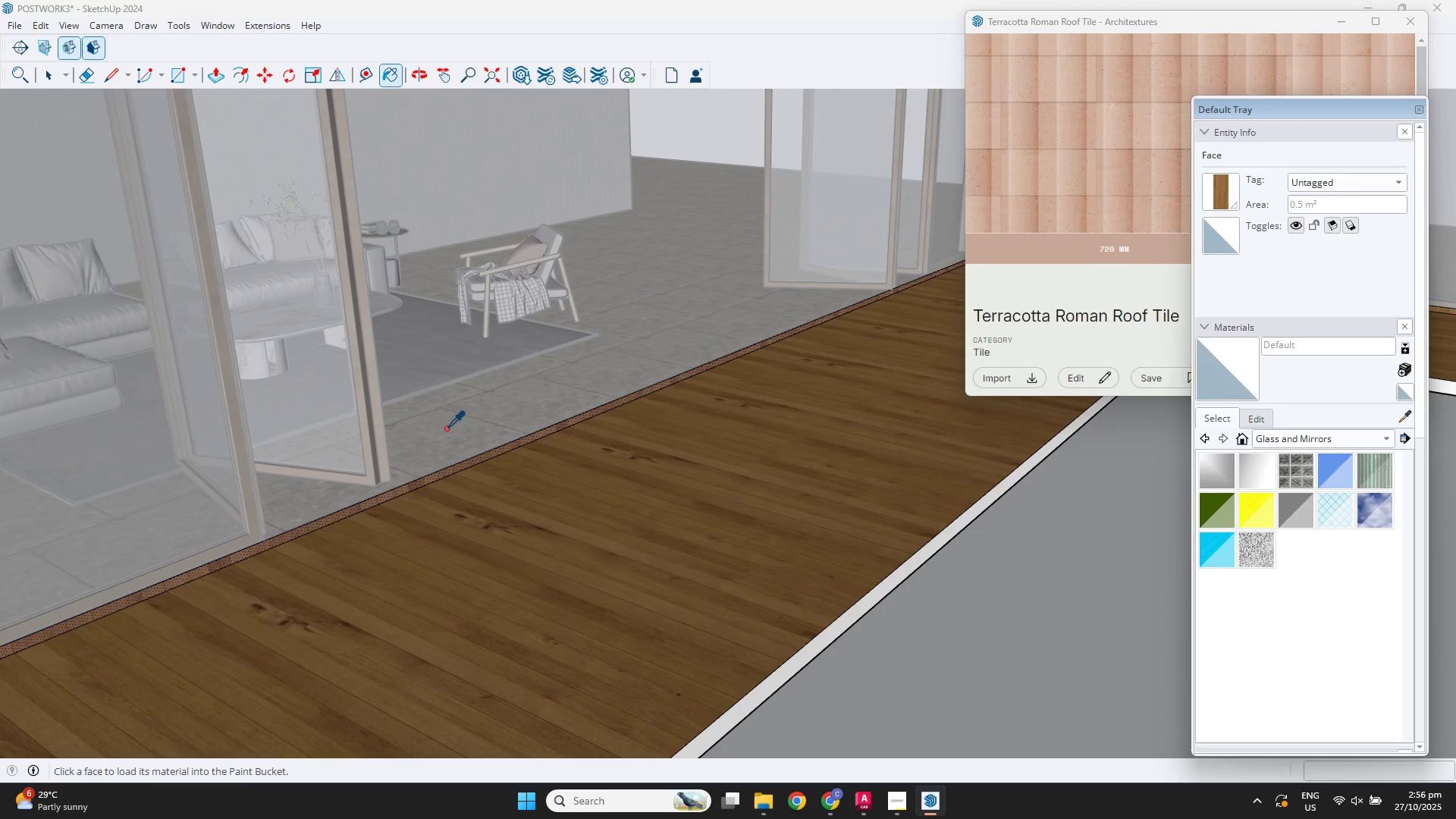 
left_click([446, 428])
 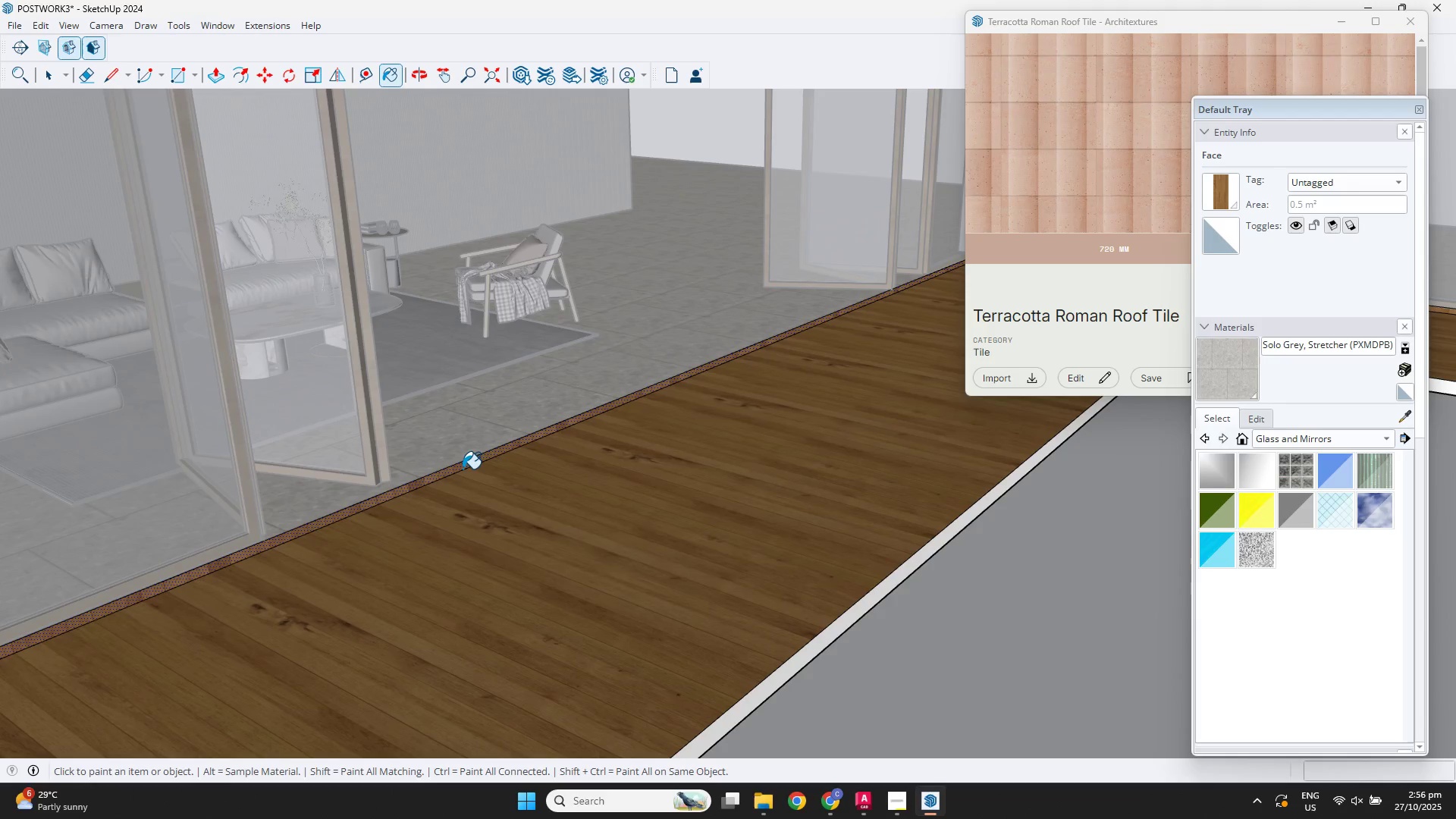 
double_click([457, 465])
 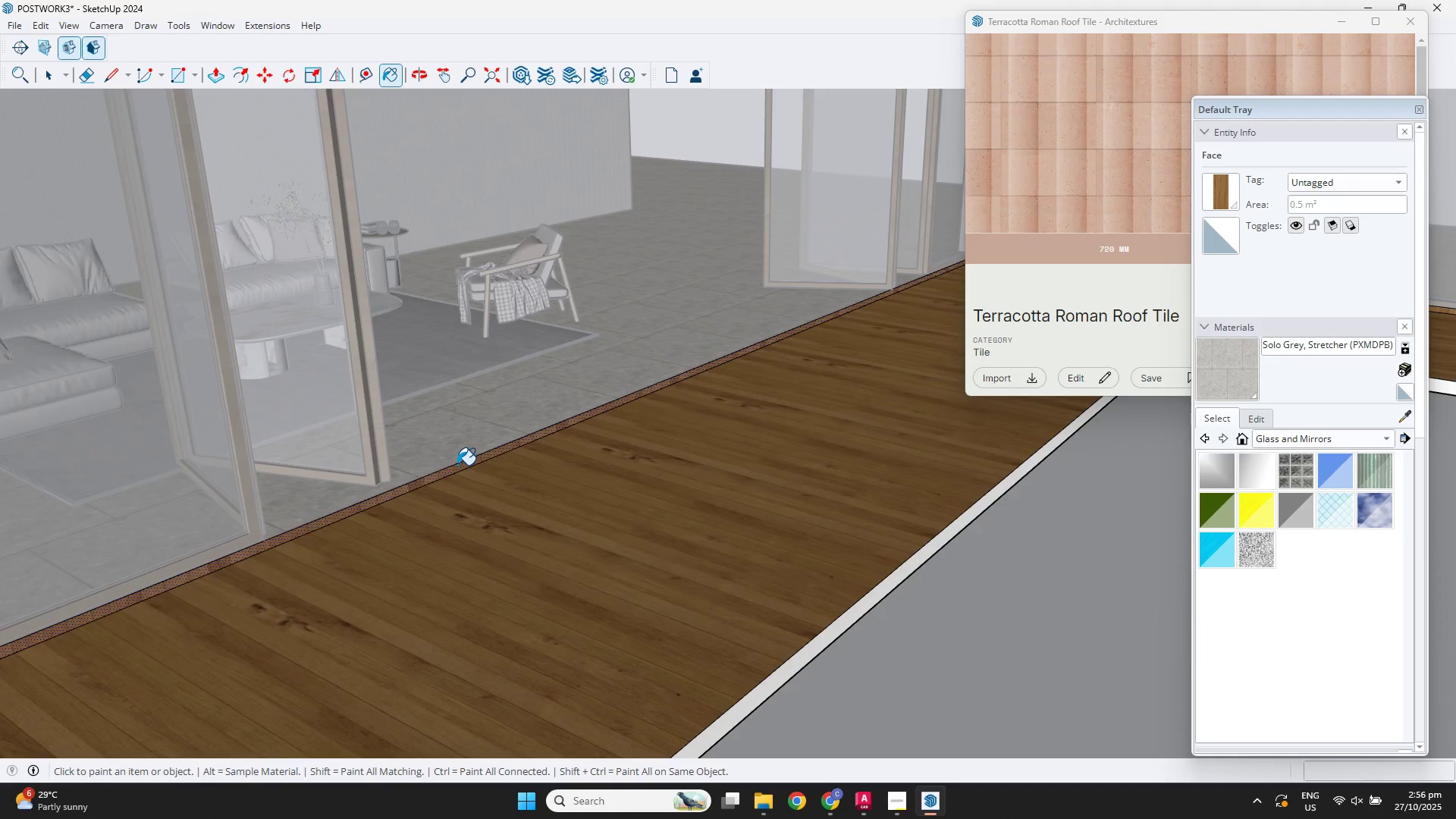 
scroll: coordinate [457, 465], scroll_direction: up, amount: 4.0
 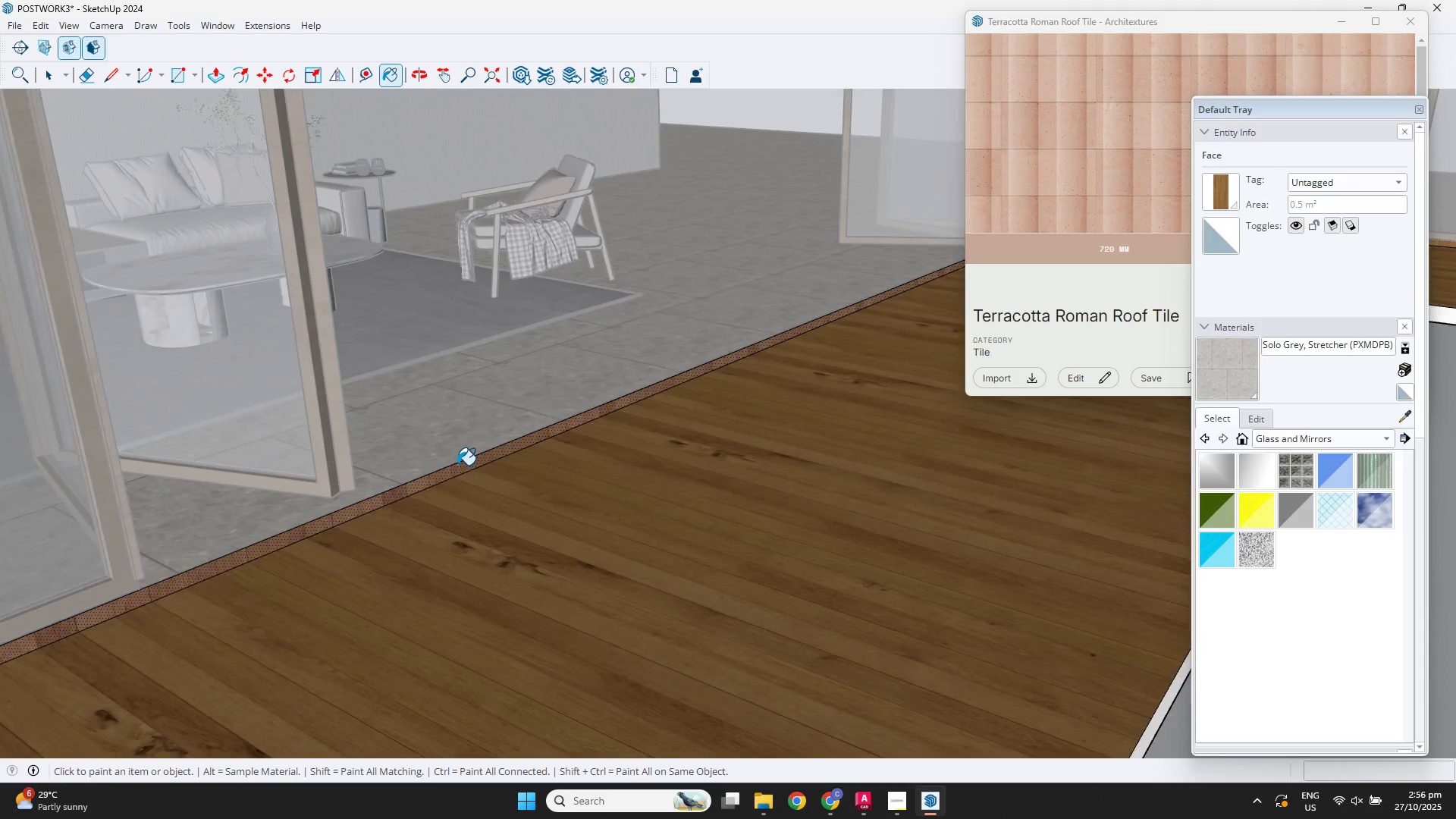 
key(Space)
 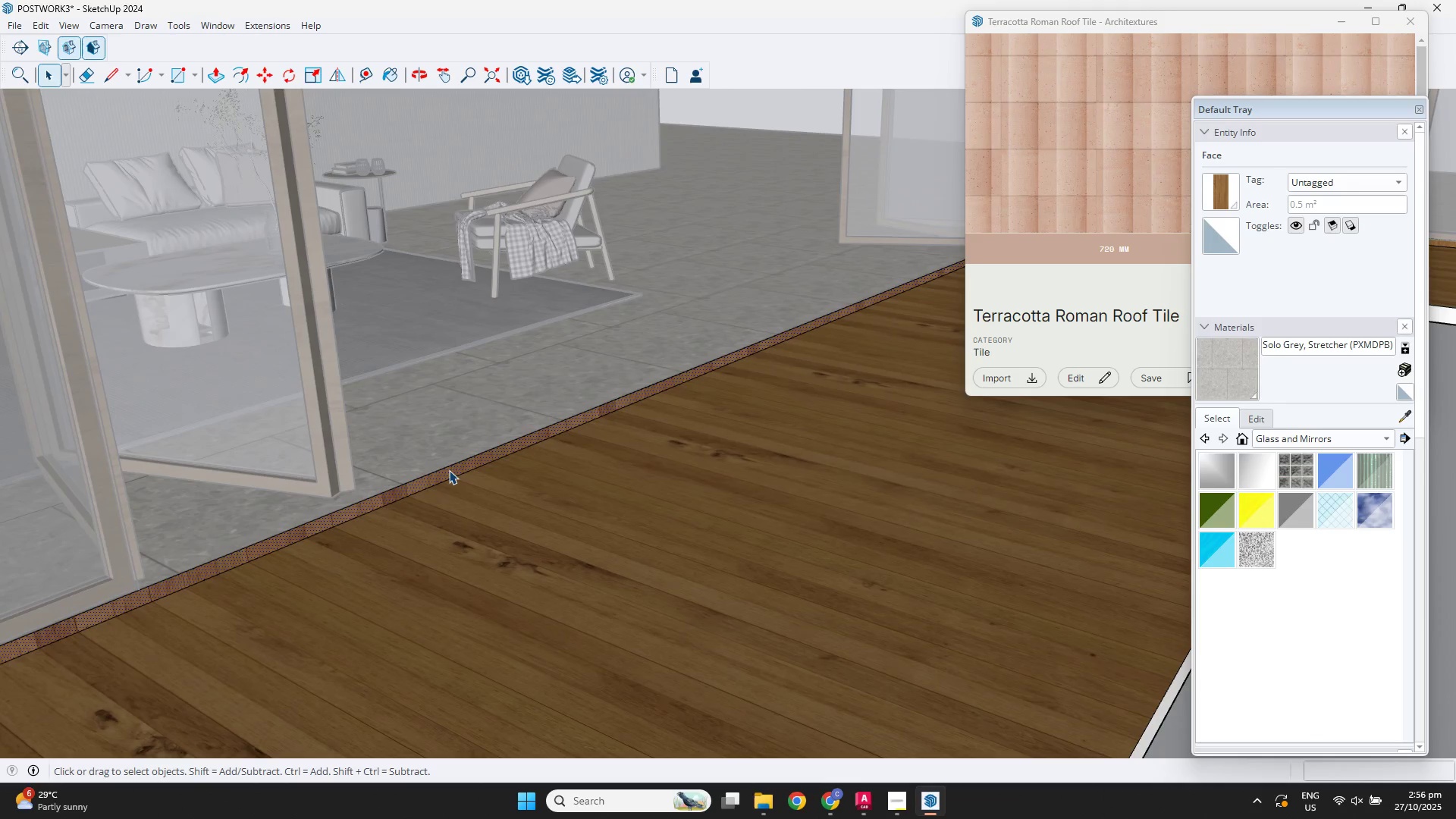 
double_click([449, 473])
 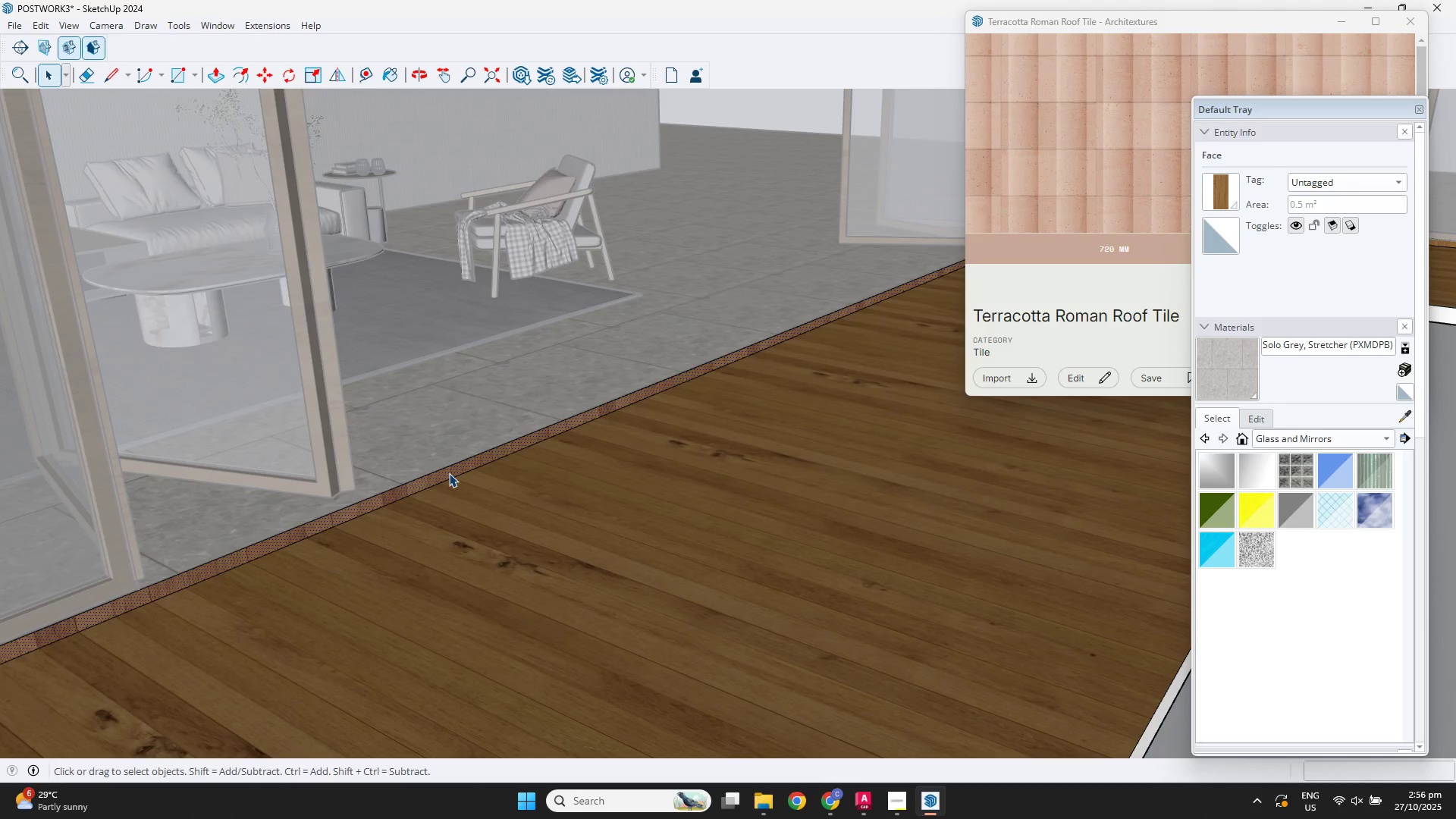 
triple_click([449, 473])
 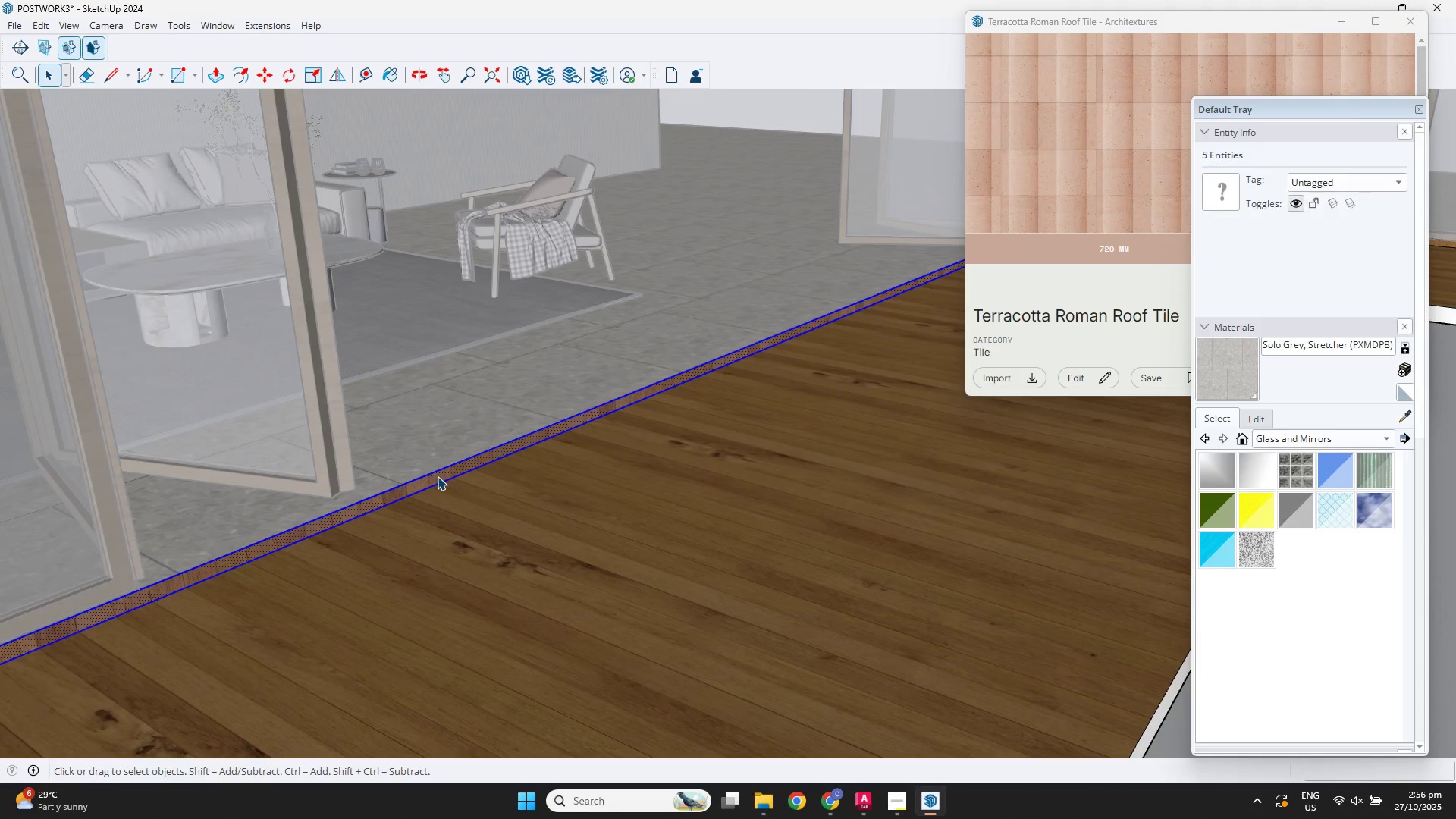 
key(B)
 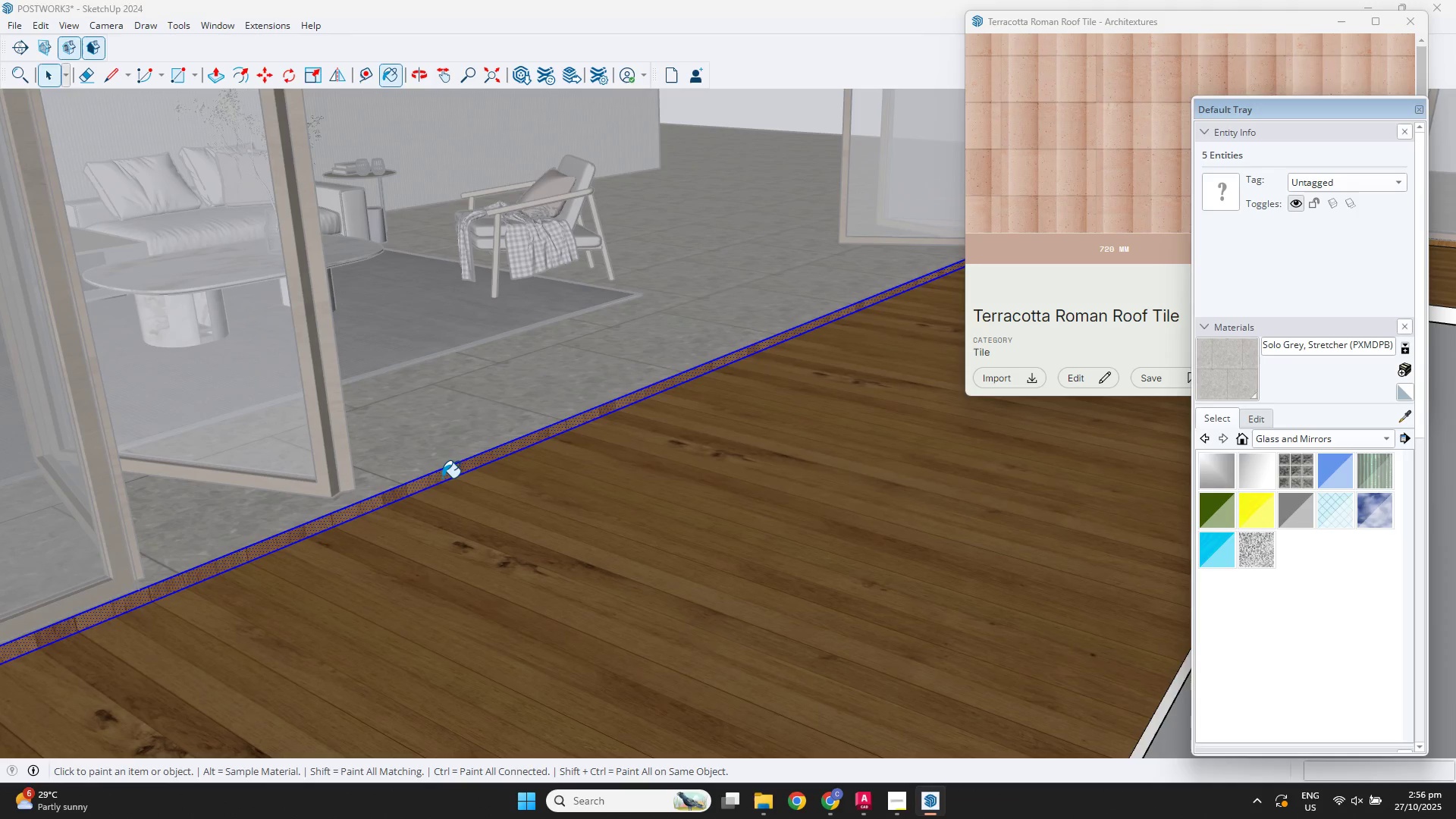 
left_click([442, 478])
 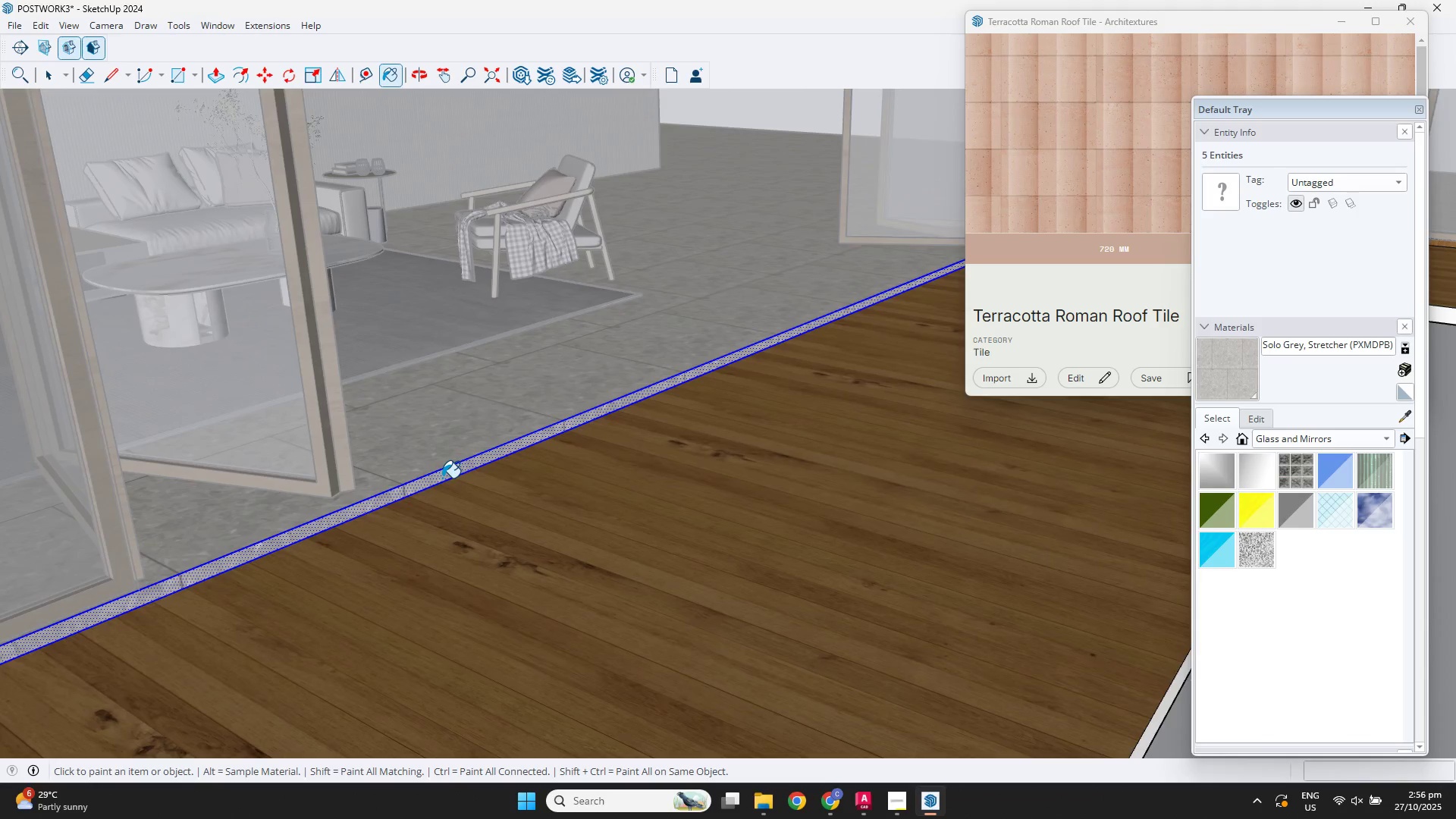 
scroll: coordinate [513, 488], scroll_direction: down, amount: 9.0
 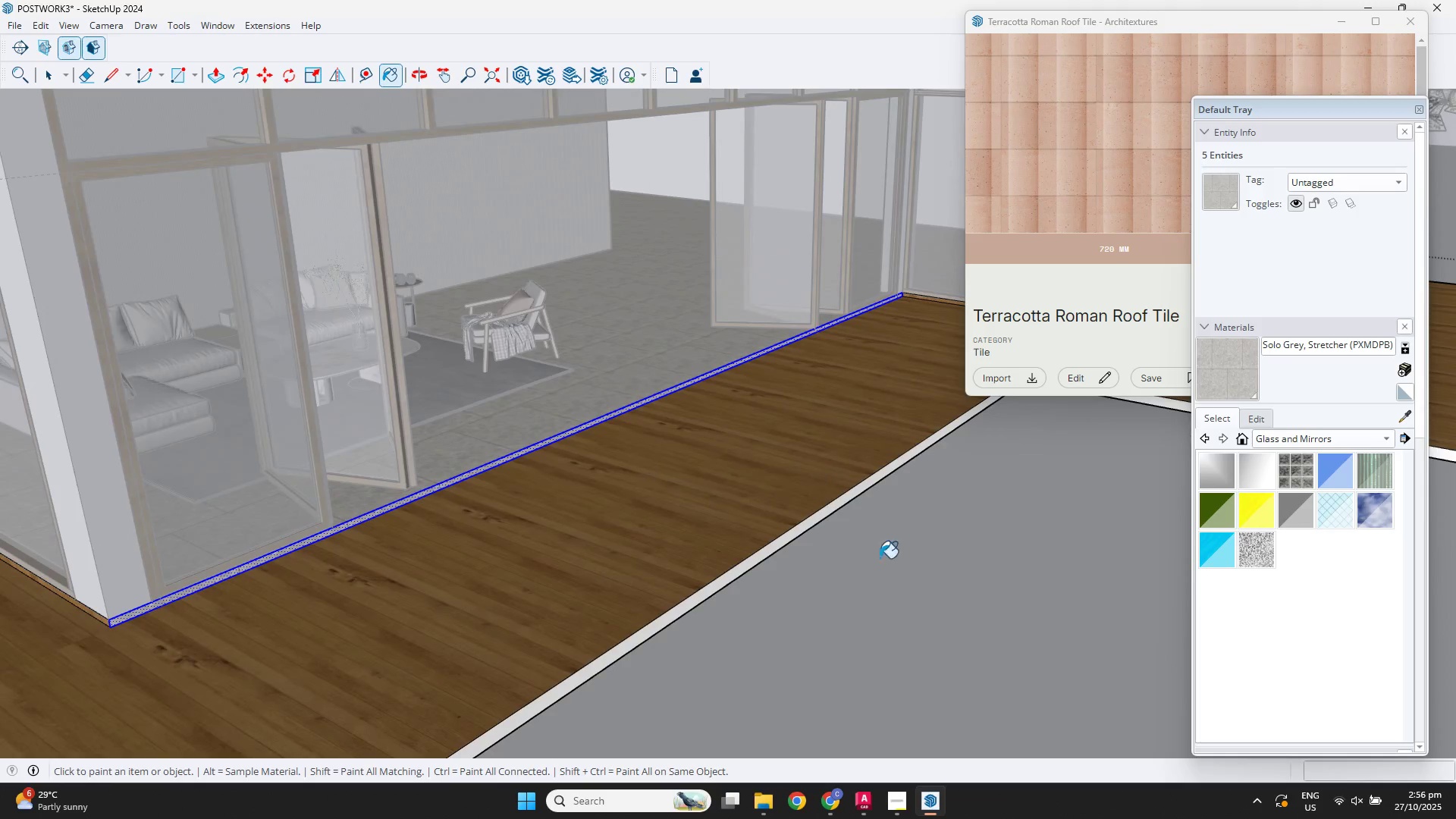 
key(Space)
 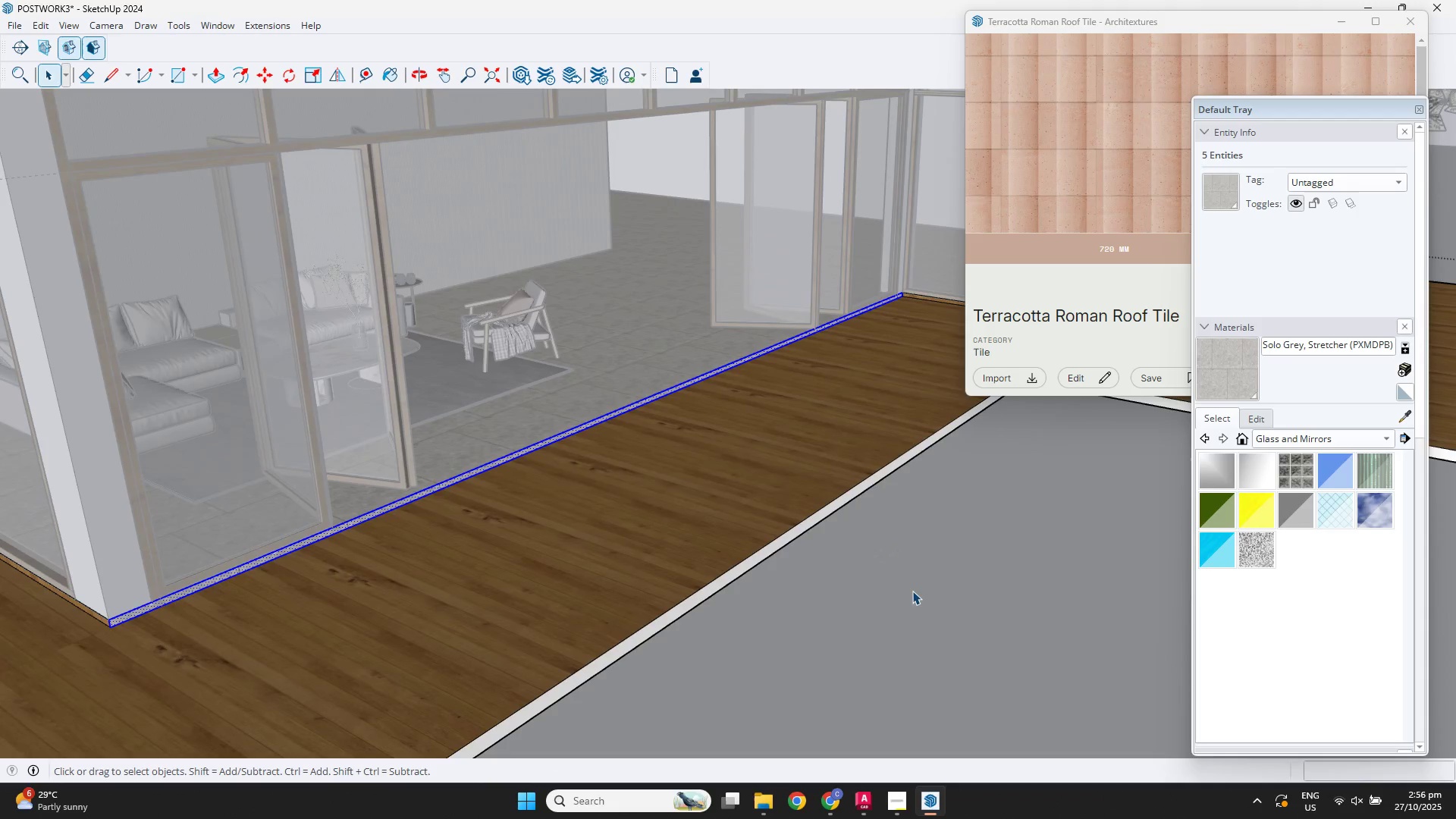 
left_click([912, 591])
 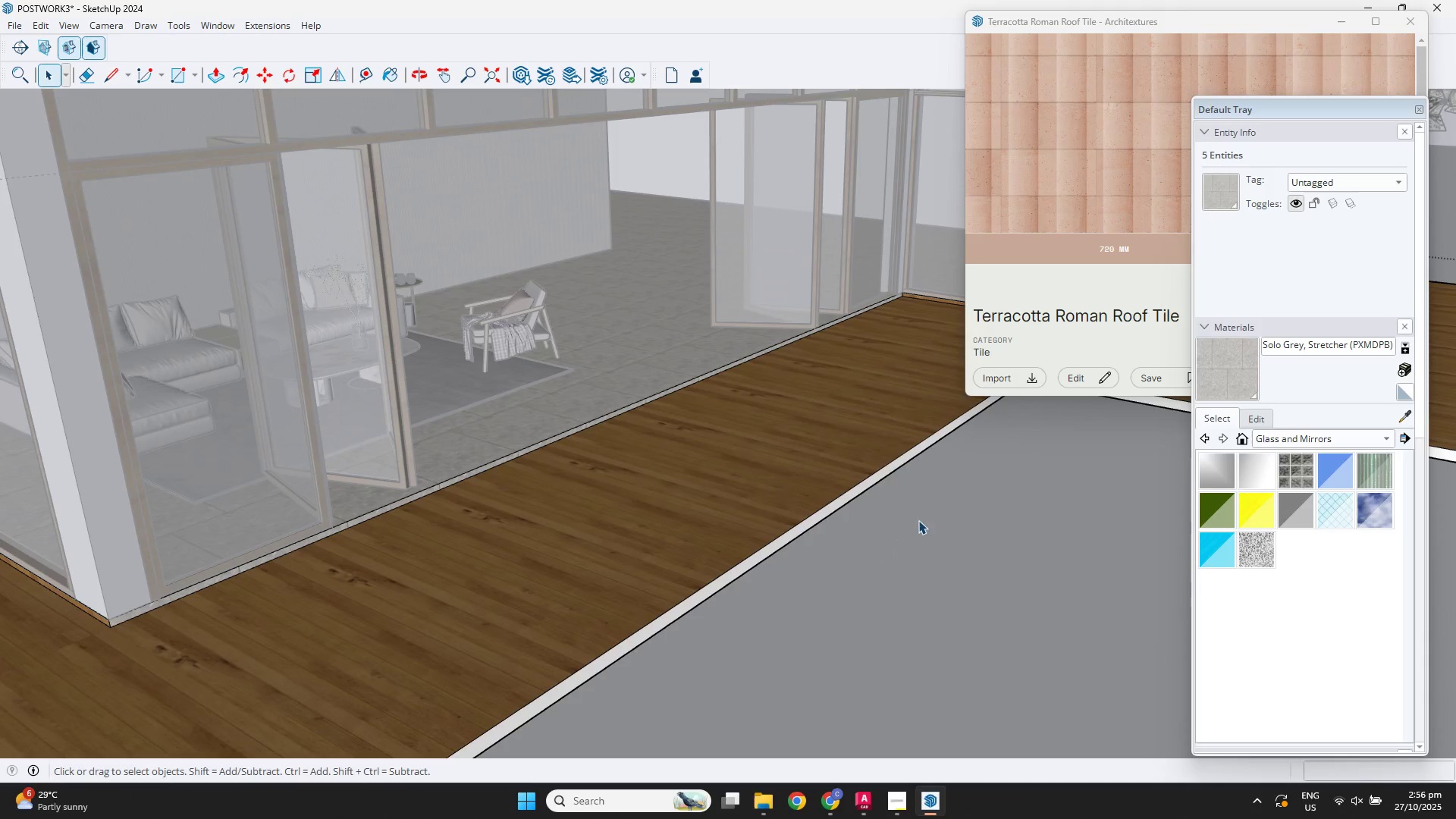 
scroll: coordinate [796, 423], scroll_direction: down, amount: 1.0
 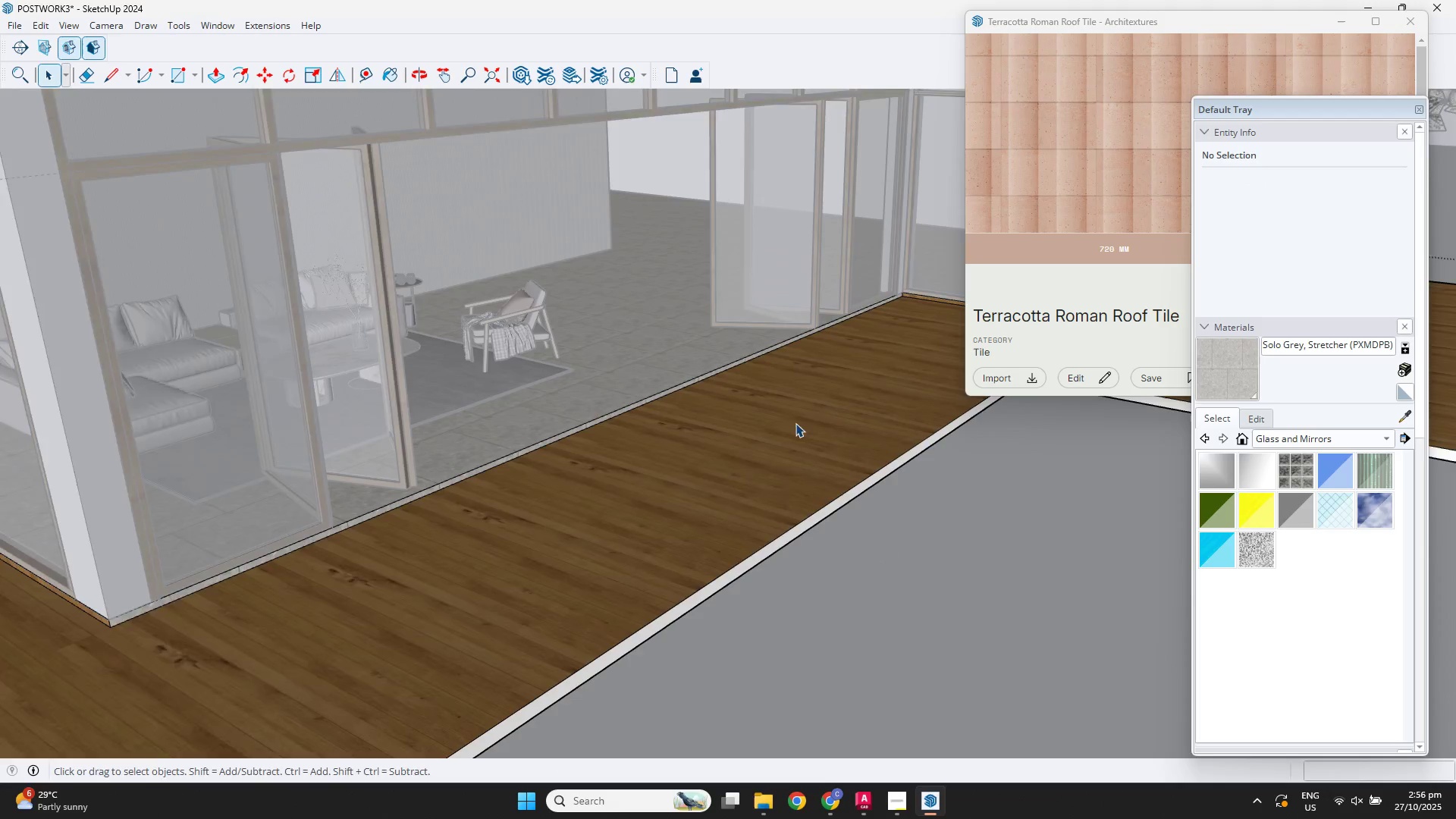 
hold_key(key=ShiftLeft, duration=0.42)
 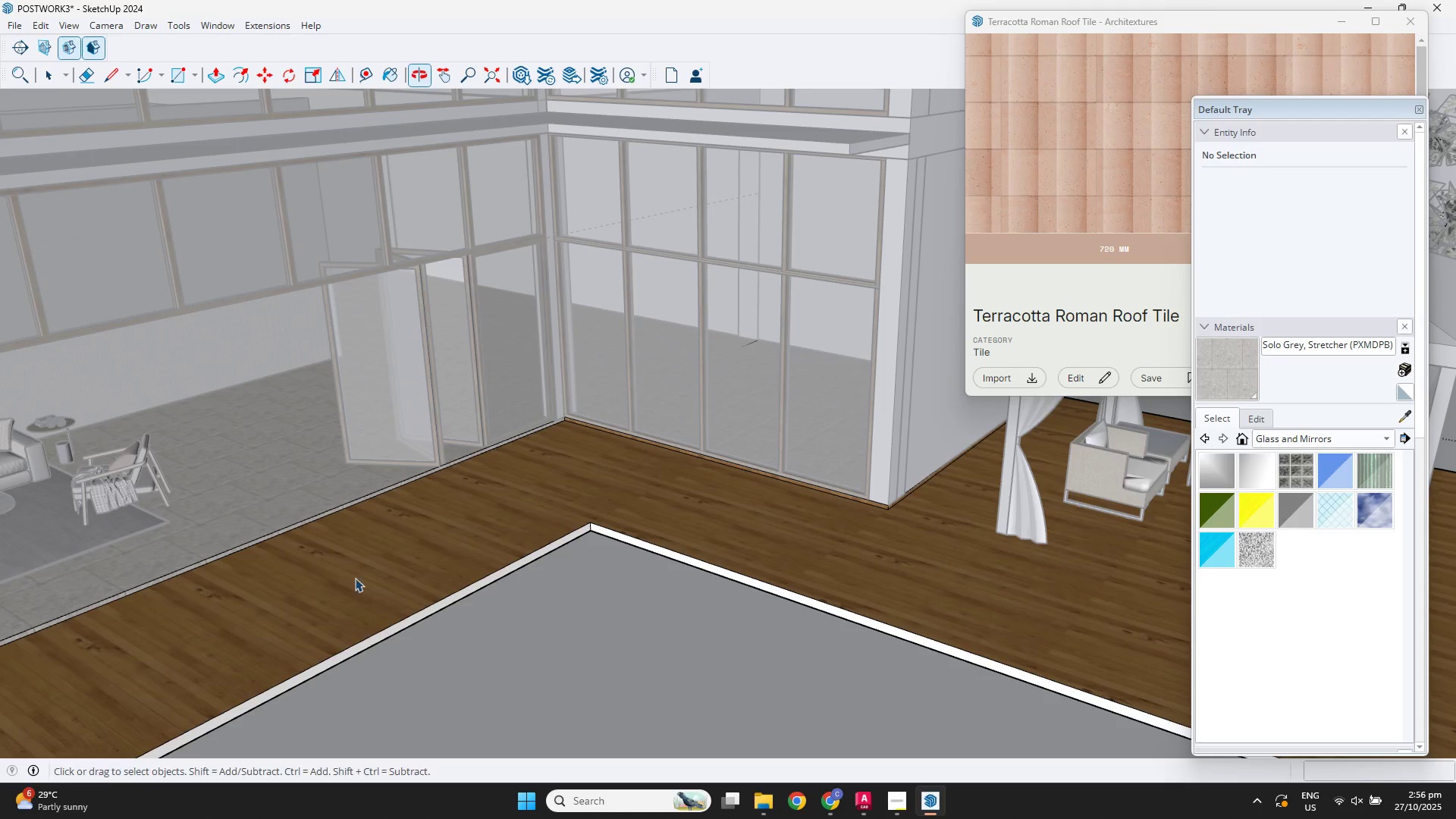 
key(B)
 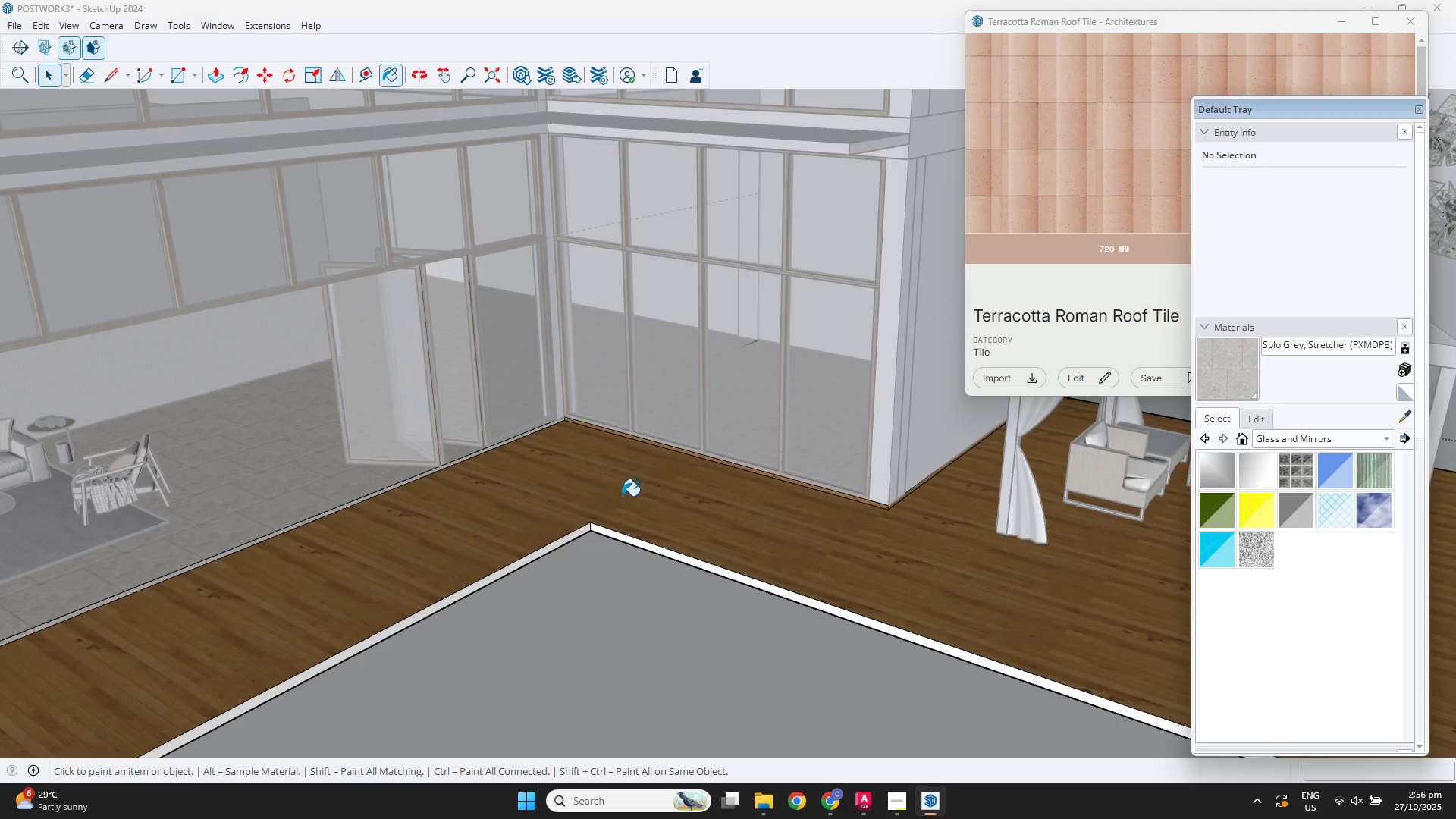 
scroll: coordinate [823, 472], scroll_direction: up, amount: 11.0
 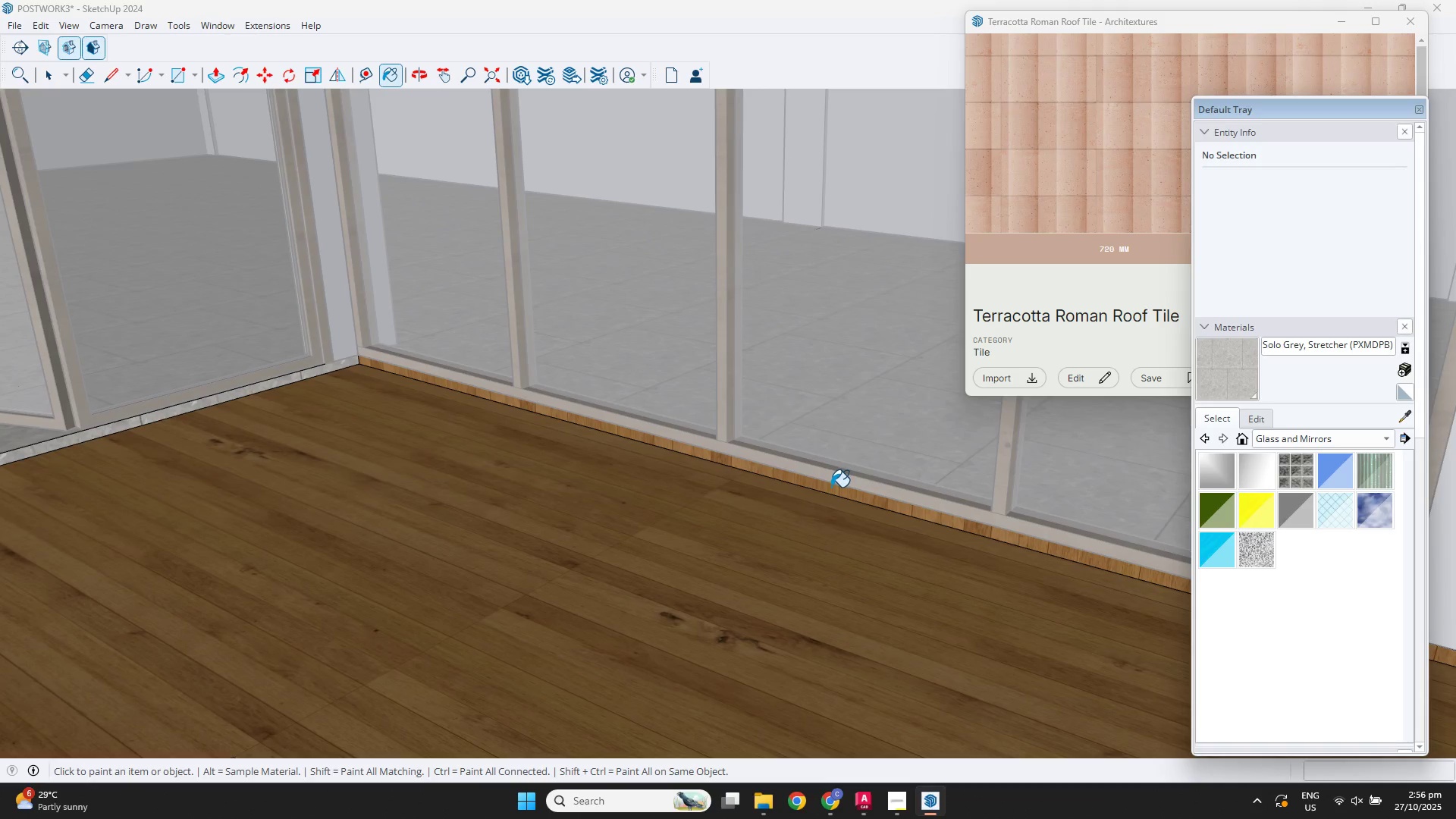 
left_click([831, 487])
 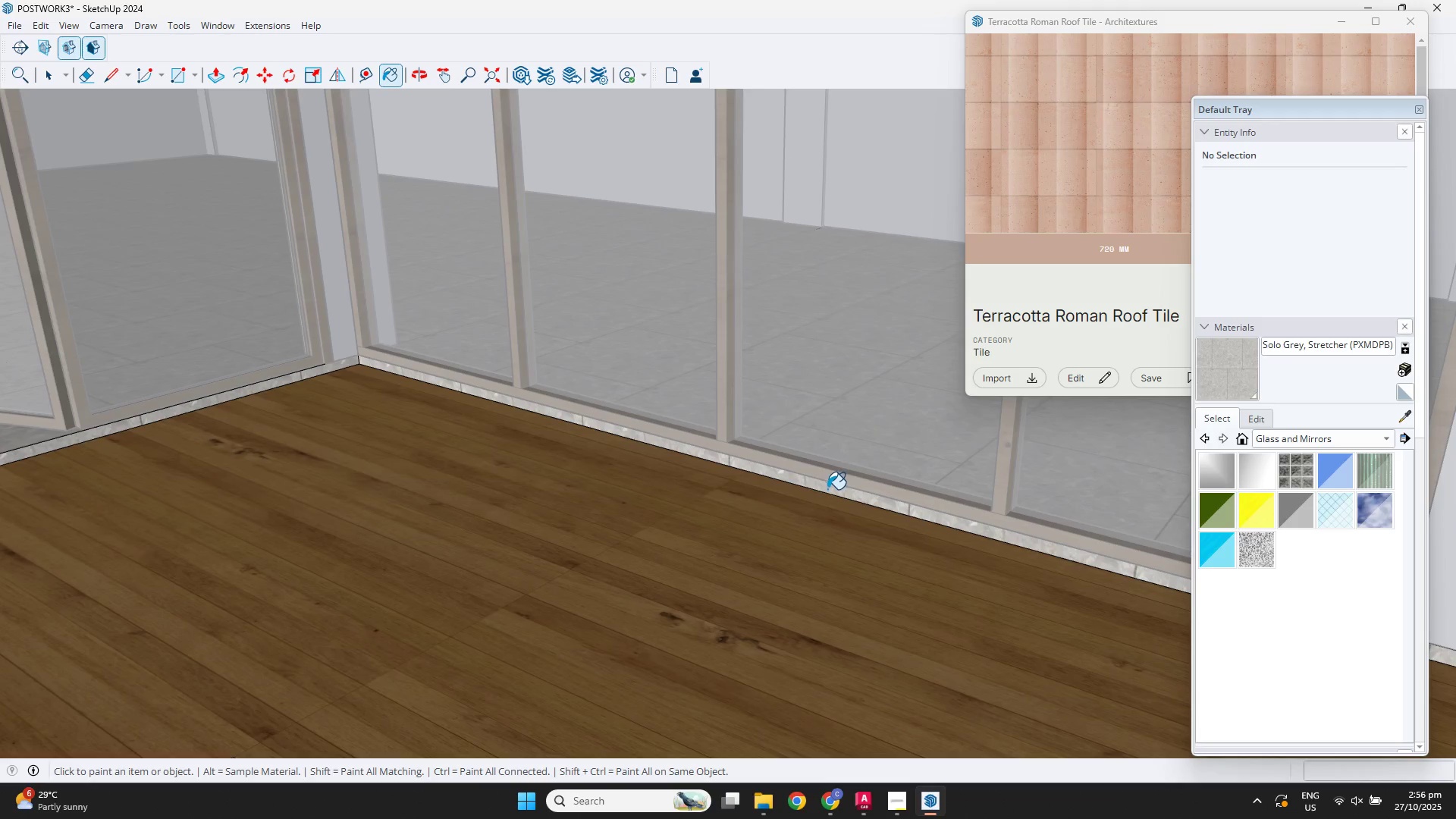 
scroll: coordinate [851, 497], scroll_direction: down, amount: 3.0
 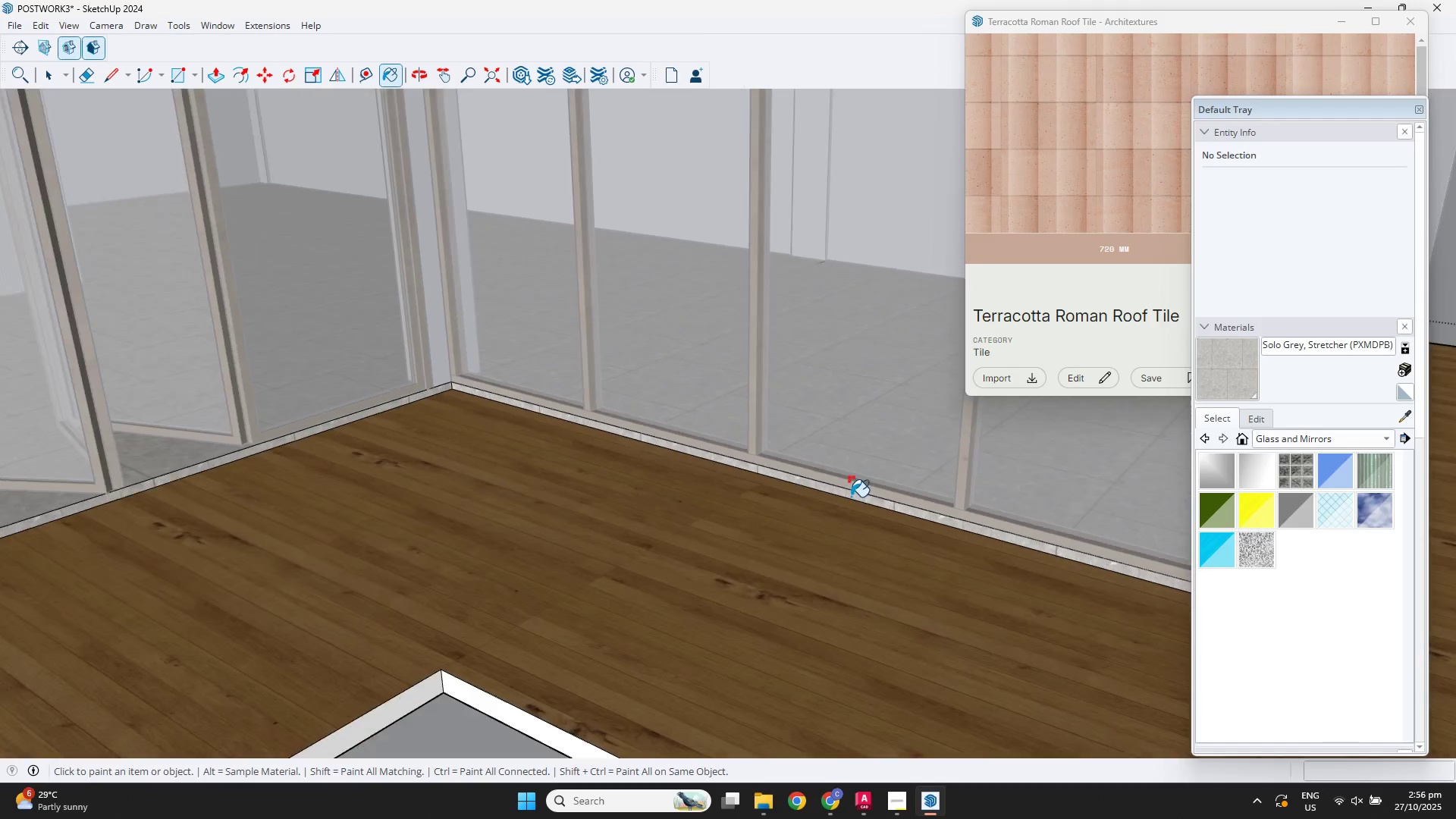 
hold_key(key=ShiftLeft, duration=0.44)
 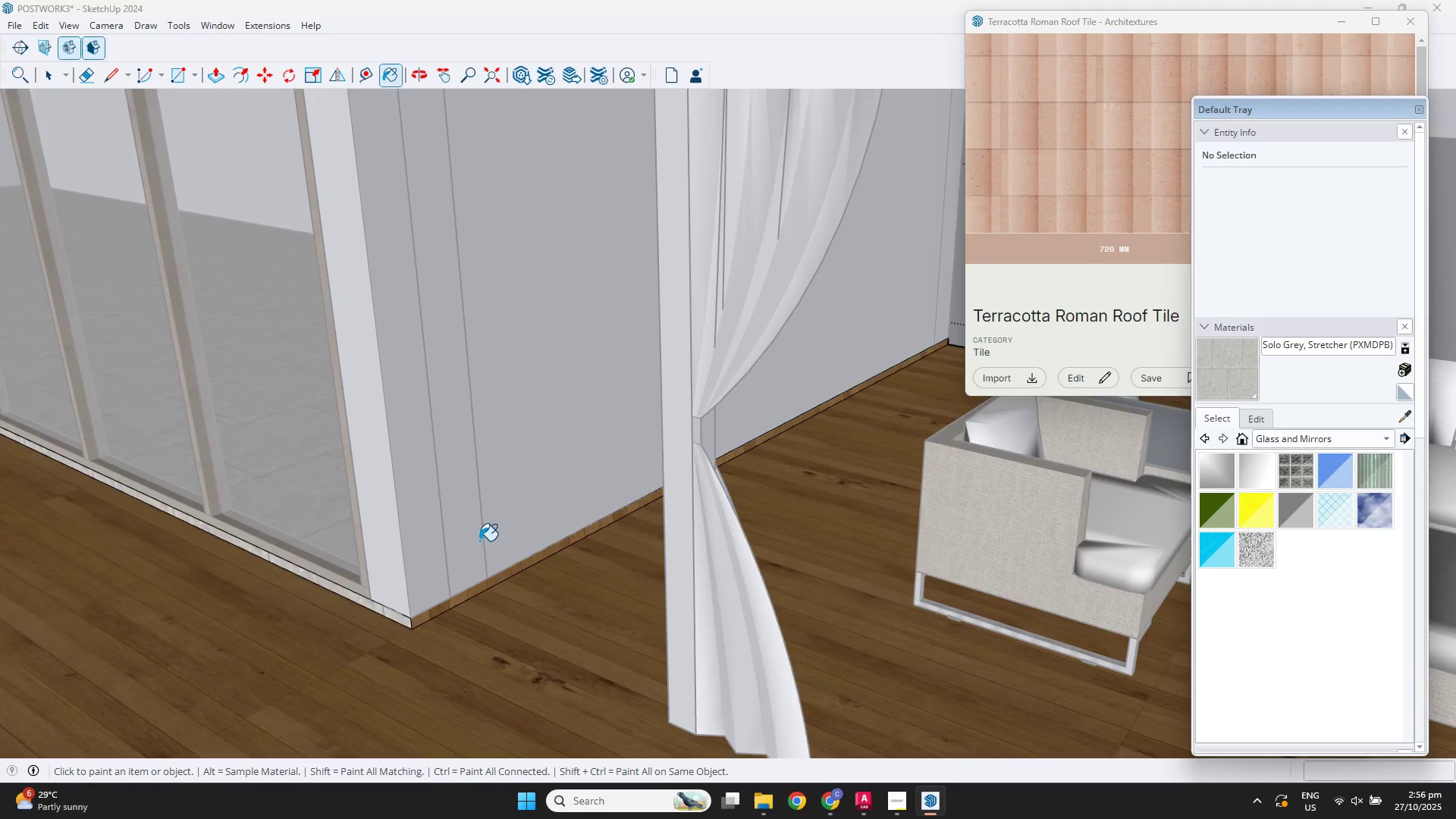 
scroll: coordinate [504, 597], scroll_direction: up, amount: 3.0
 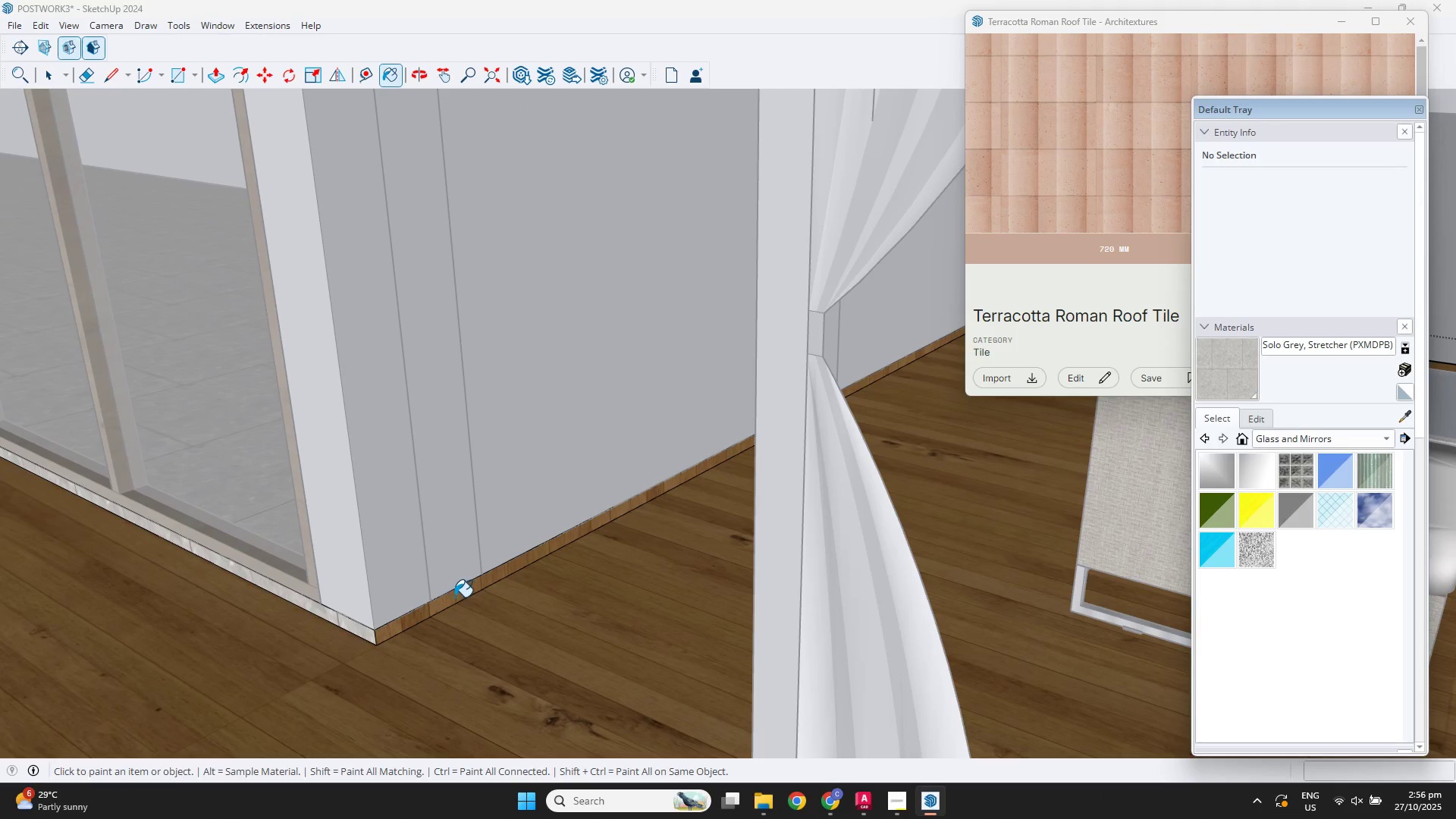 
left_click([454, 597])
 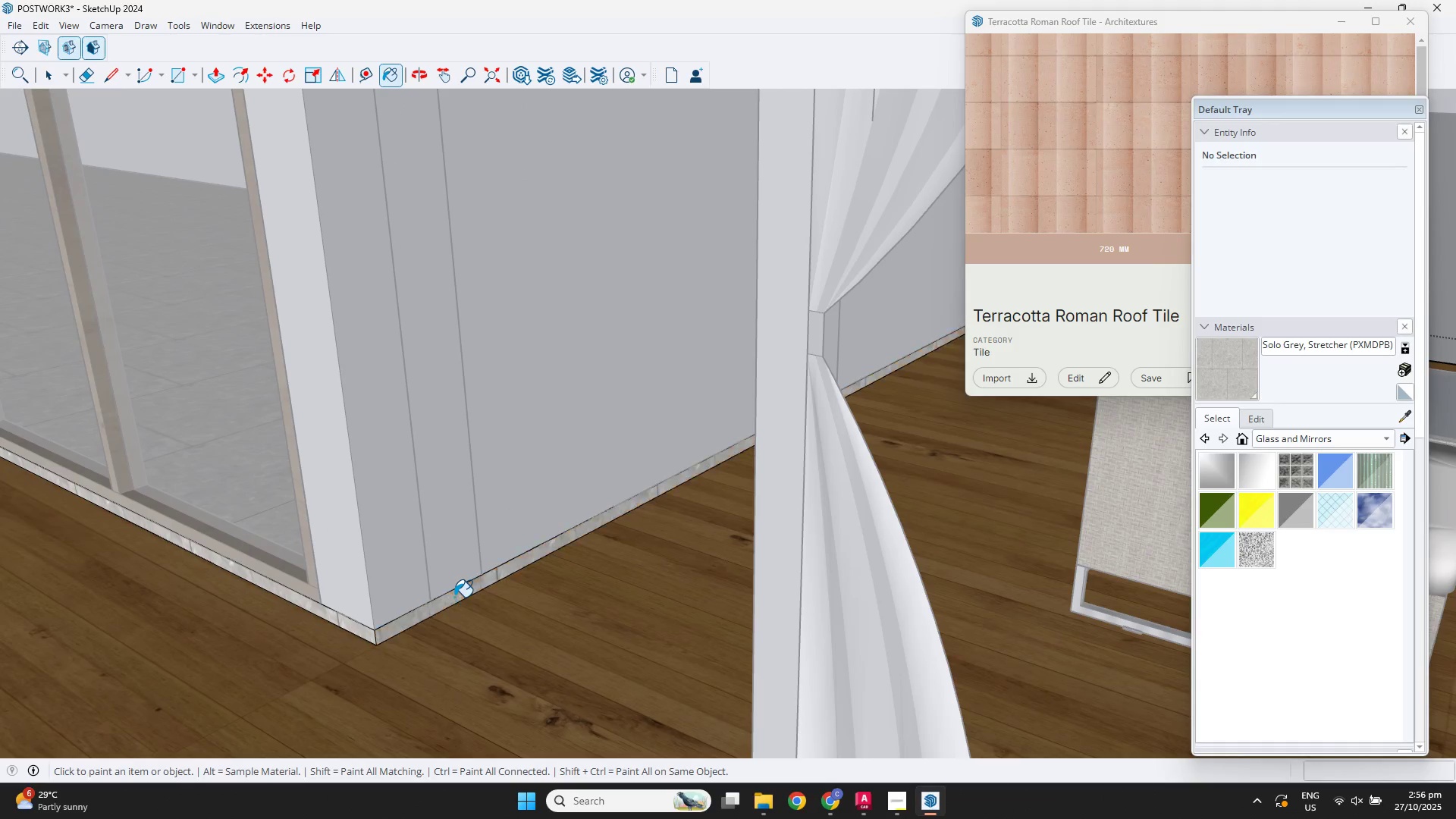 
scroll: coordinate [304, 596], scroll_direction: down, amount: 12.0
 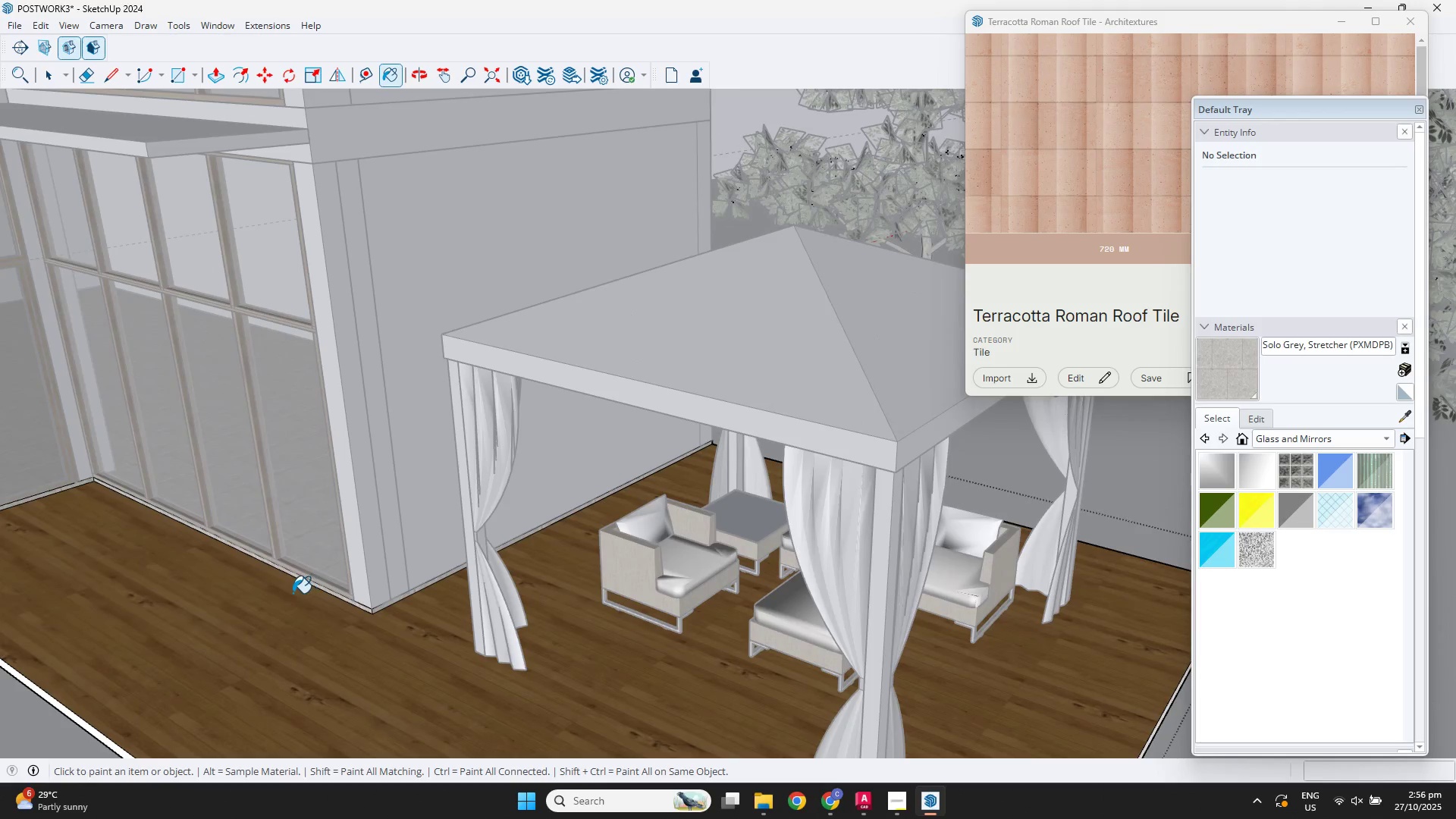 
hold_key(key=ShiftLeft, duration=0.49)
 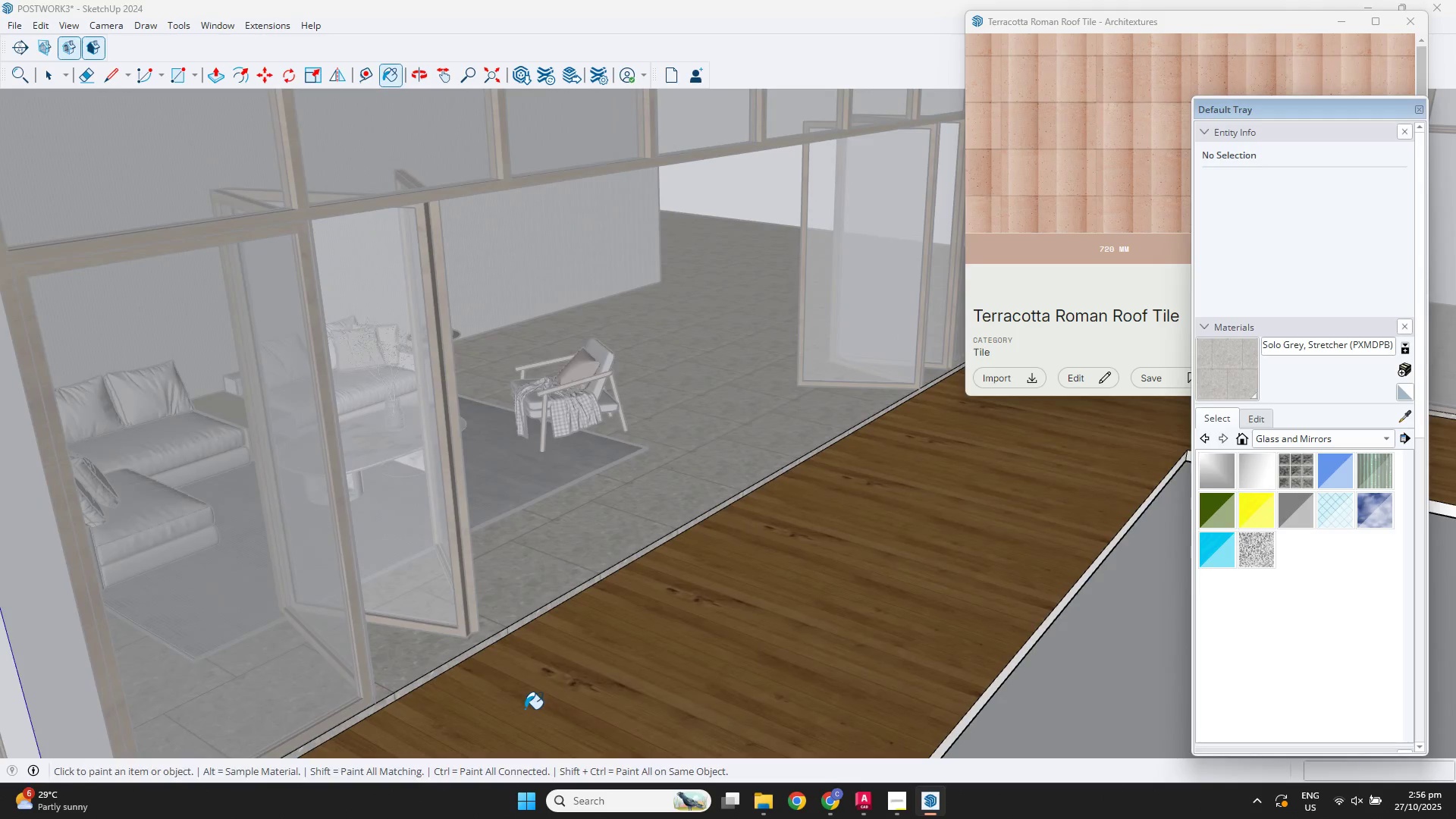 
hold_key(key=ShiftLeft, duration=0.32)
 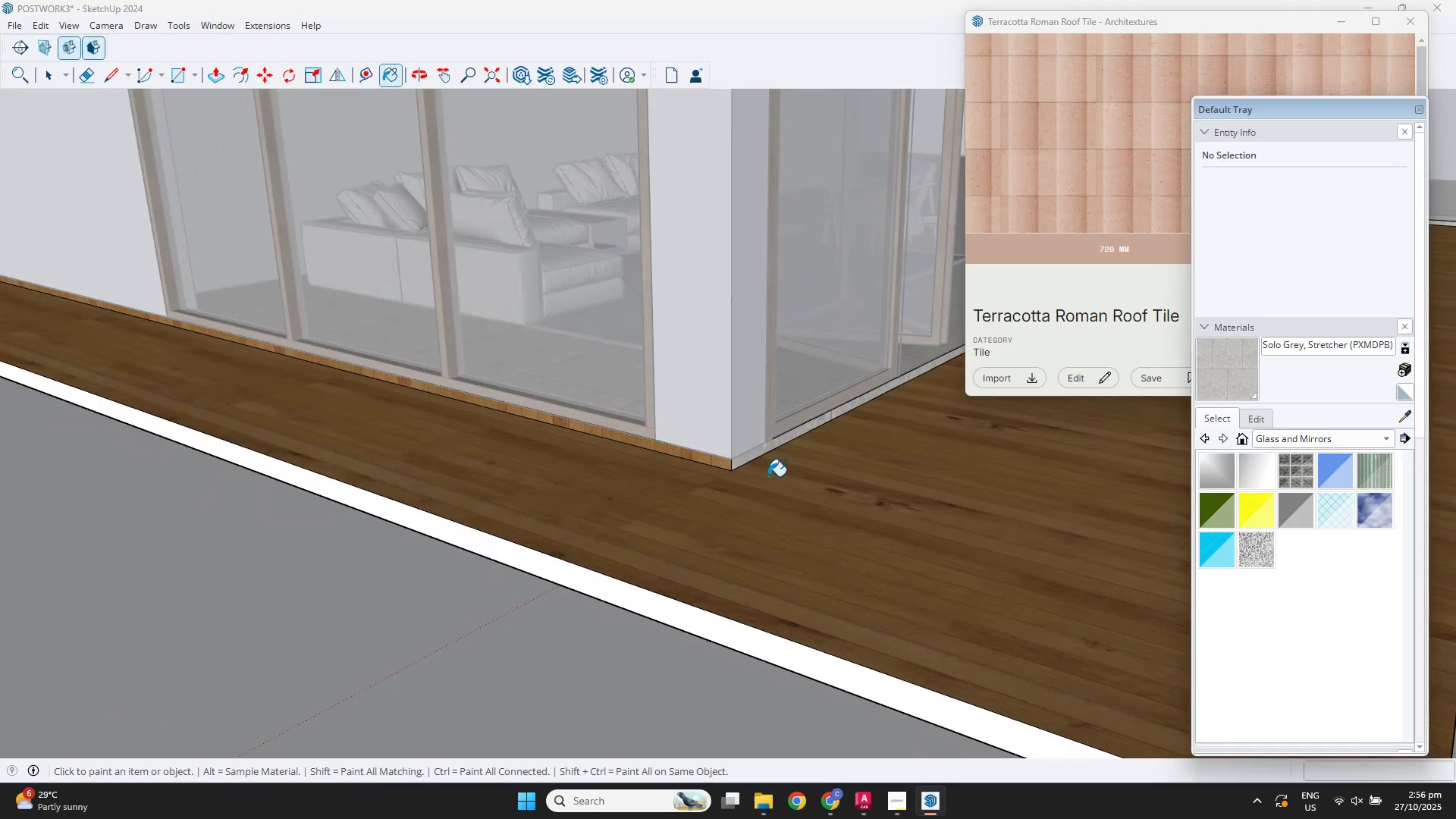 
scroll: coordinate [744, 465], scroll_direction: up, amount: 3.0
 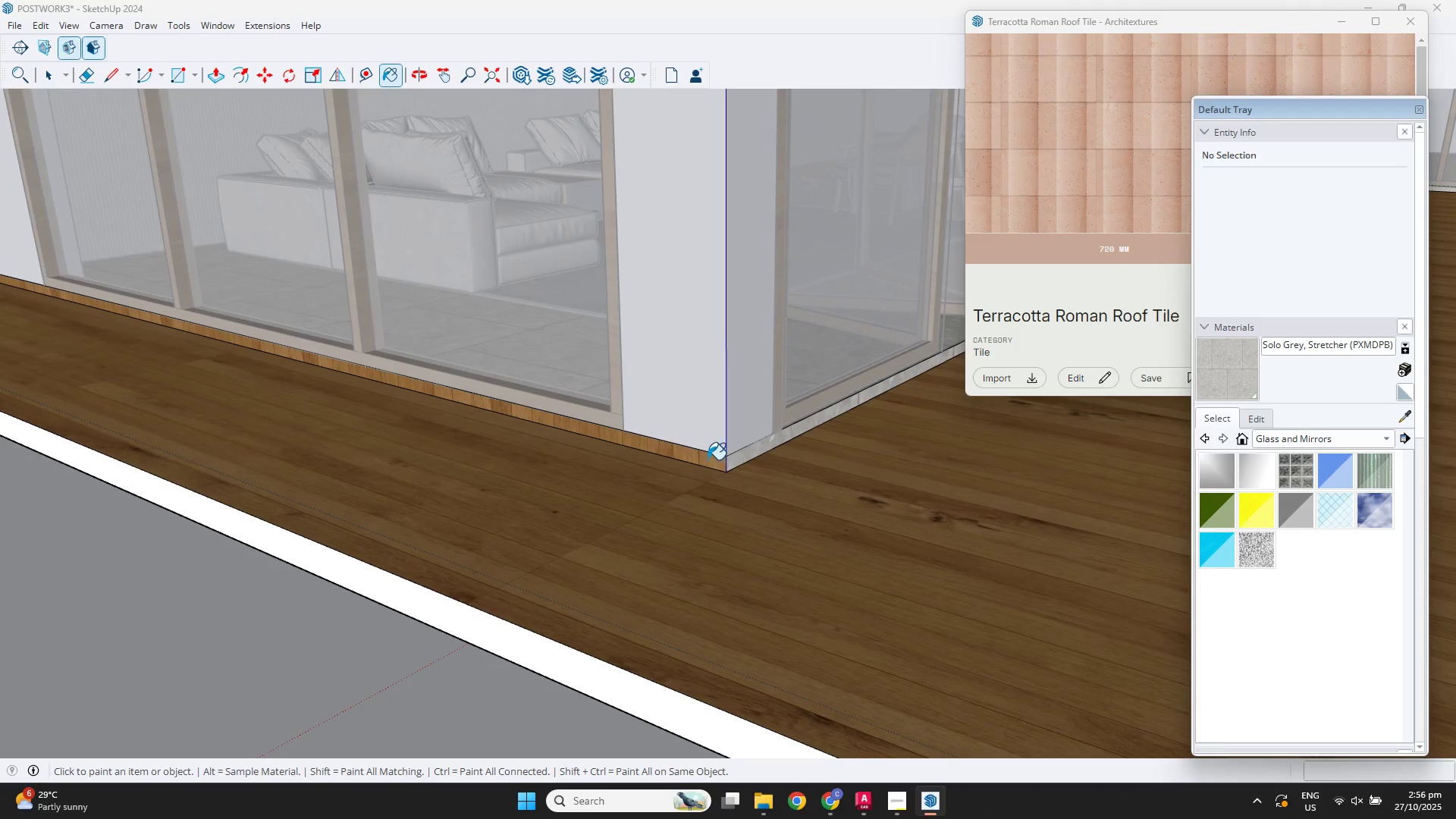 
left_click([708, 460])
 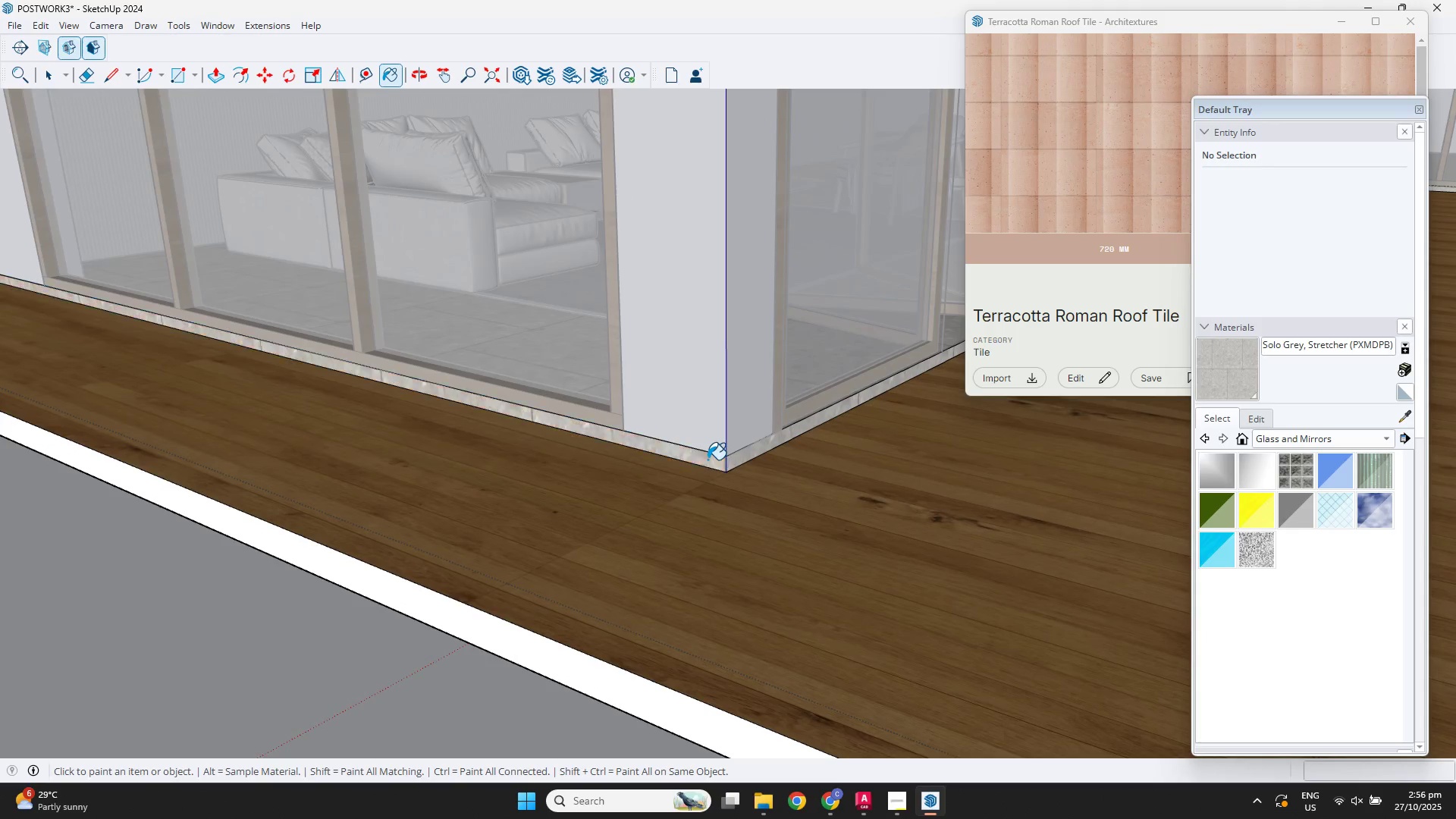 
scroll: coordinate [529, 581], scroll_direction: down, amount: 9.0
 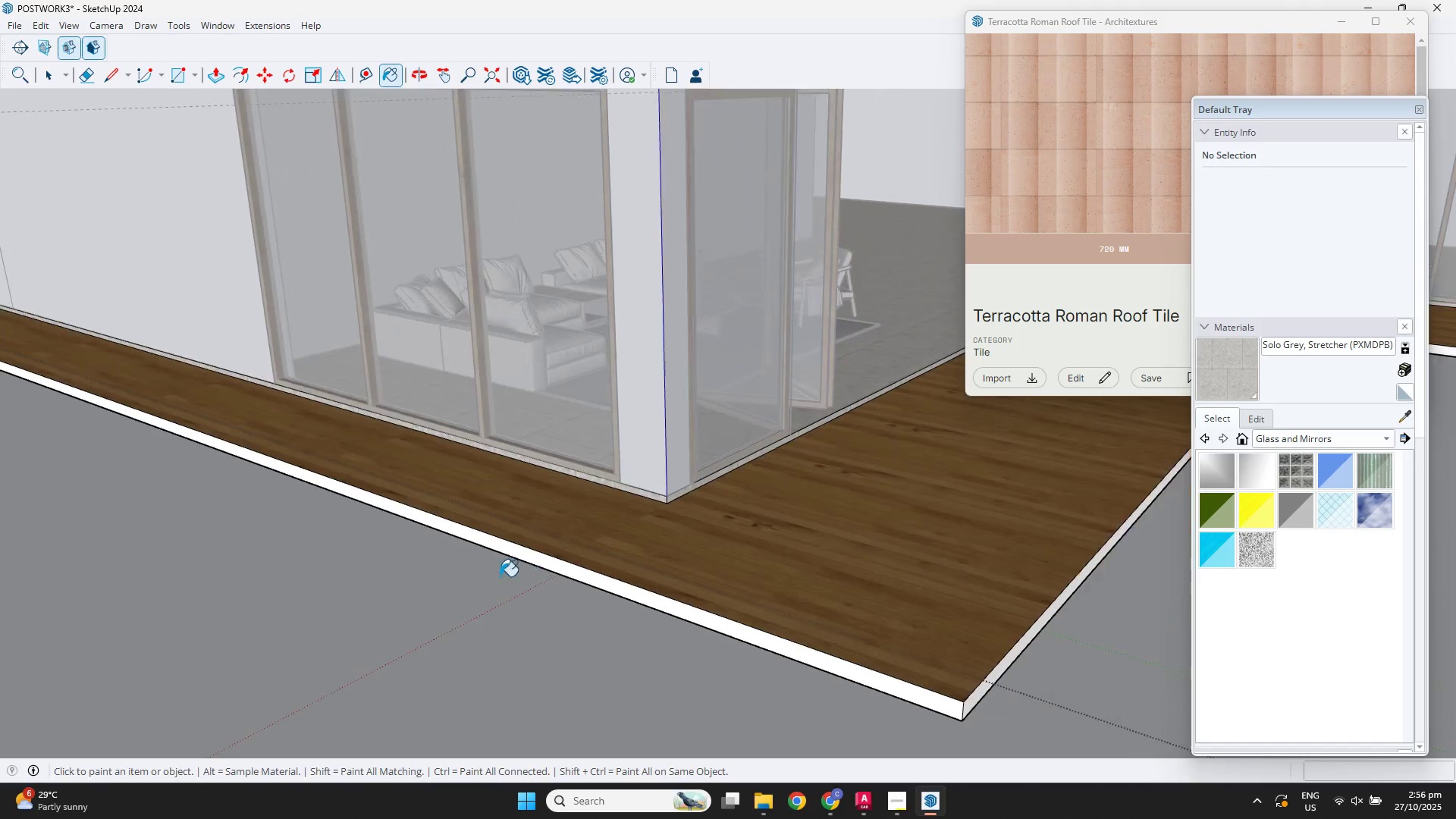 
key(Space)
 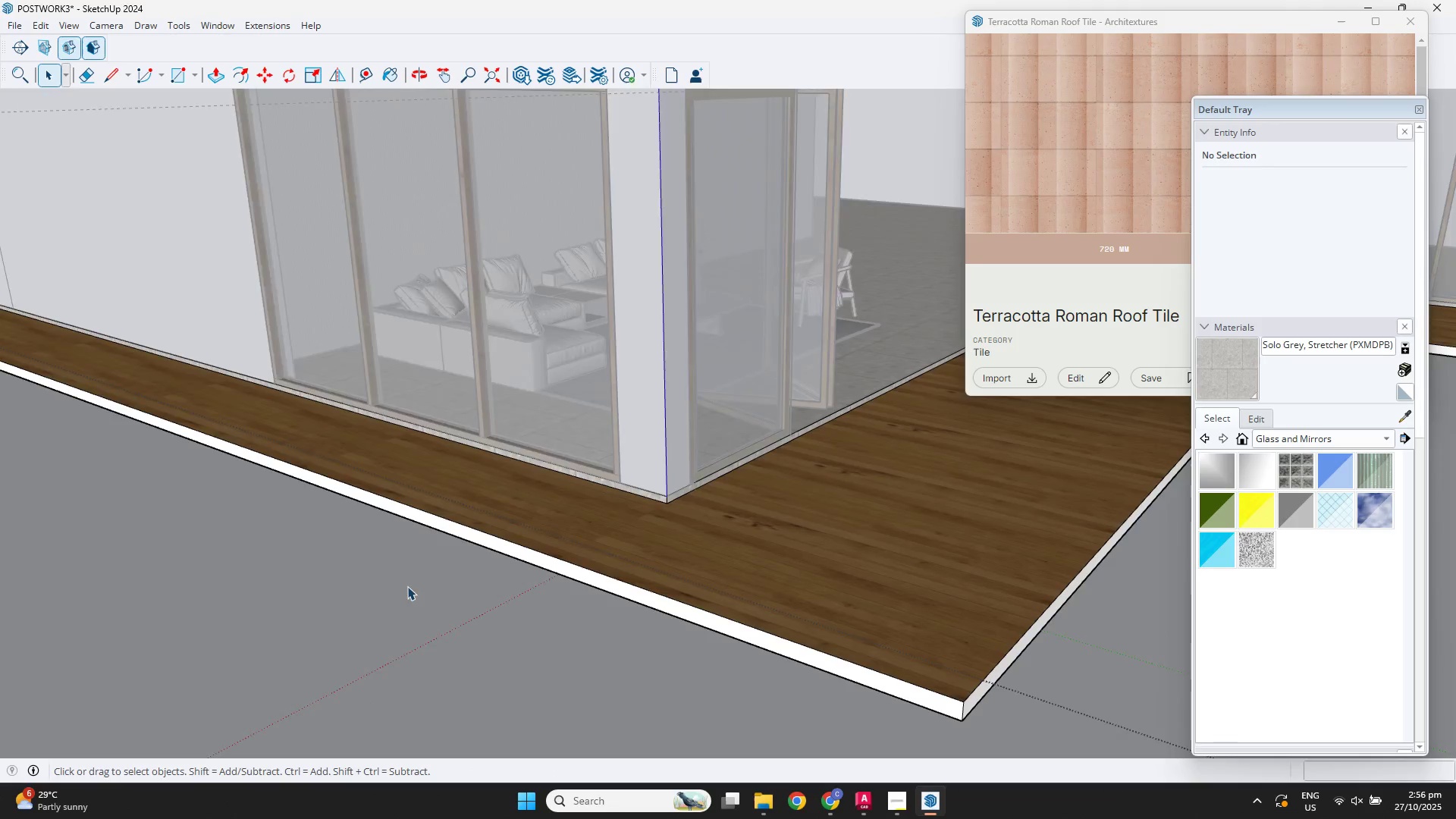 
double_click([407, 586])
 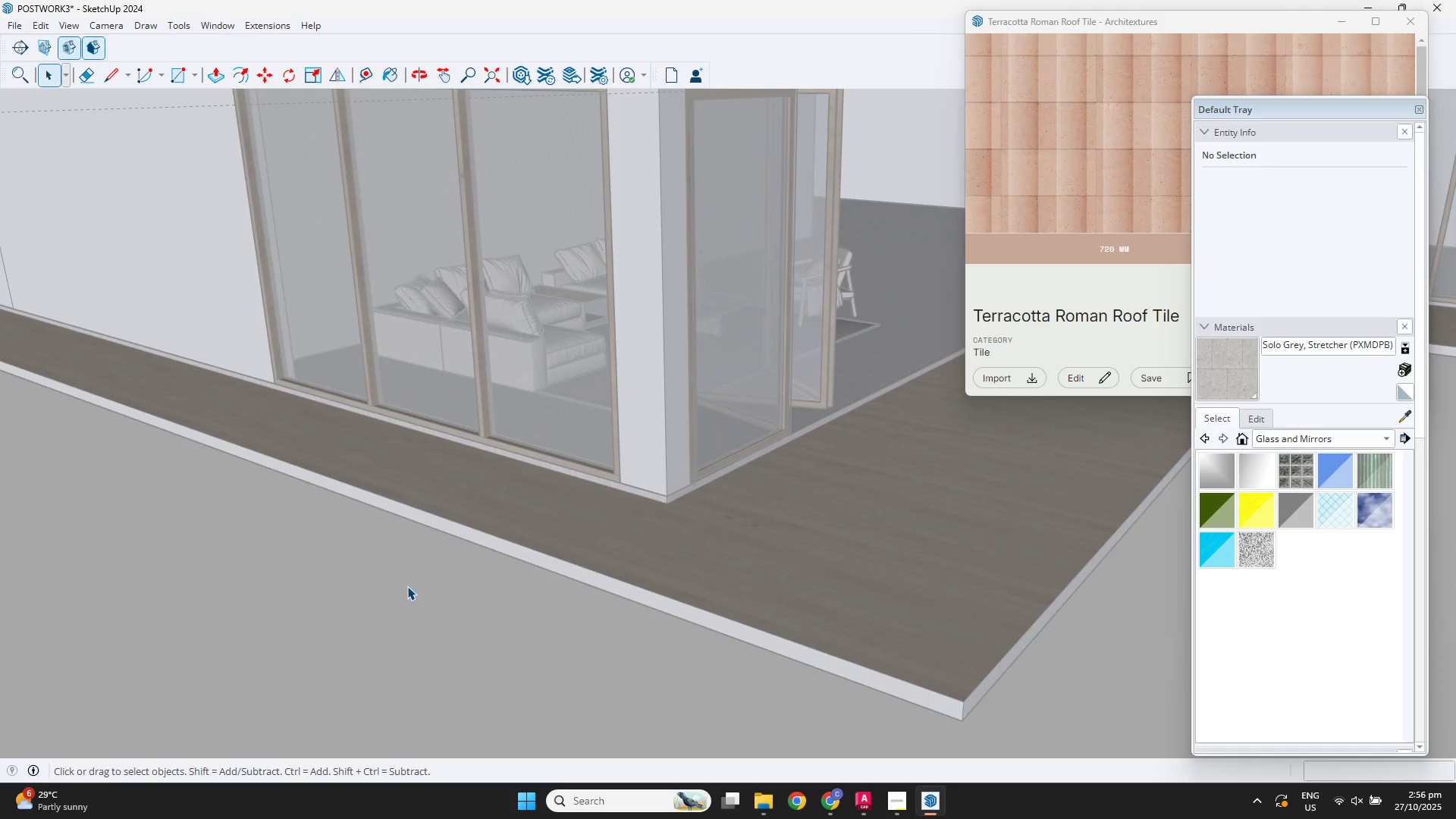 
triple_click([407, 586])
 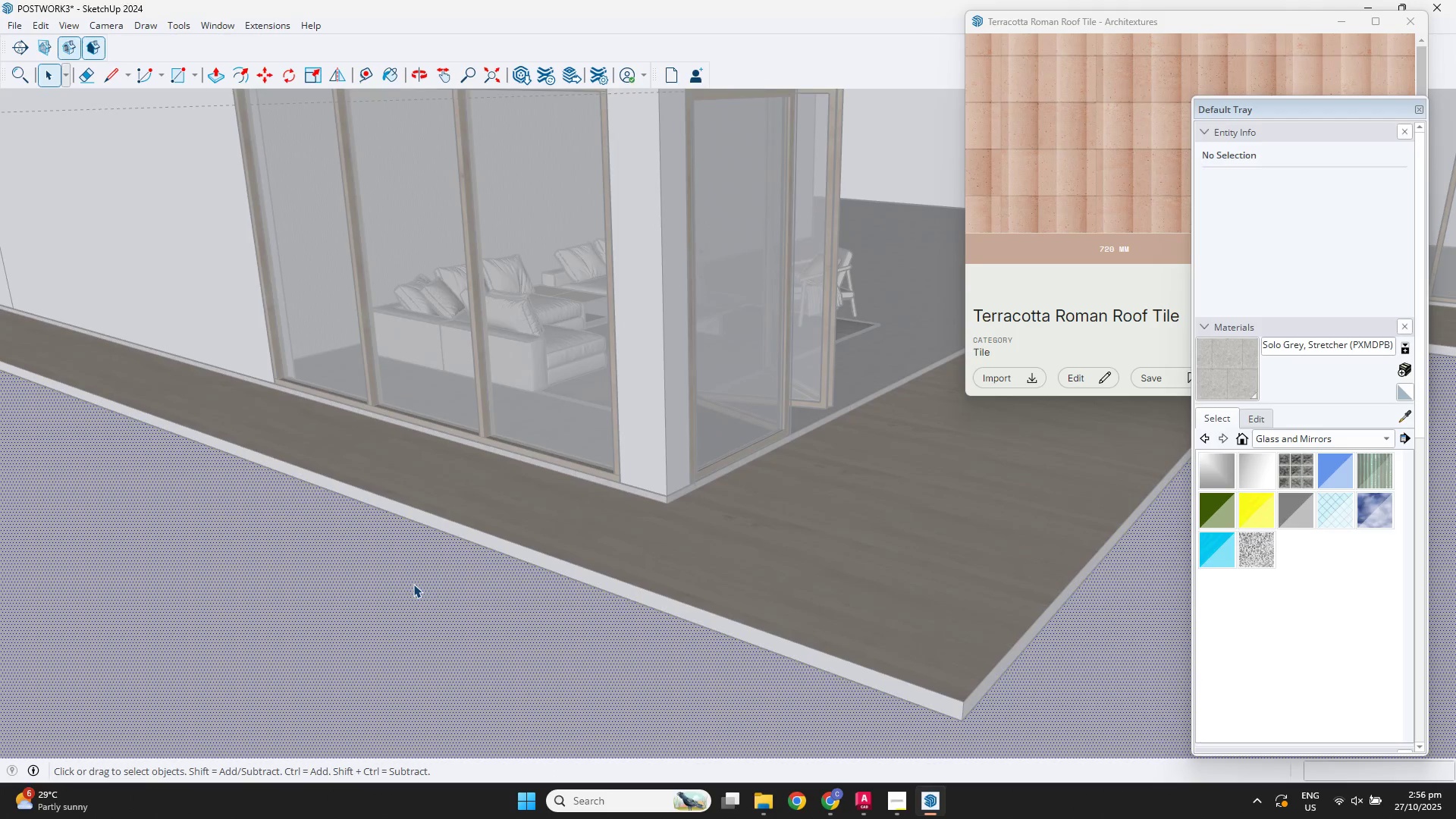 
key(Escape)
 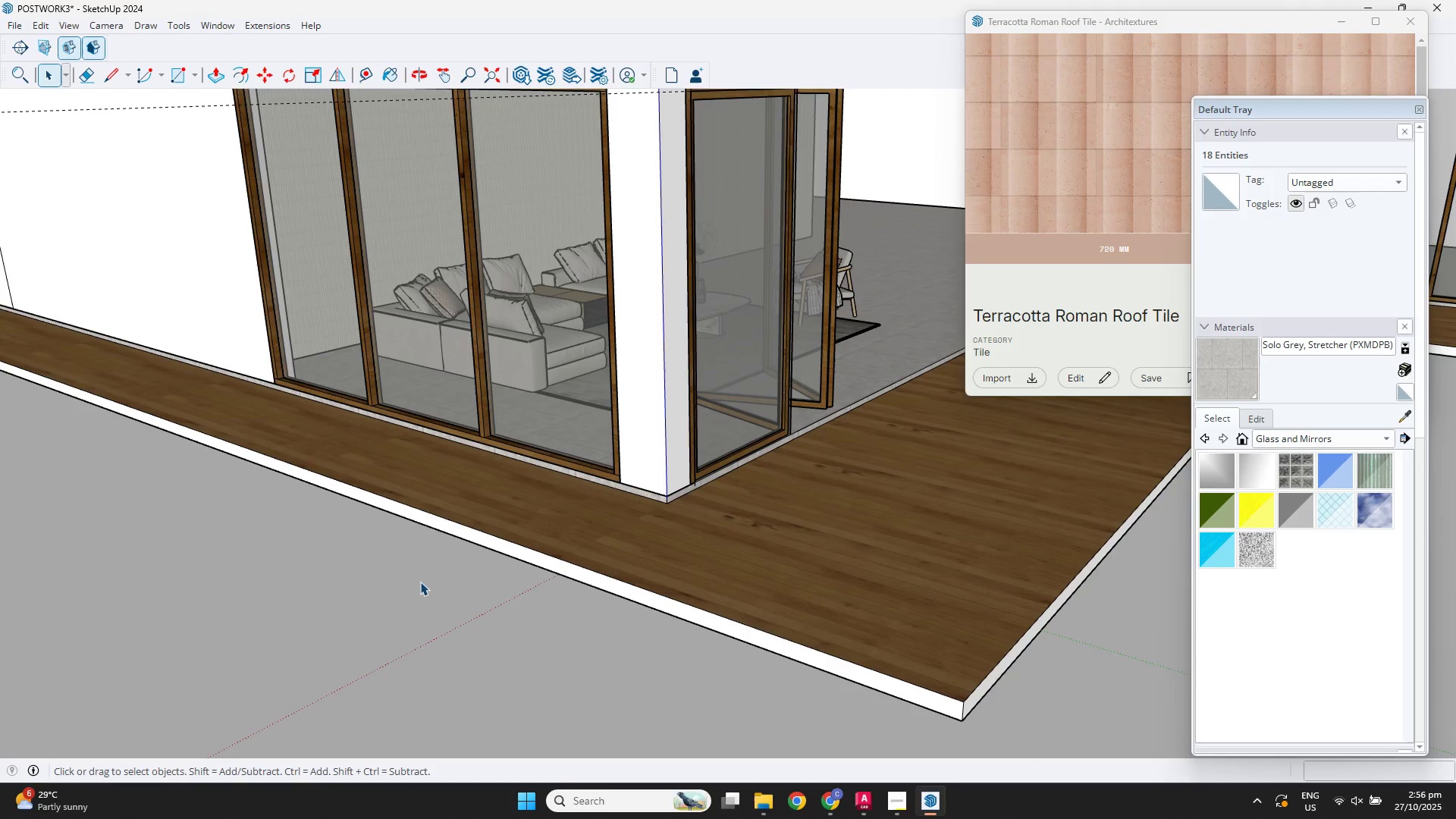 
key(Escape)
 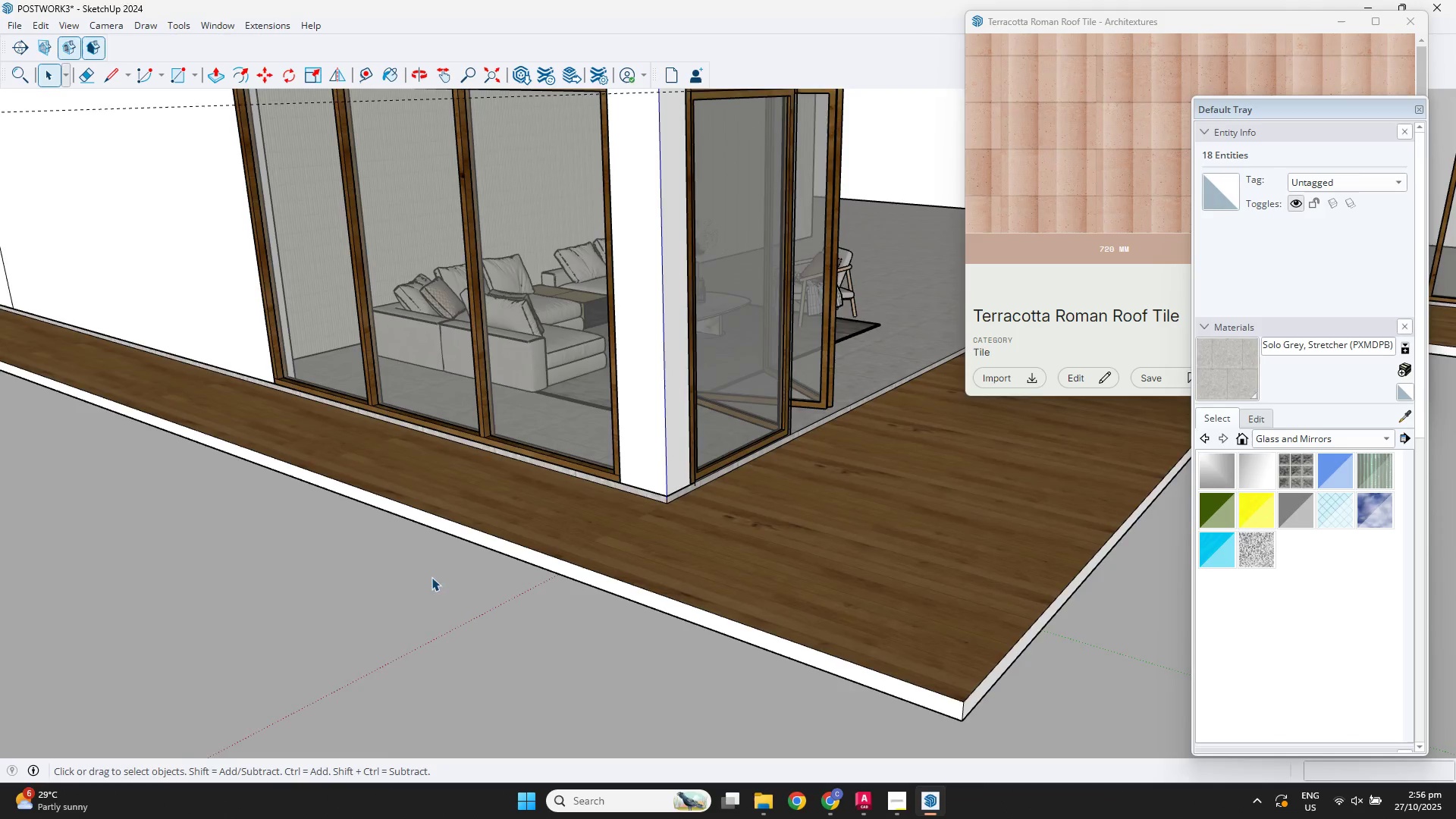 
key(Escape)
 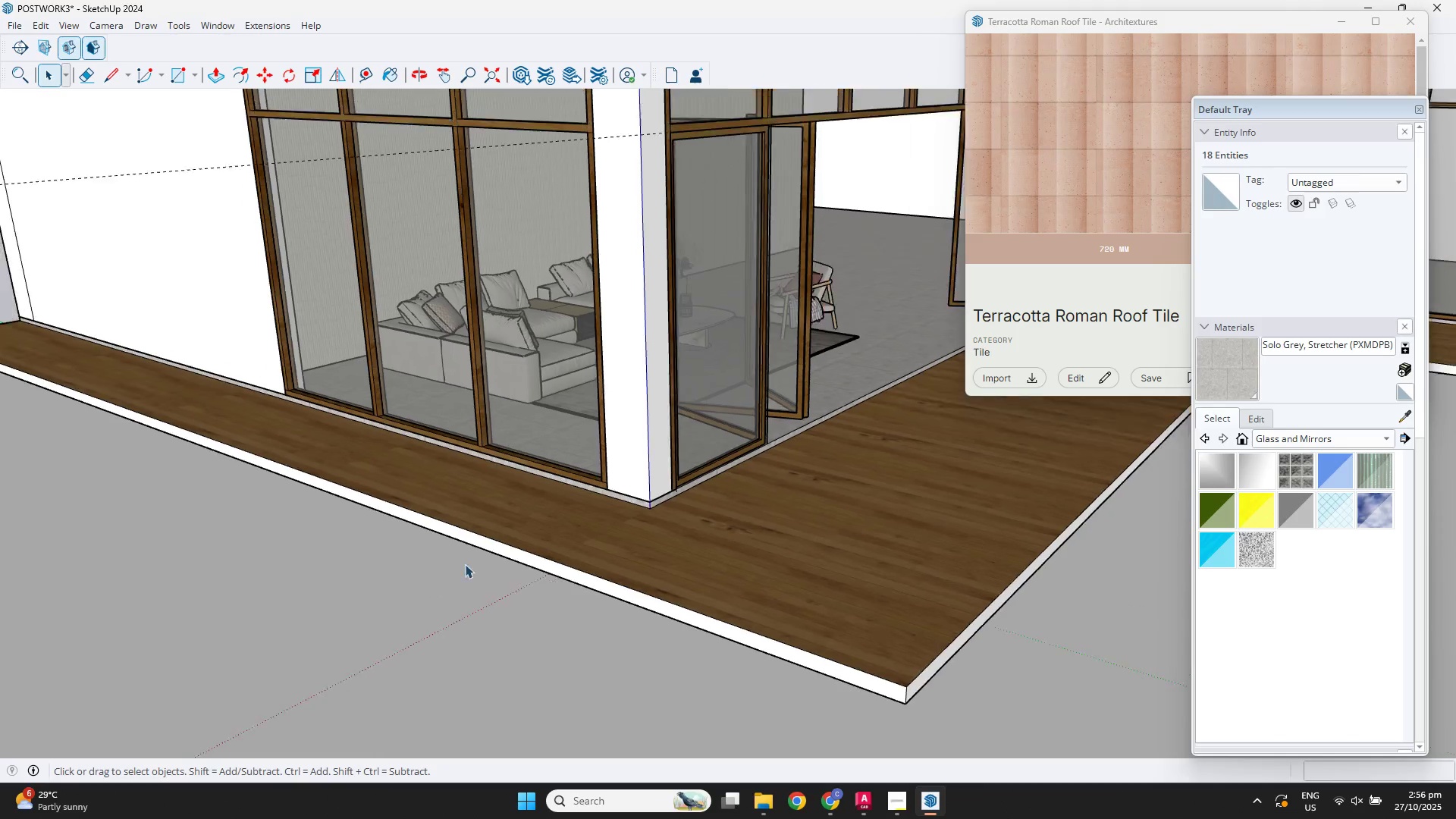 
scroll: coordinate [896, 539], scroll_direction: down, amount: 13.0
 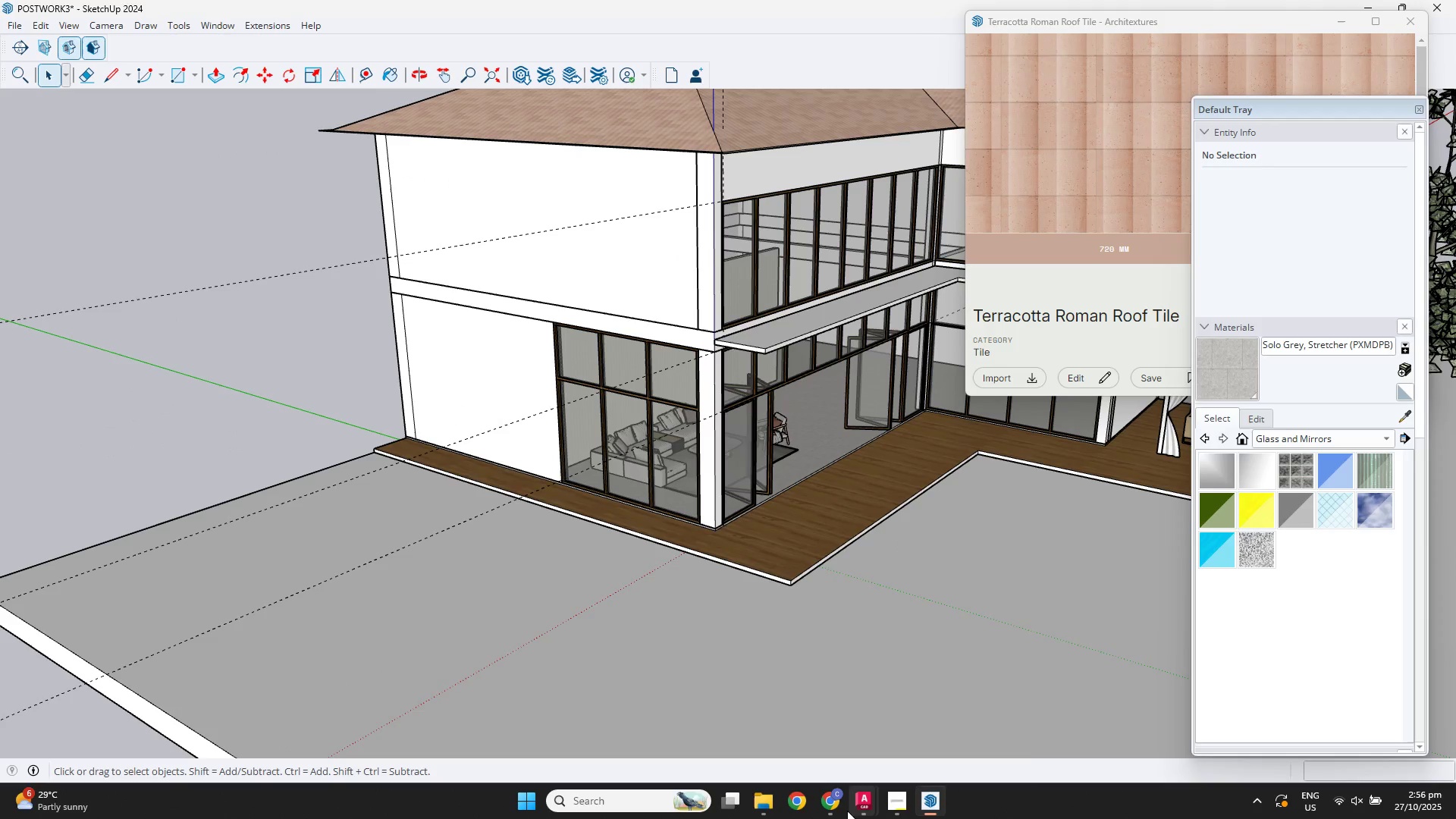 
left_click([860, 802])
 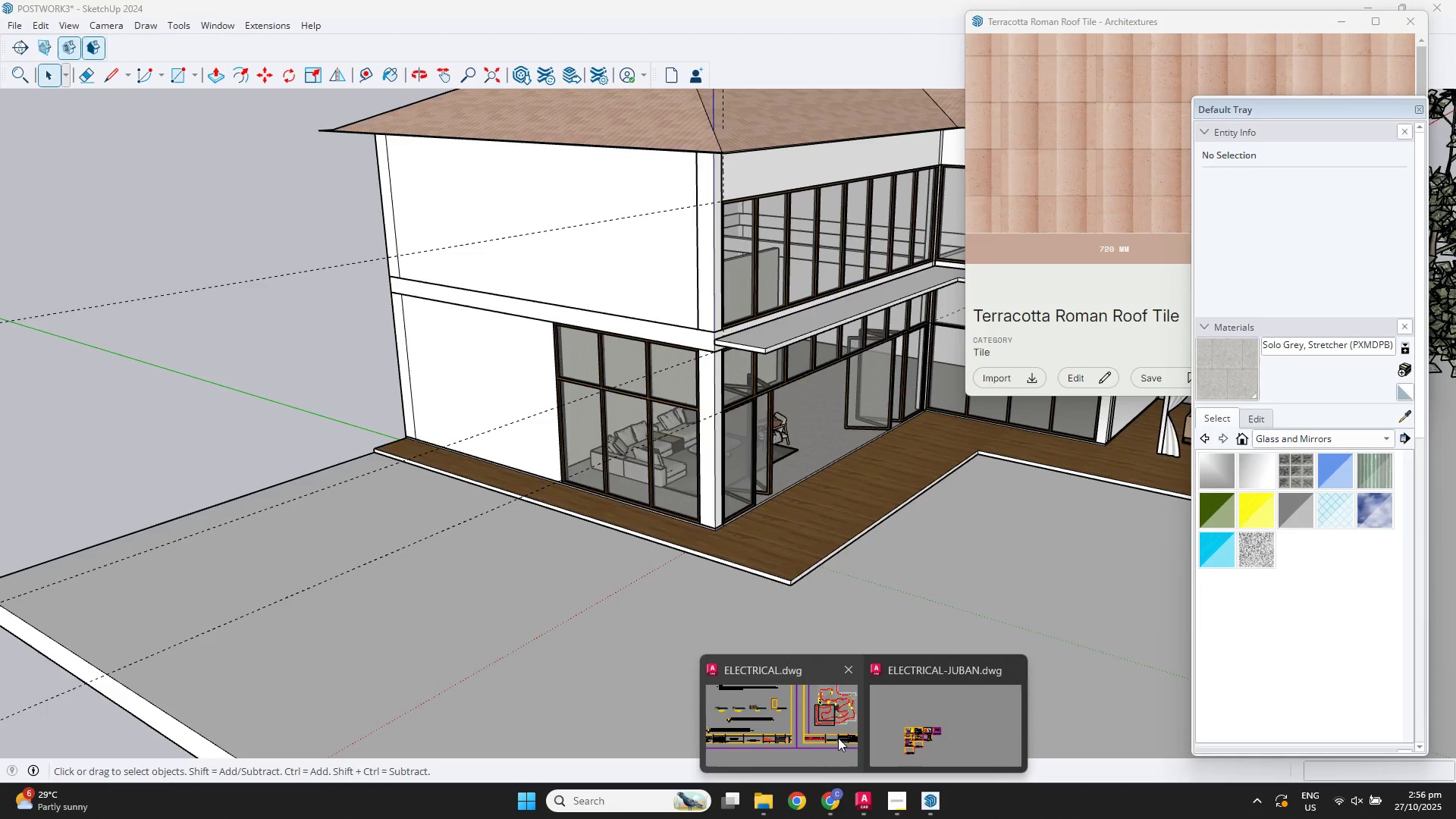 
left_click([832, 729])
 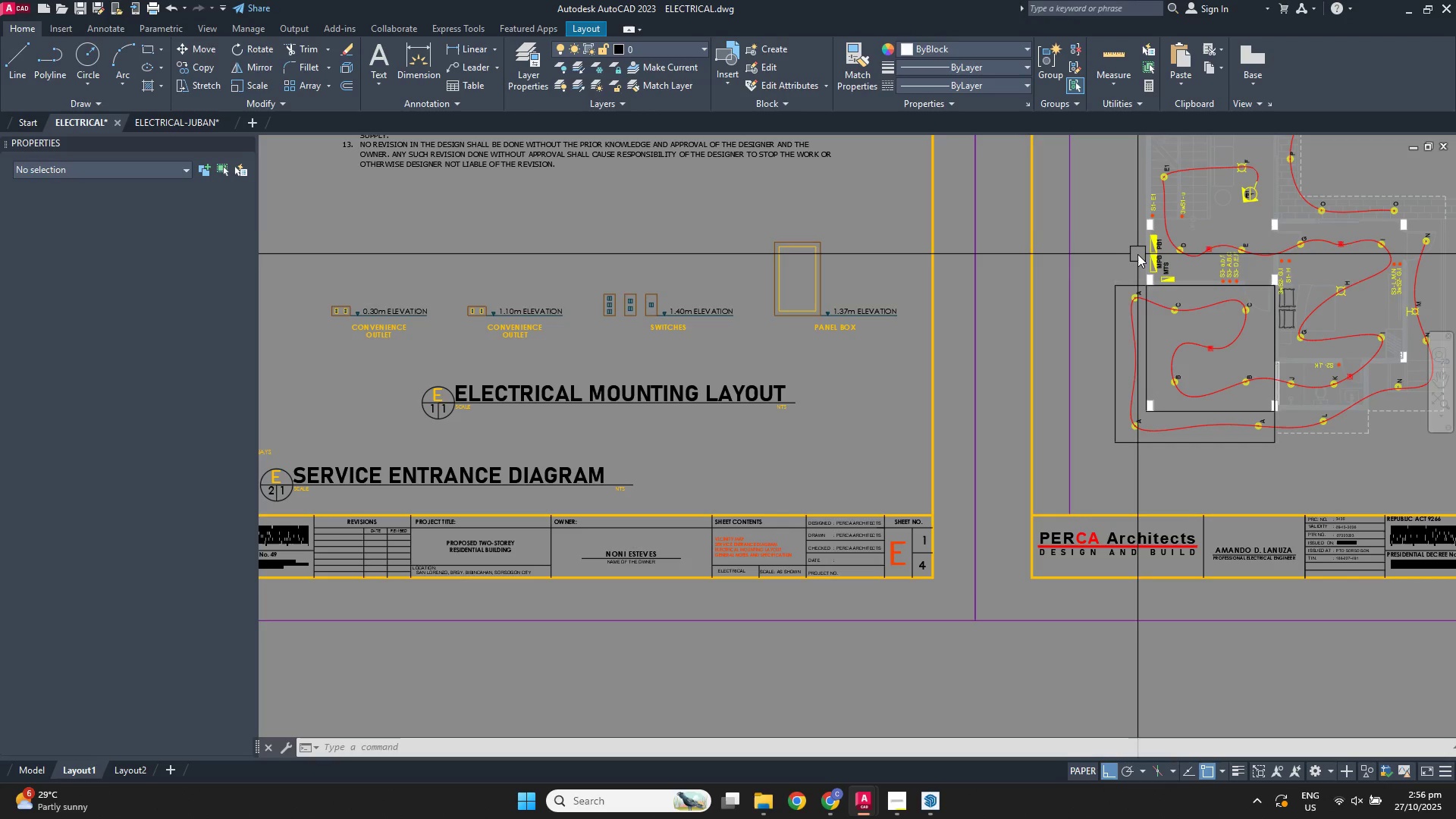 
scroll: coordinate [1066, 307], scroll_direction: down, amount: 3.0
 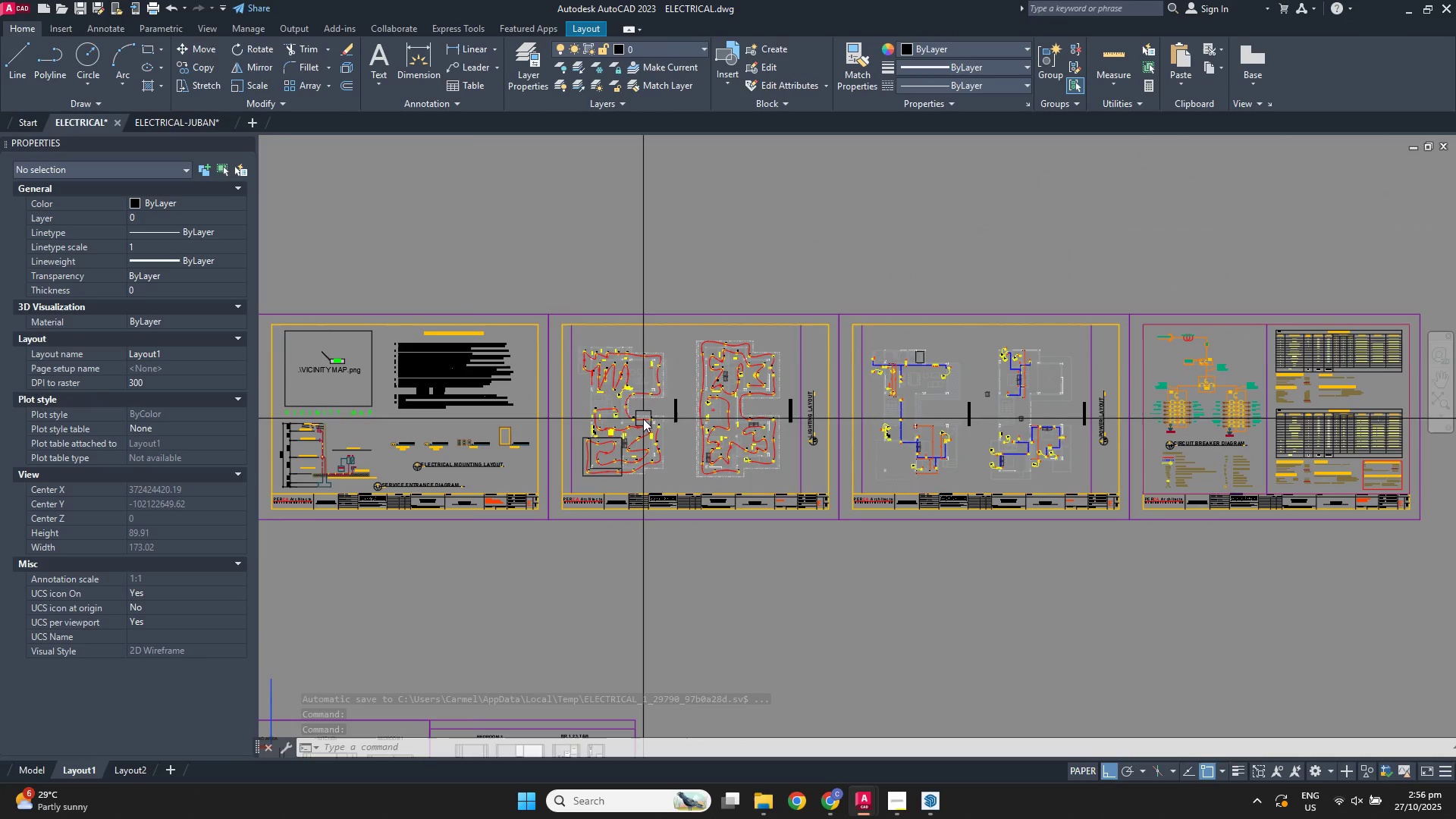 
wait(5.44)
 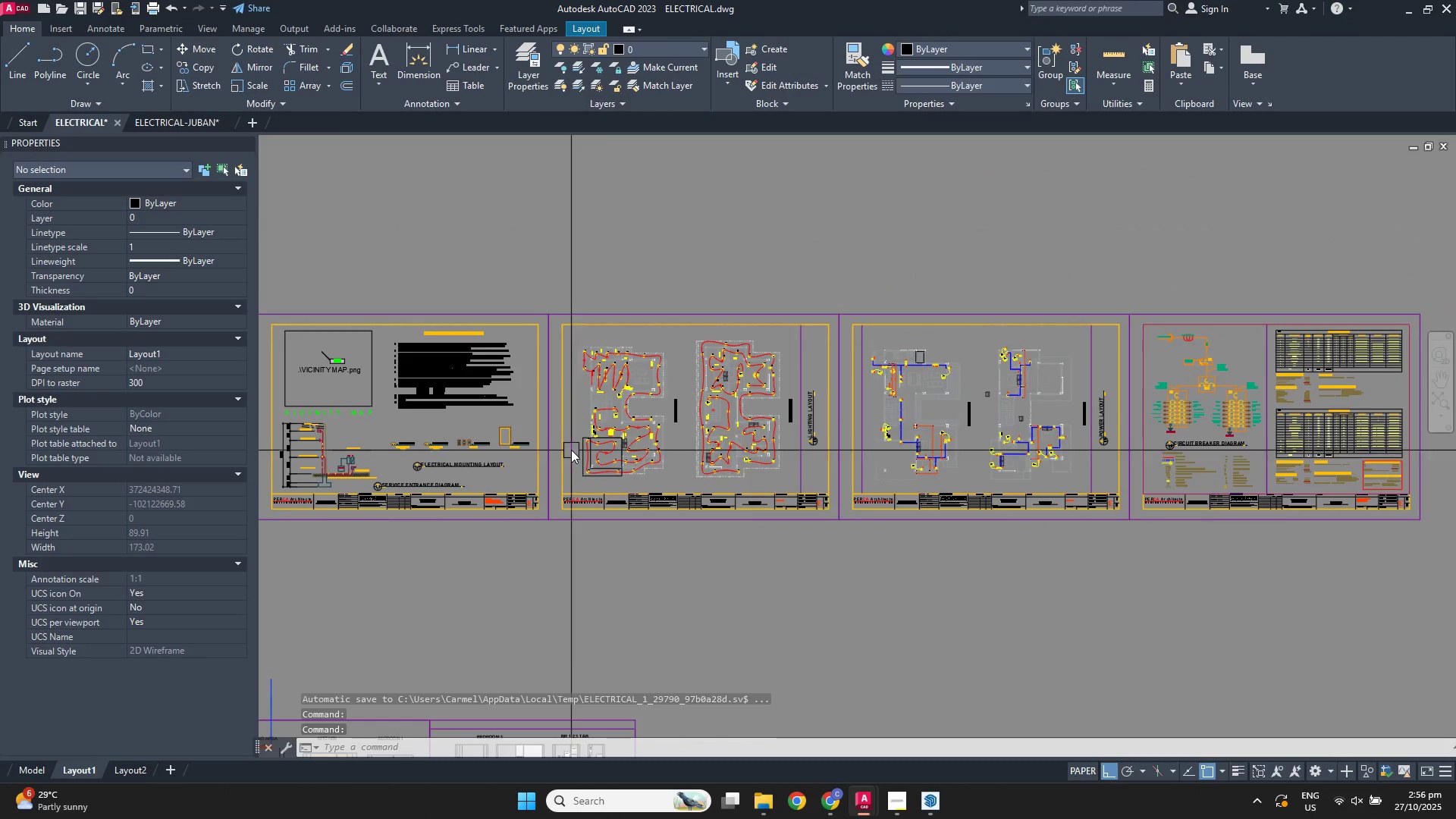 
left_click([193, 125])
 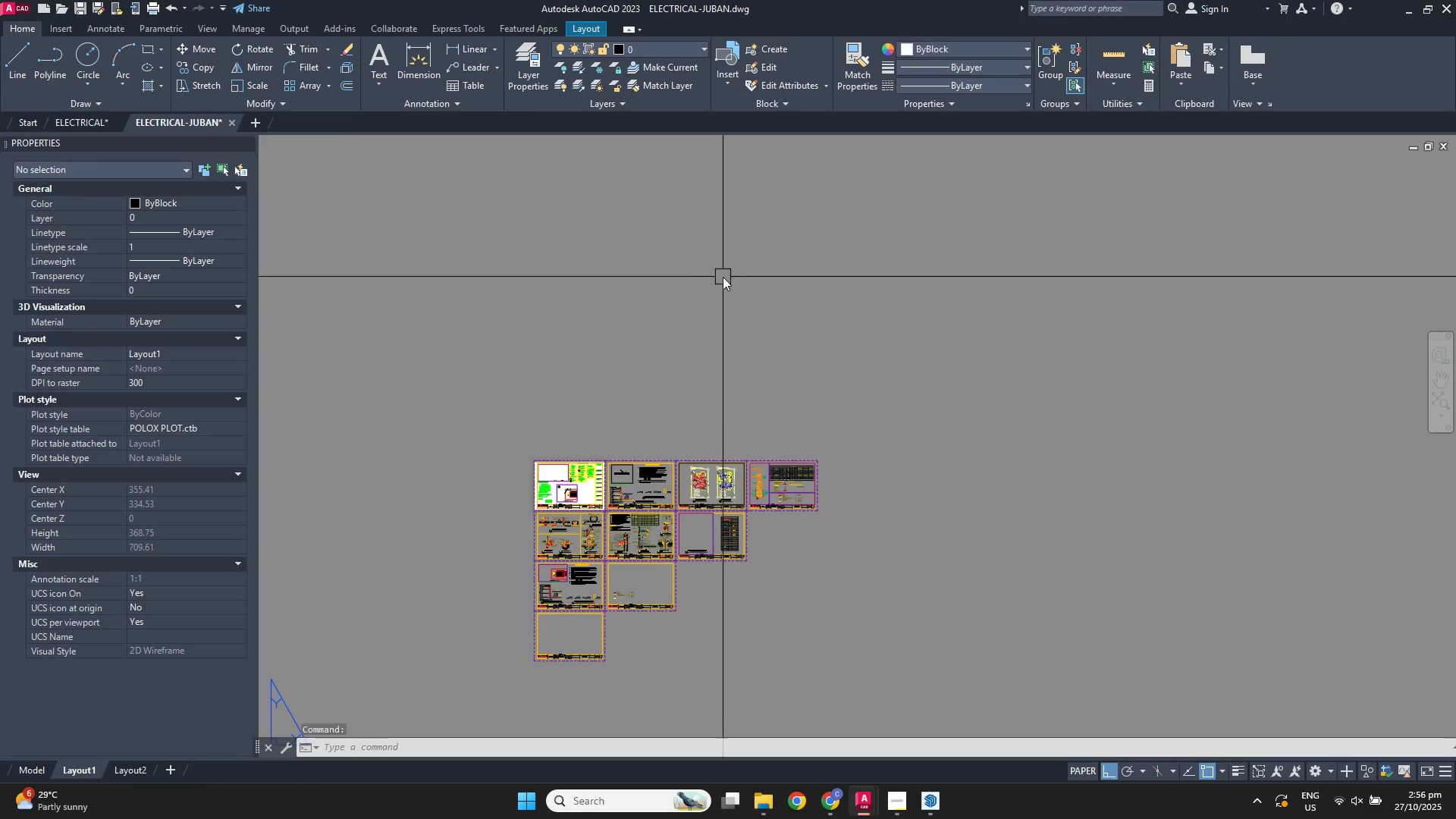 
scroll: coordinate [504, 437], scroll_direction: up, amount: 5.0
 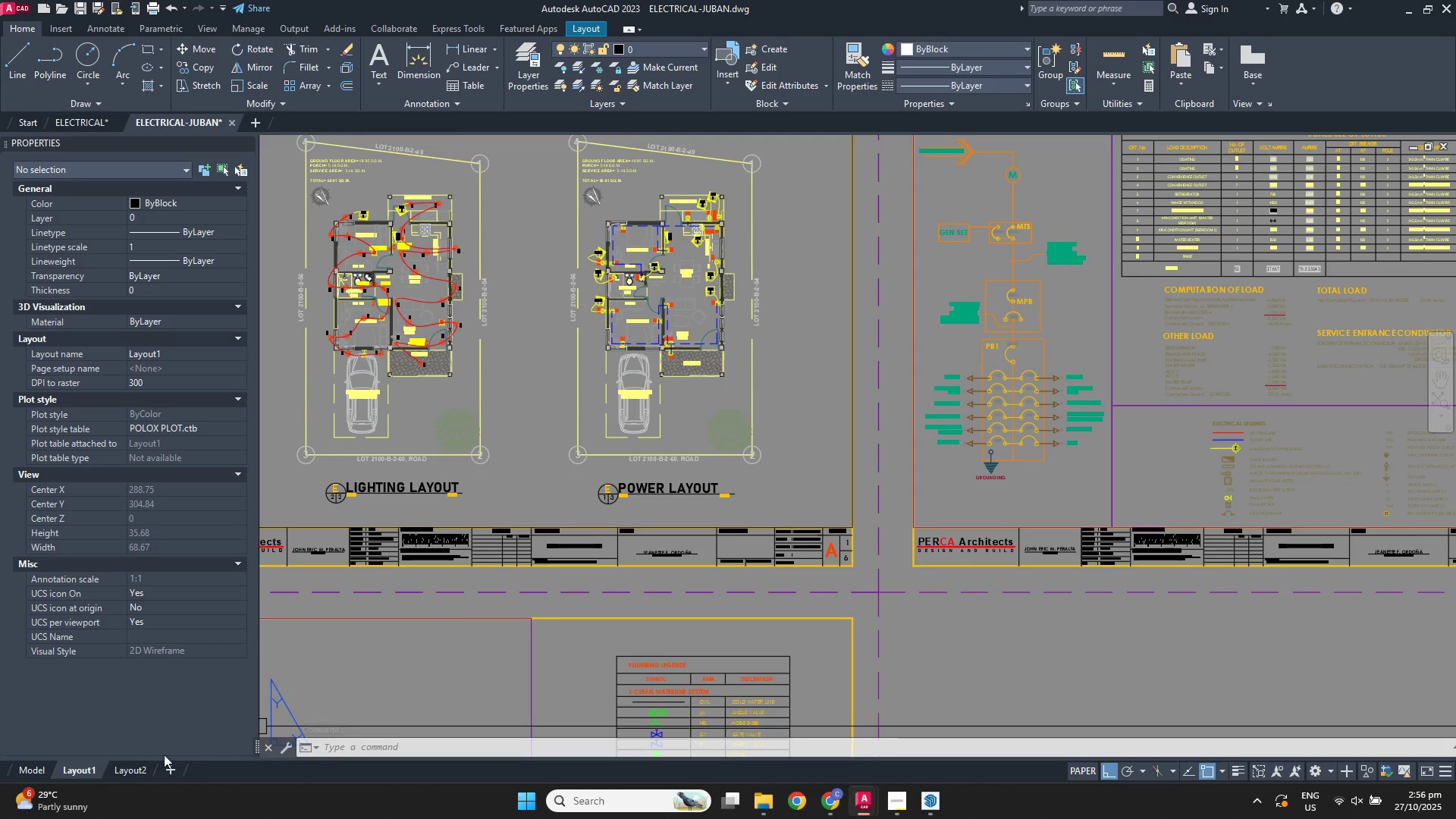 
left_click([39, 773])
 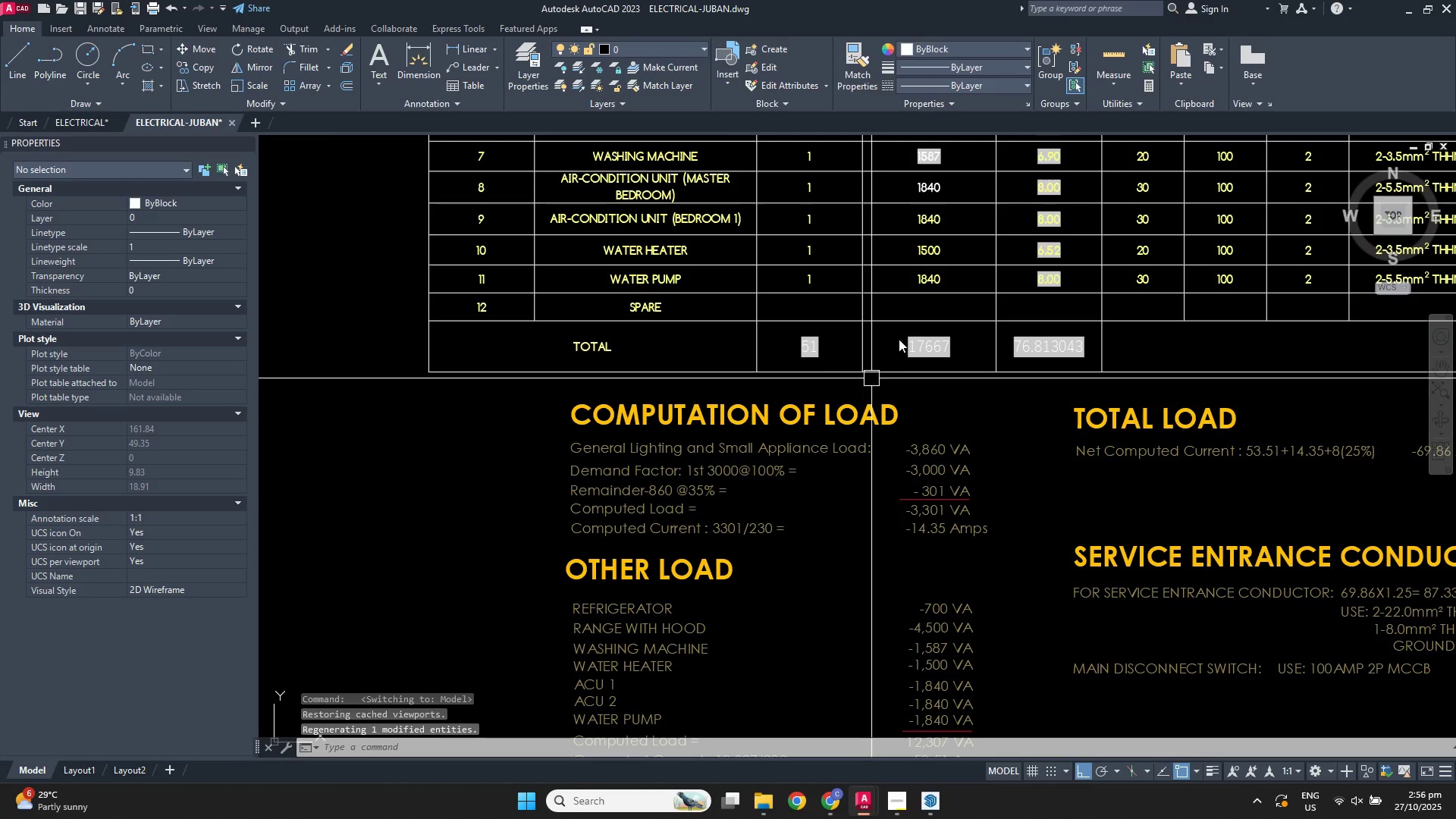 
scroll: coordinate [882, 342], scroll_direction: down, amount: 5.0
 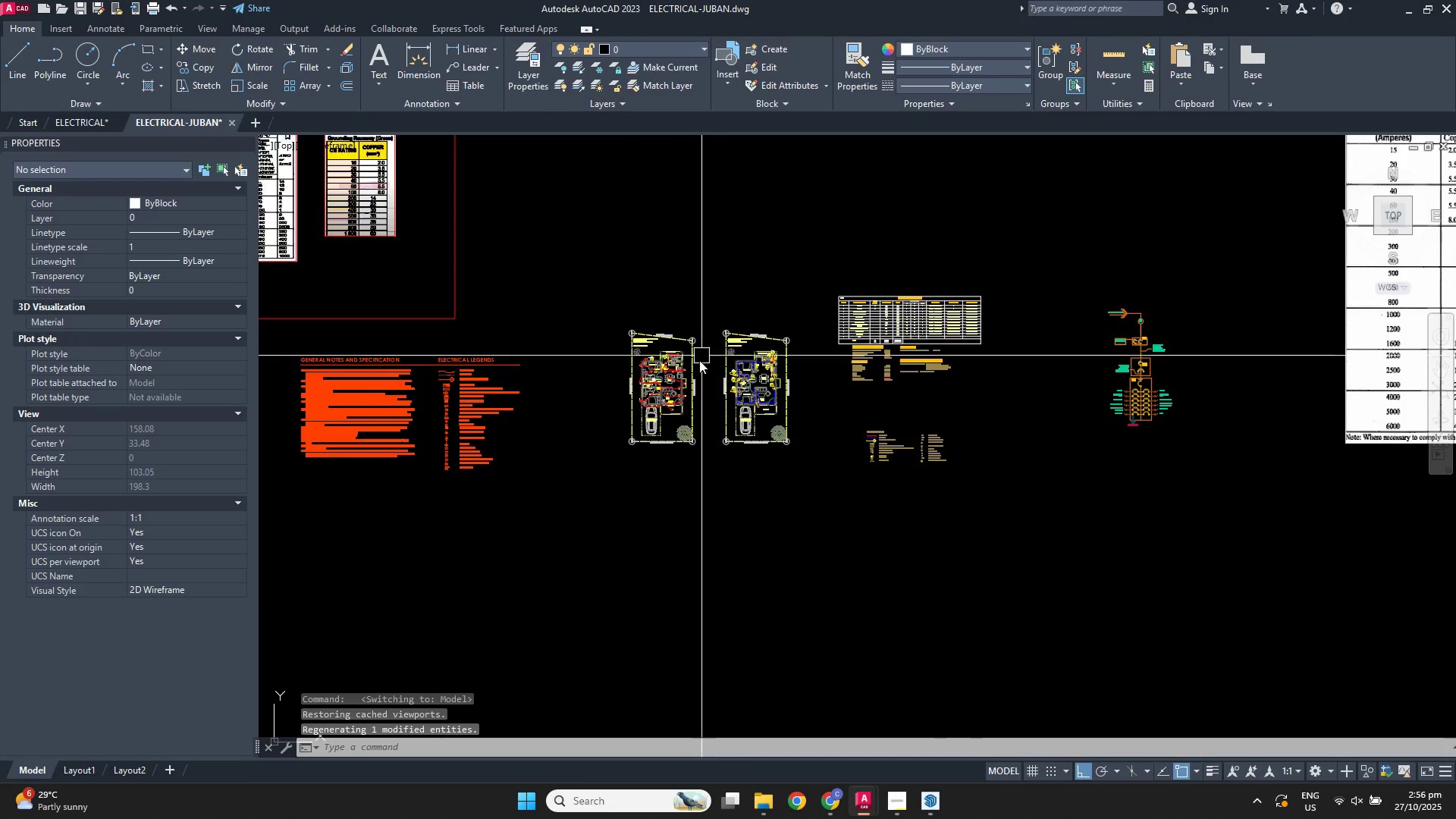 
scroll: coordinate [642, 300], scroll_direction: up, amount: 5.0
 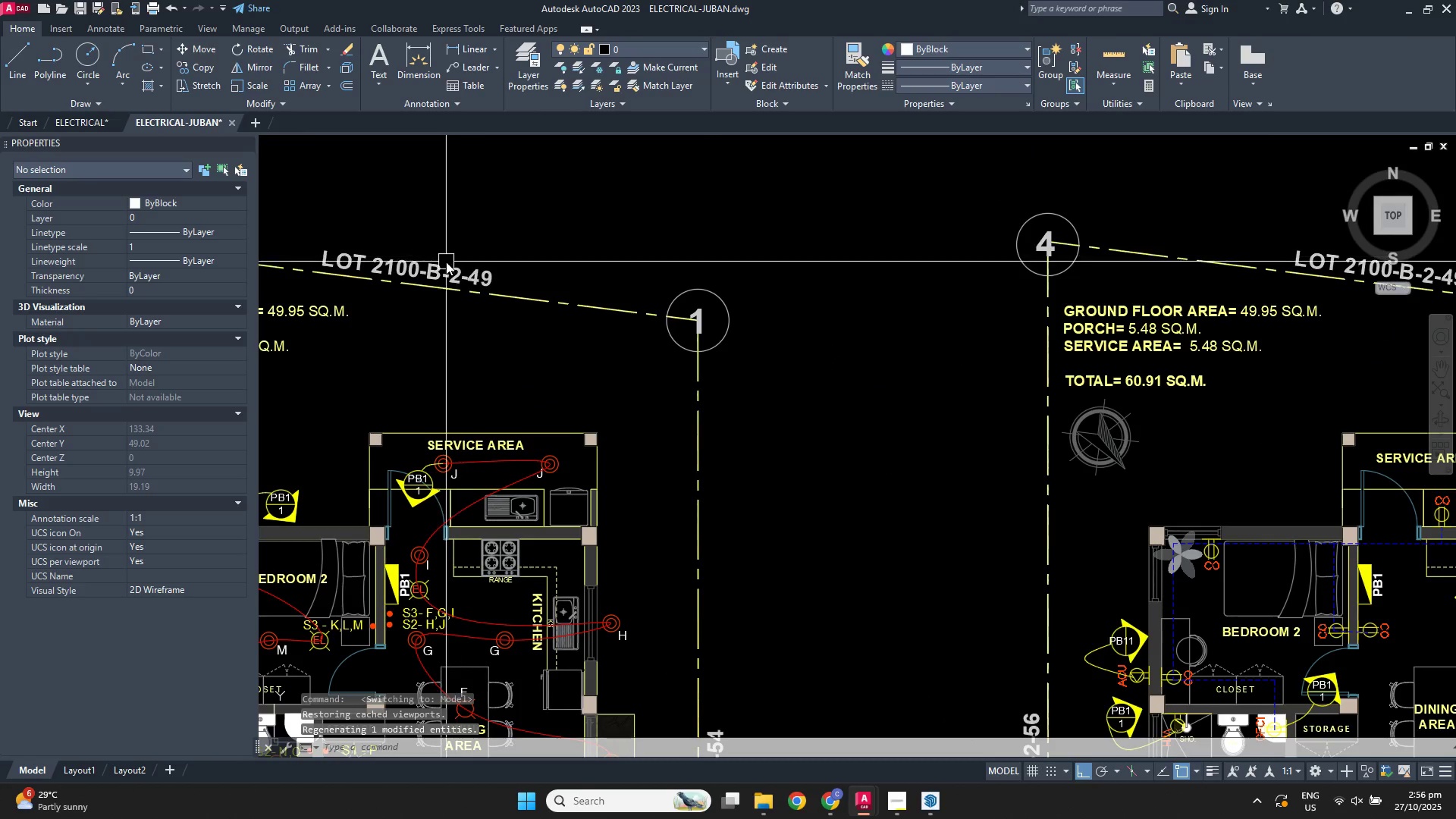 
left_click([446, 262])
 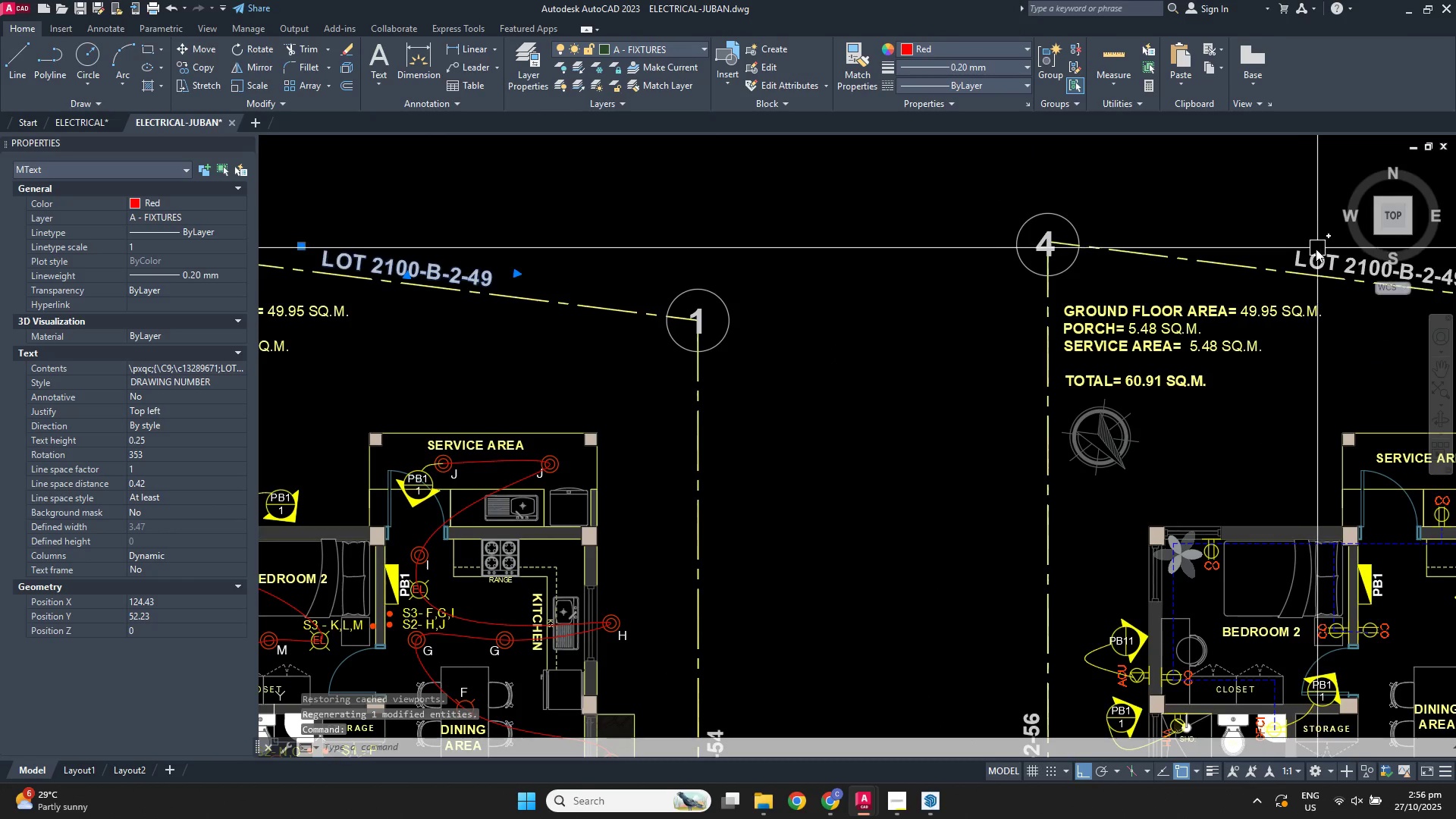 
left_click([1307, 250])
 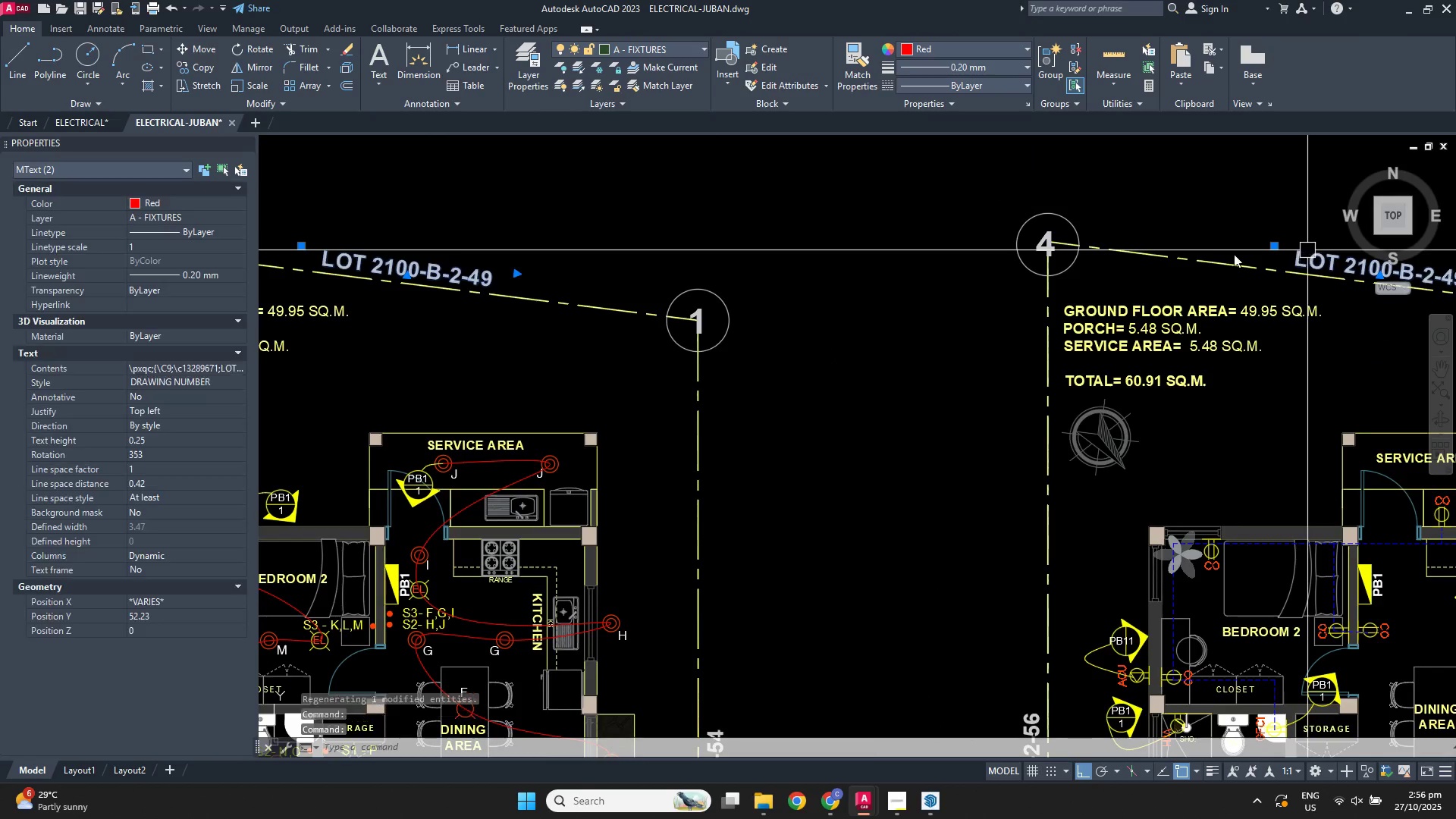 
scroll: coordinate [1124, 284], scroll_direction: down, amount: 2.0
 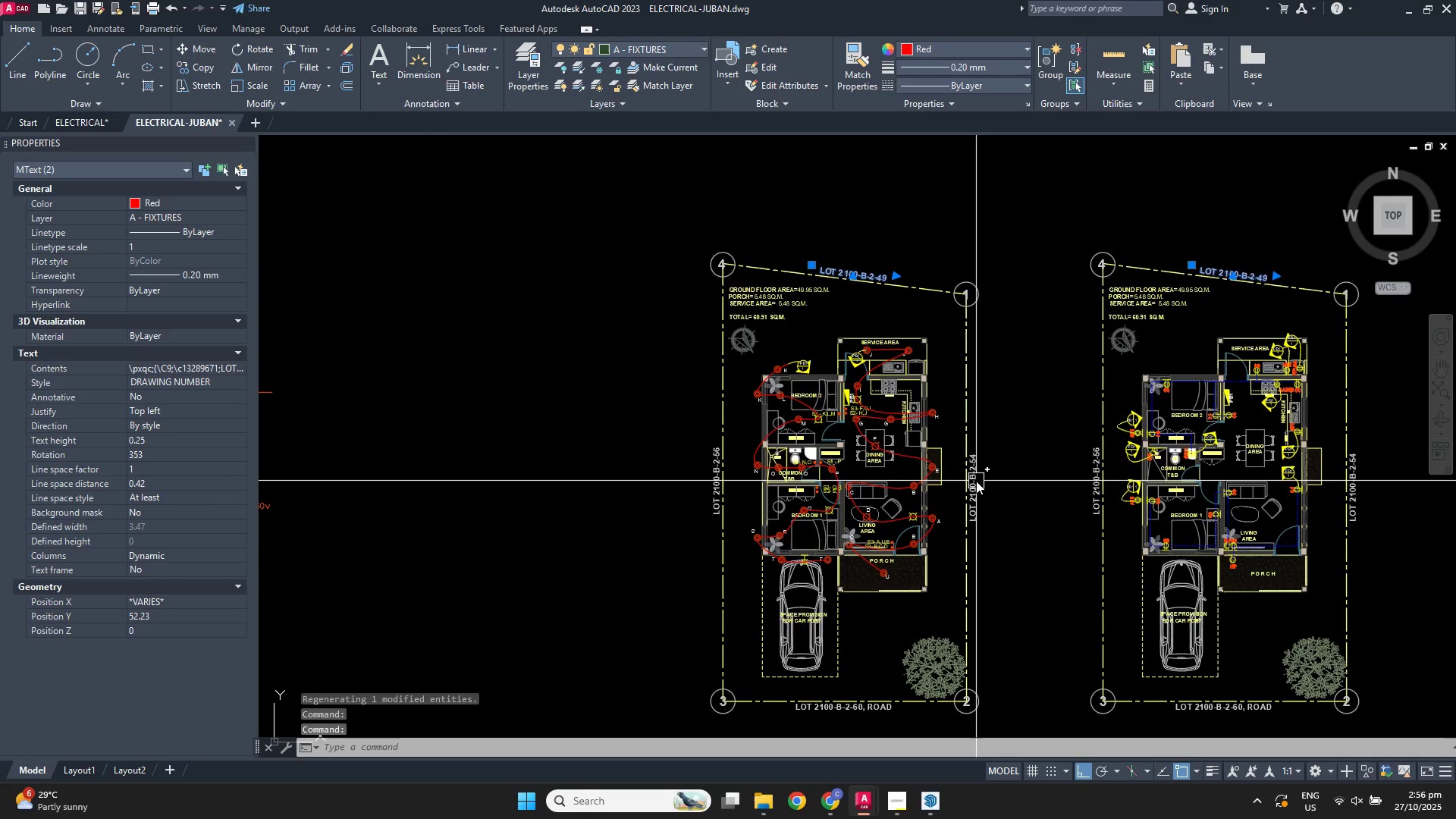 
left_click([975, 481])
 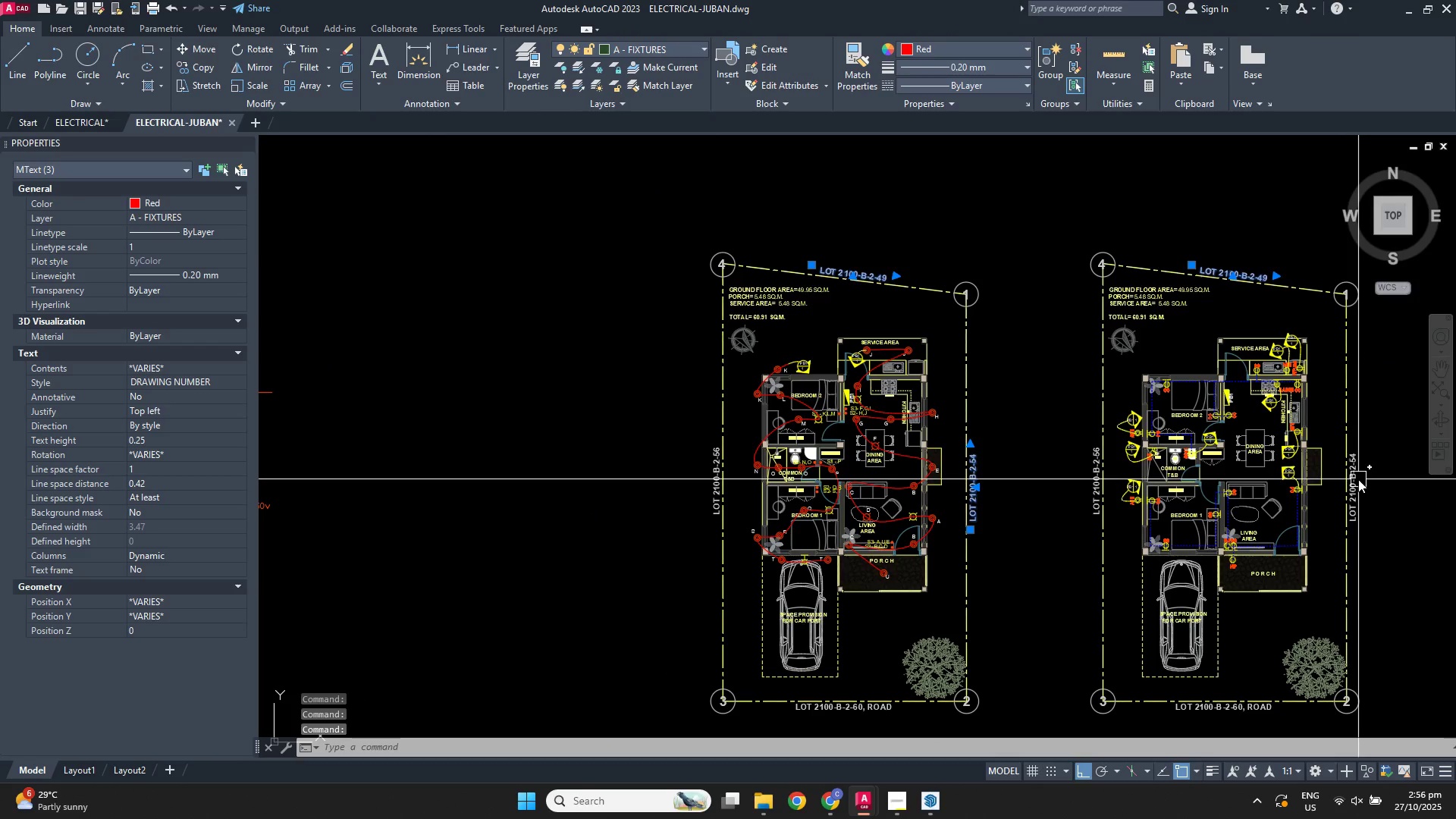 
left_click([1359, 479])
 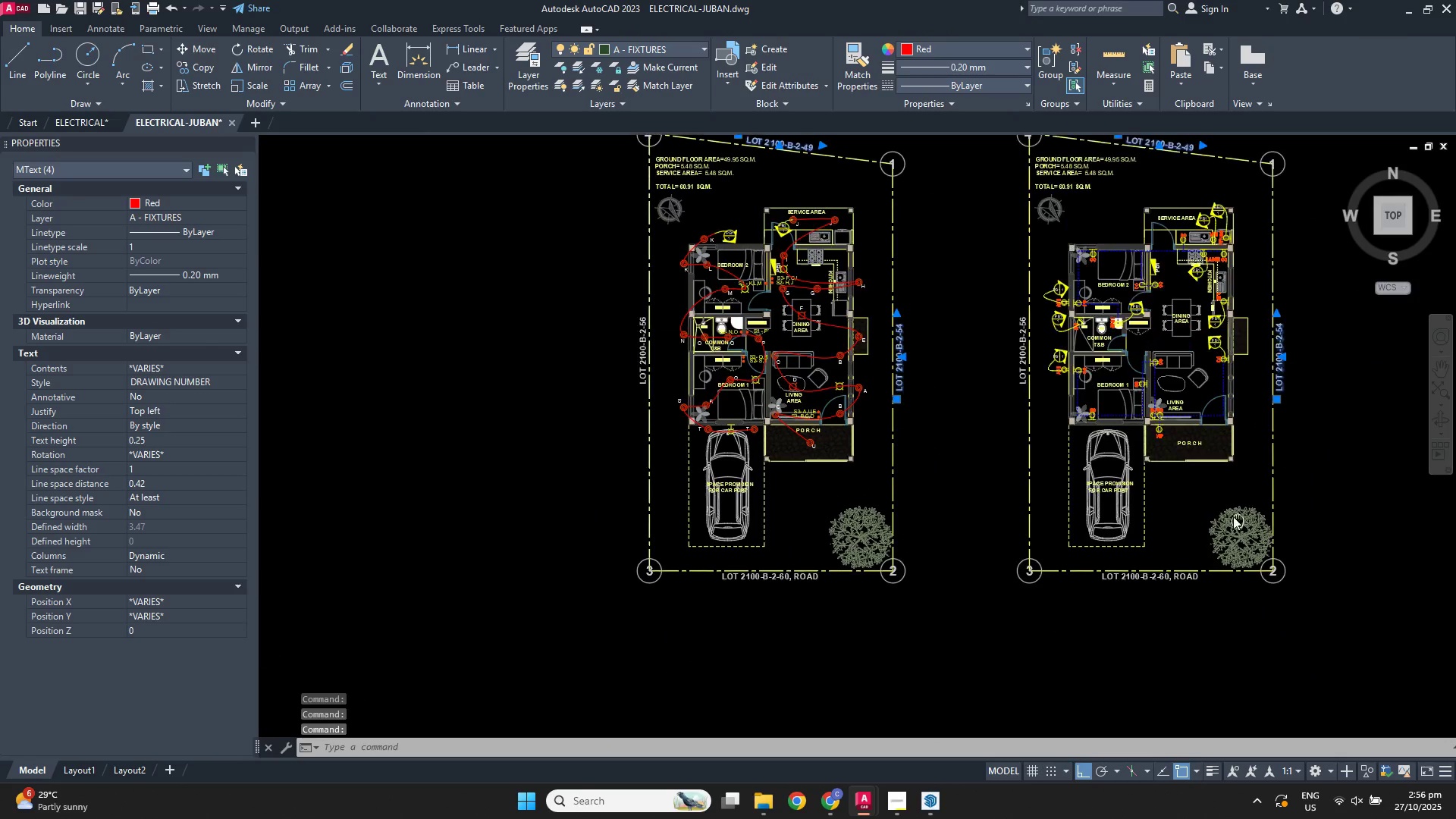 
scroll: coordinate [1176, 556], scroll_direction: up, amount: 2.0
 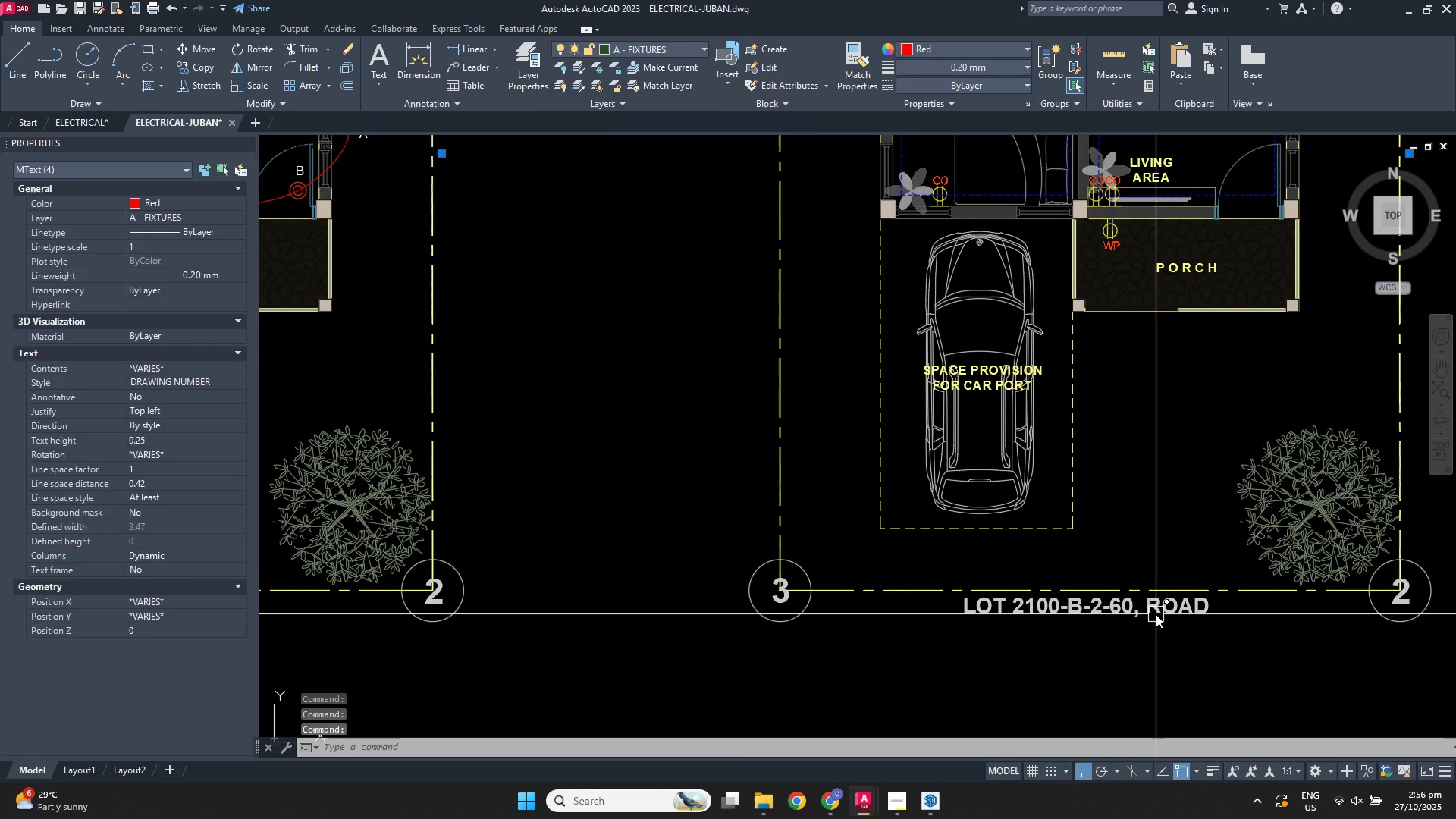 
left_click([1156, 614])
 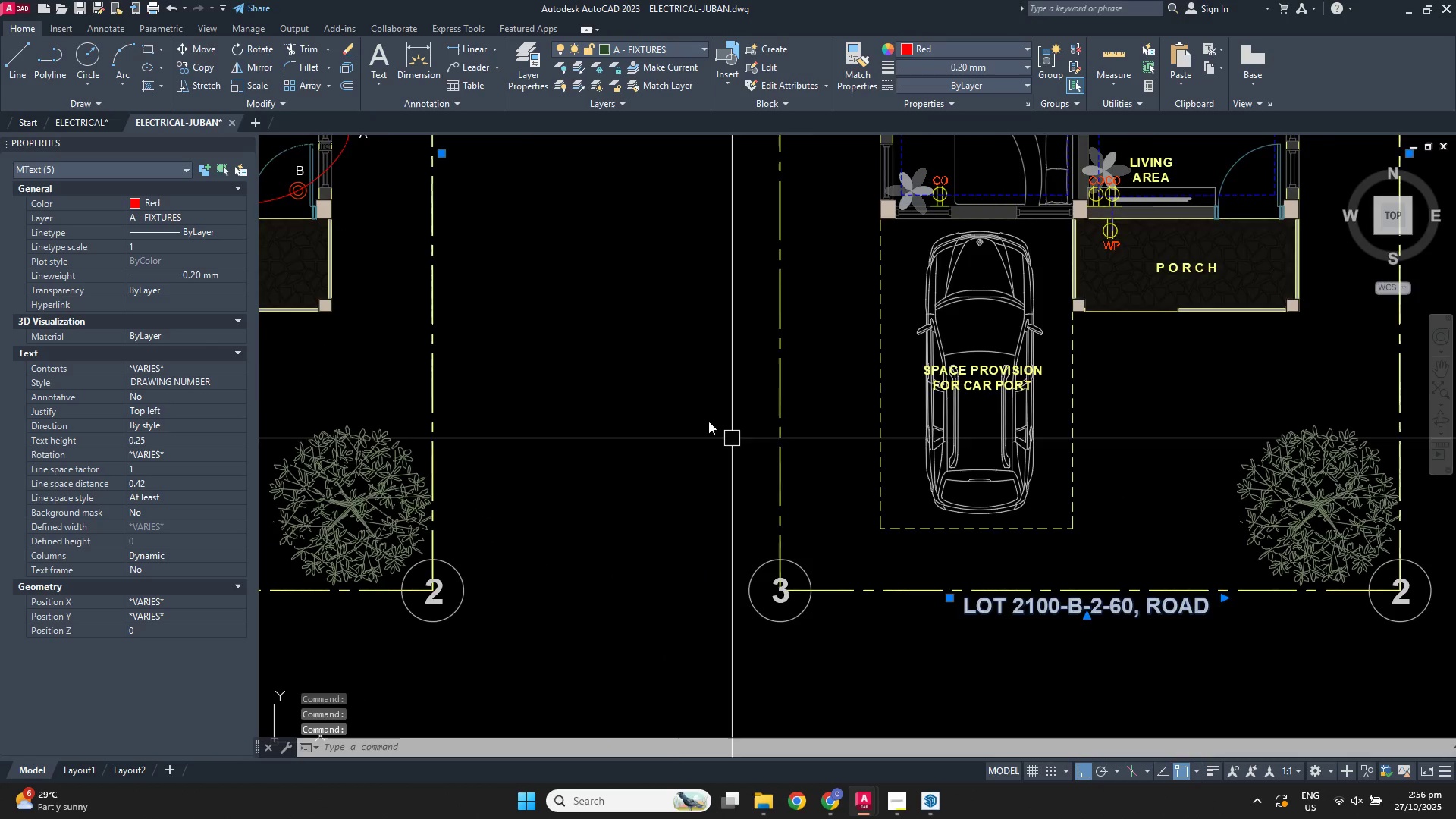 
scroll: coordinate [672, 388], scroll_direction: down, amount: 3.0
 